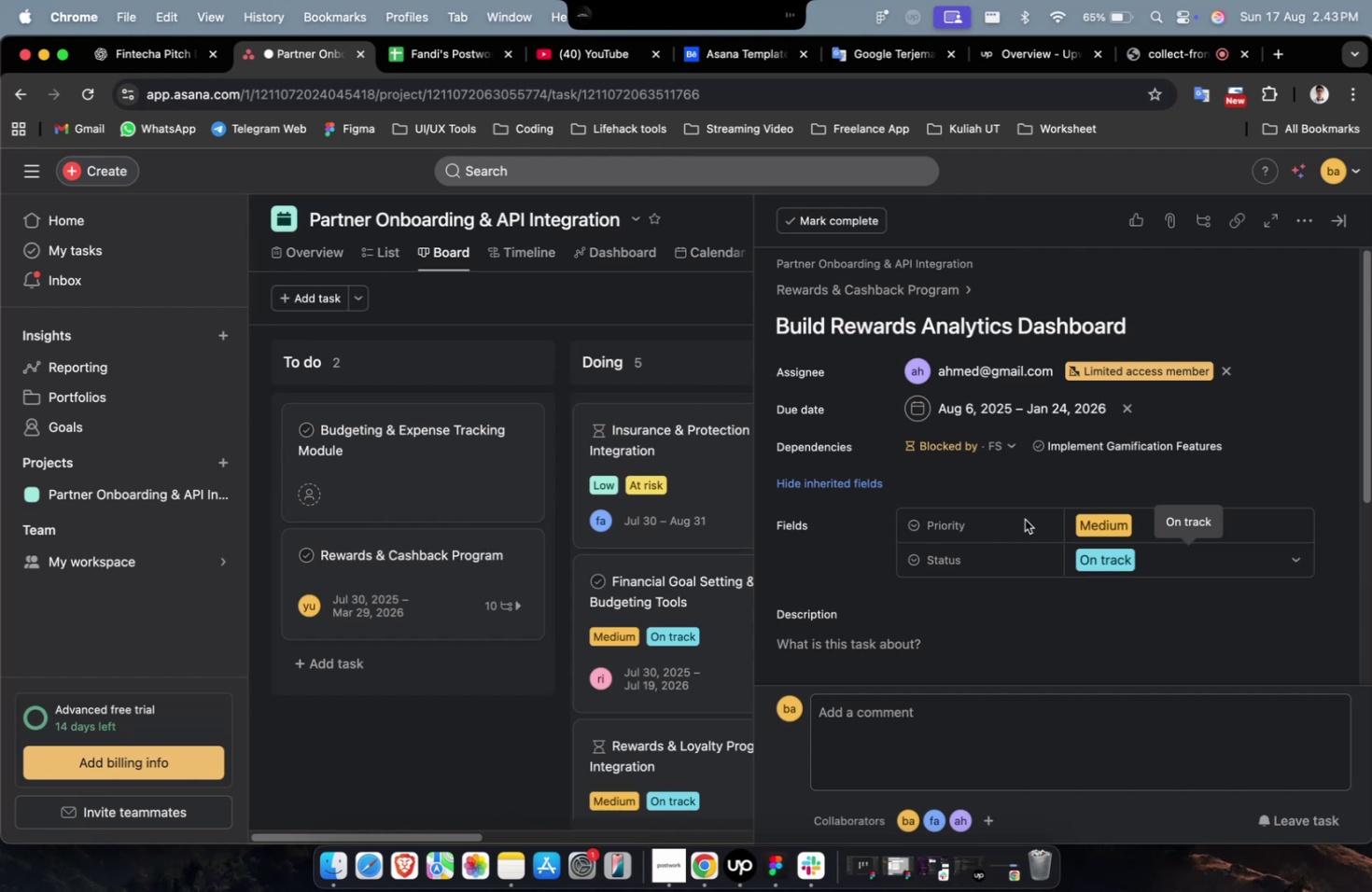 
scroll: coordinate [1027, 551], scroll_direction: down, amount: 7.0
 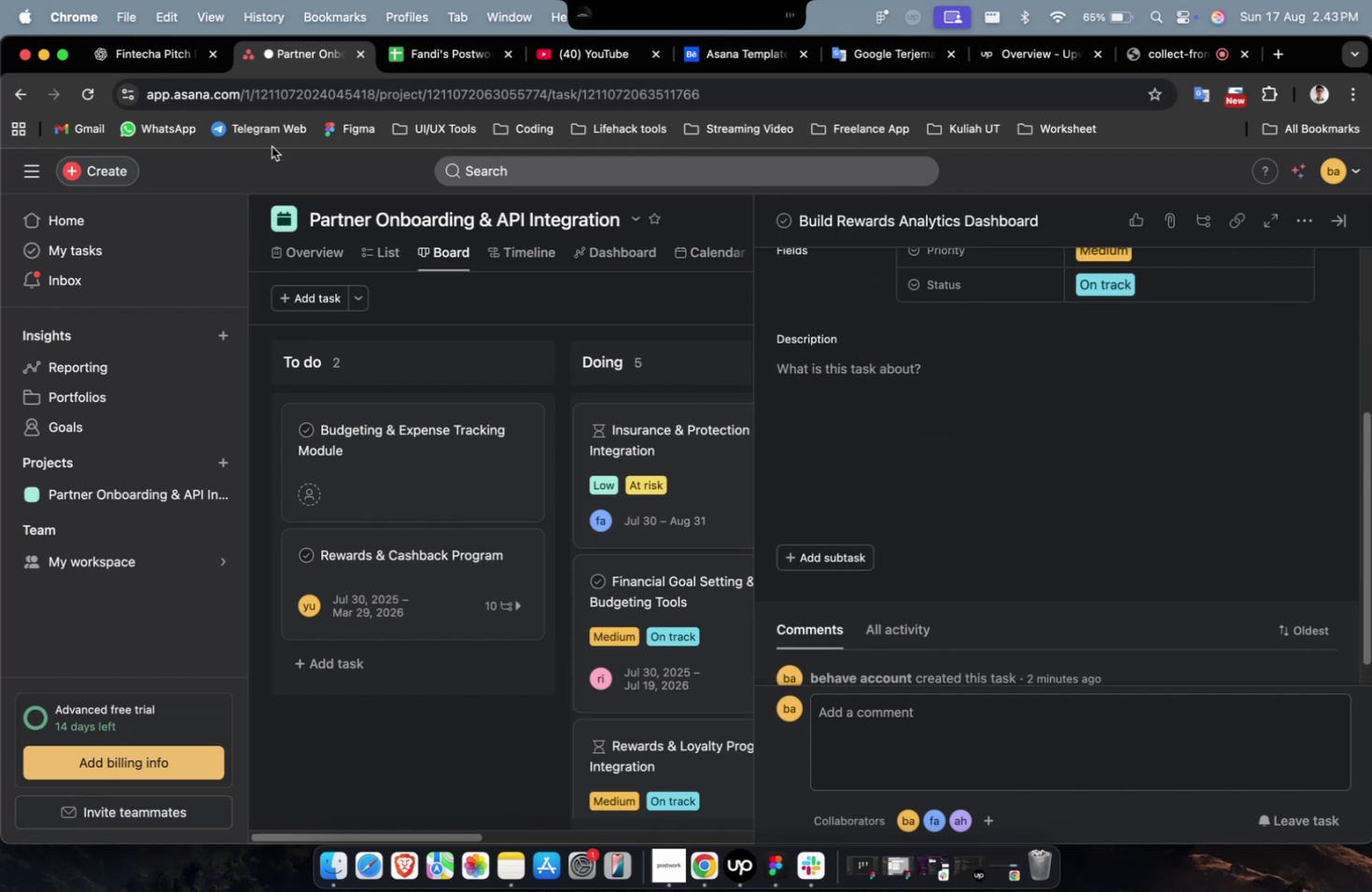 
left_click_drag(start_coordinate=[182, 73], to_coordinate=[181, 67])
 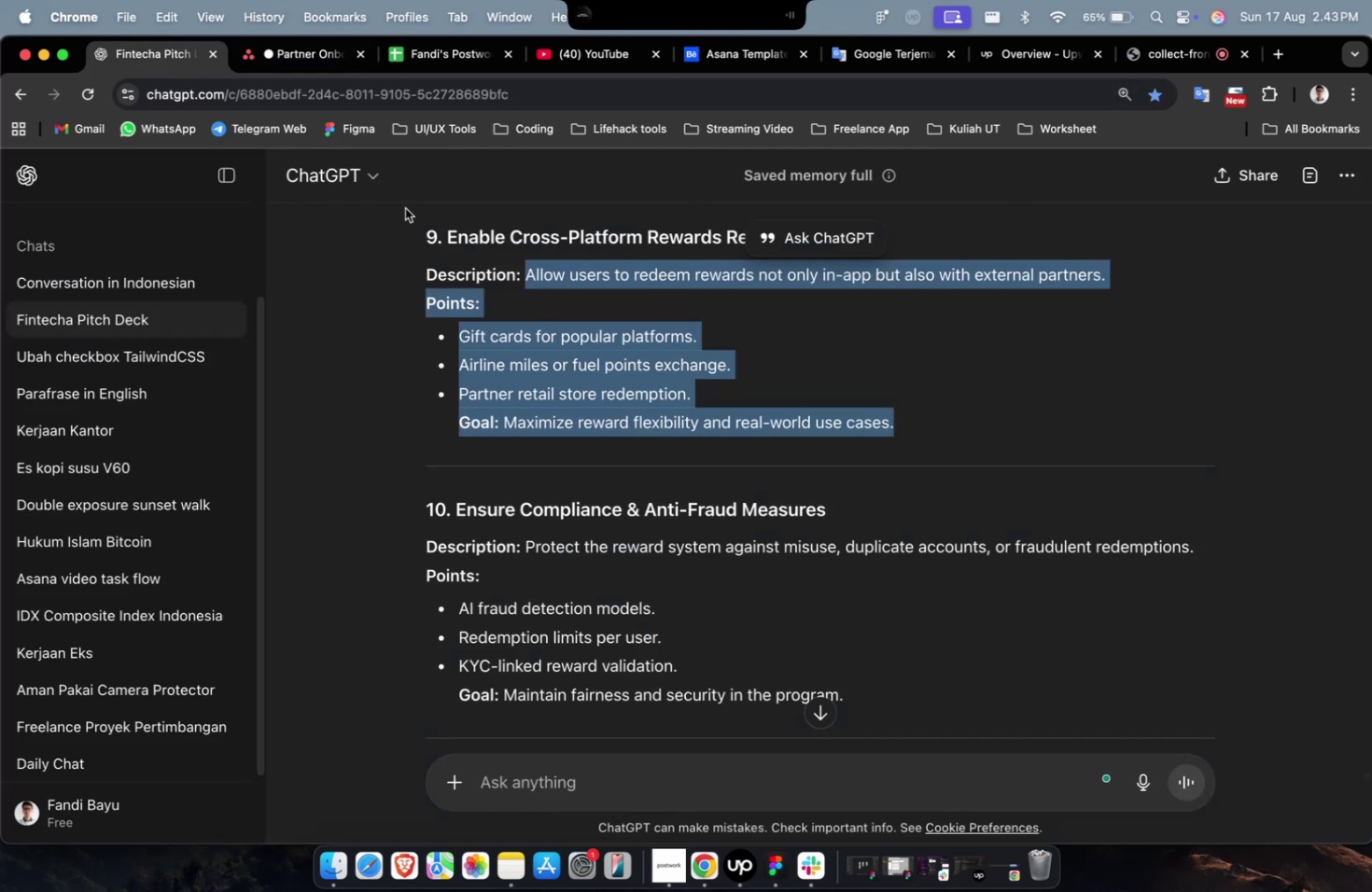 
scroll: coordinate [674, 404], scroll_direction: up, amount: 12.0
 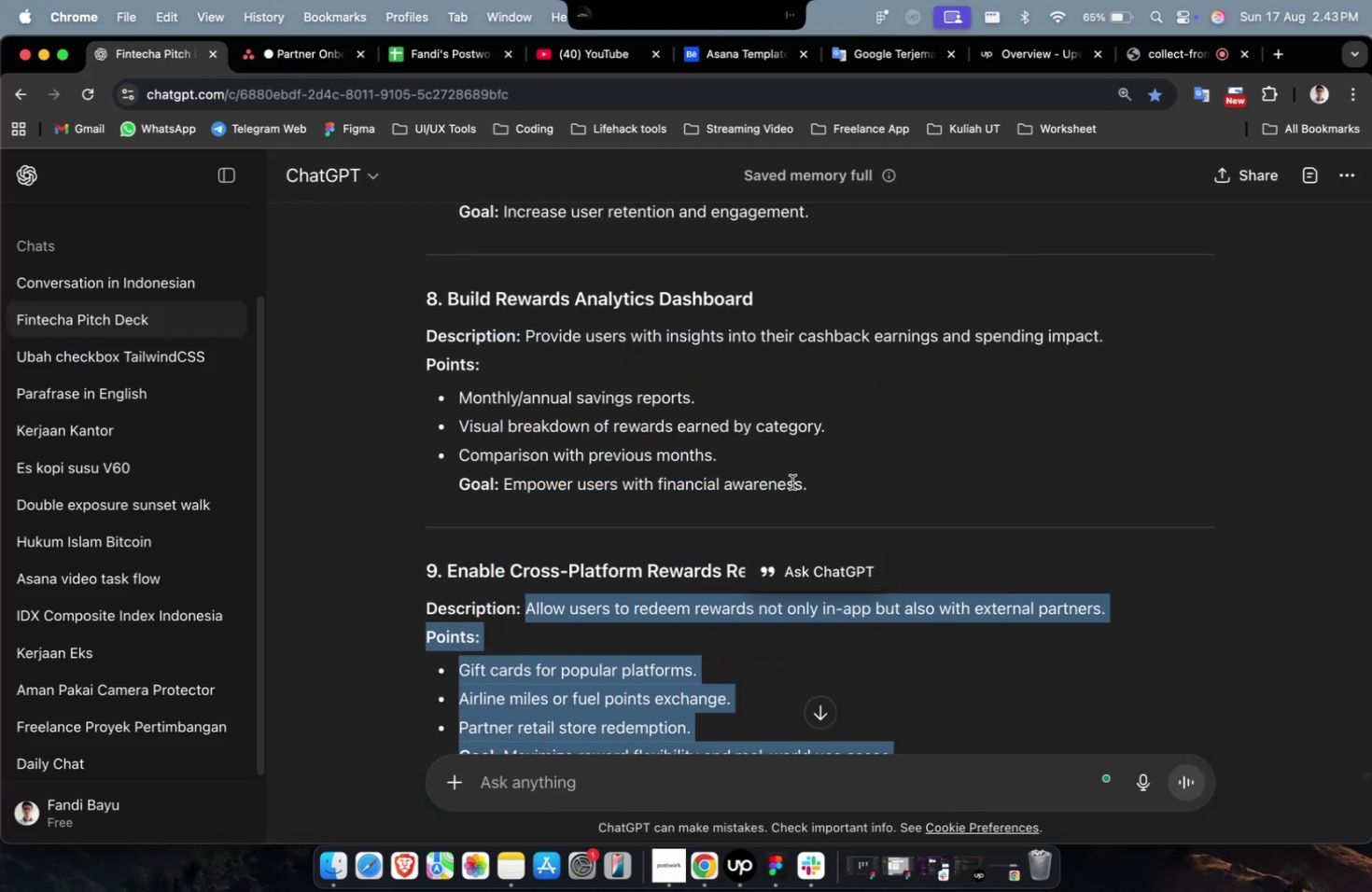 
left_click_drag(start_coordinate=[817, 489], to_coordinate=[526, 342])
 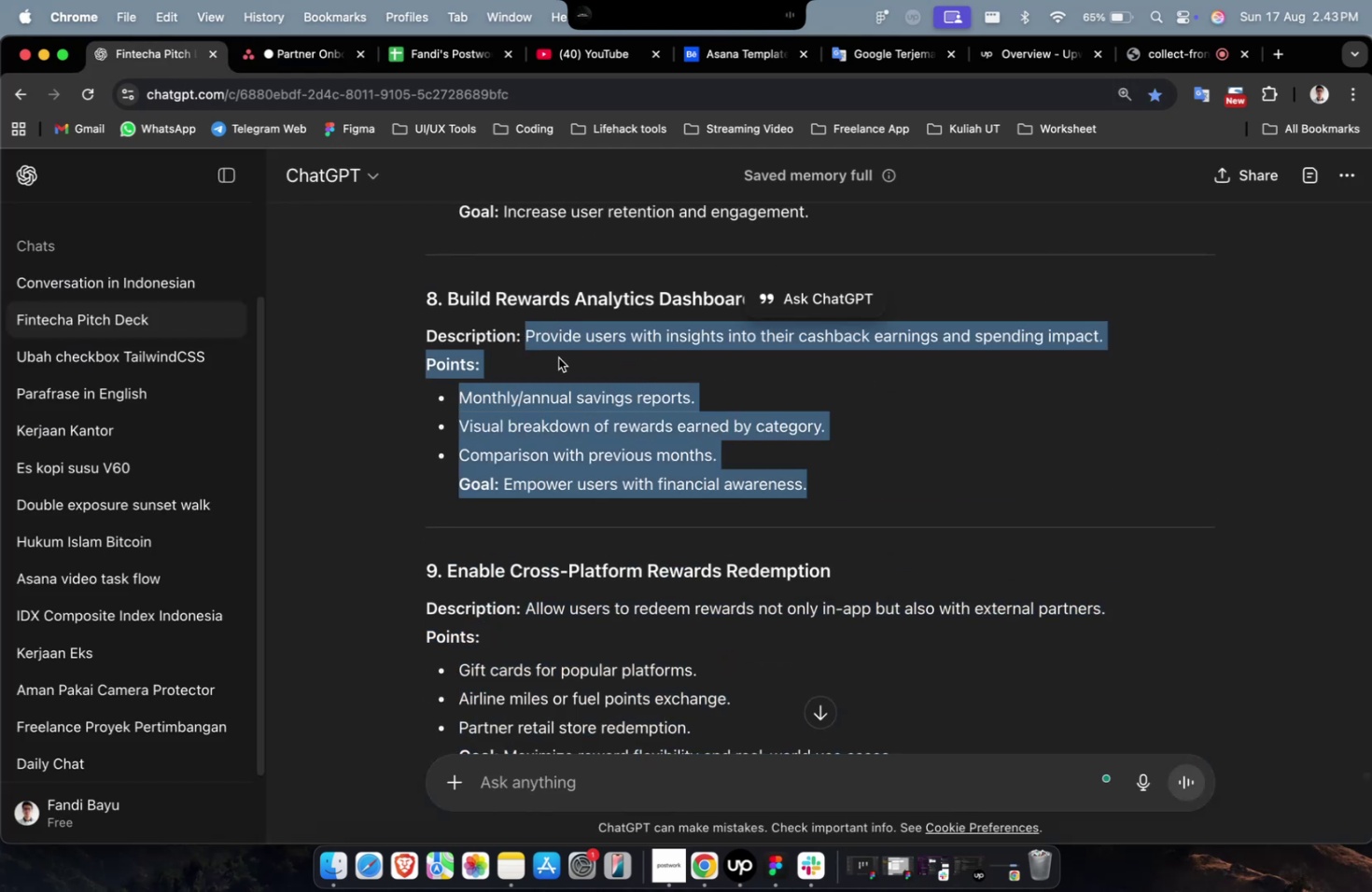 
right_click([558, 357])
 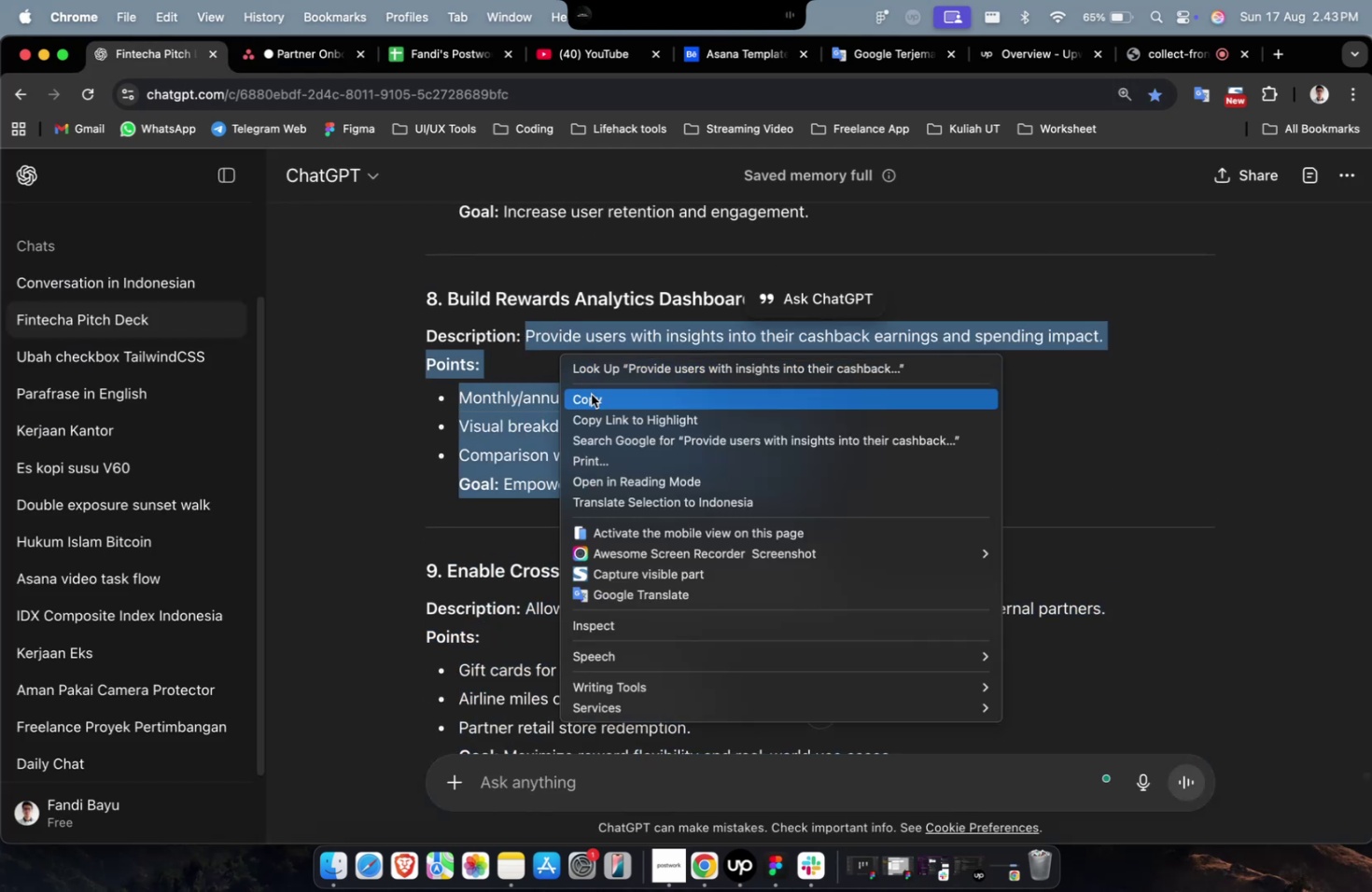 
left_click([591, 394])
 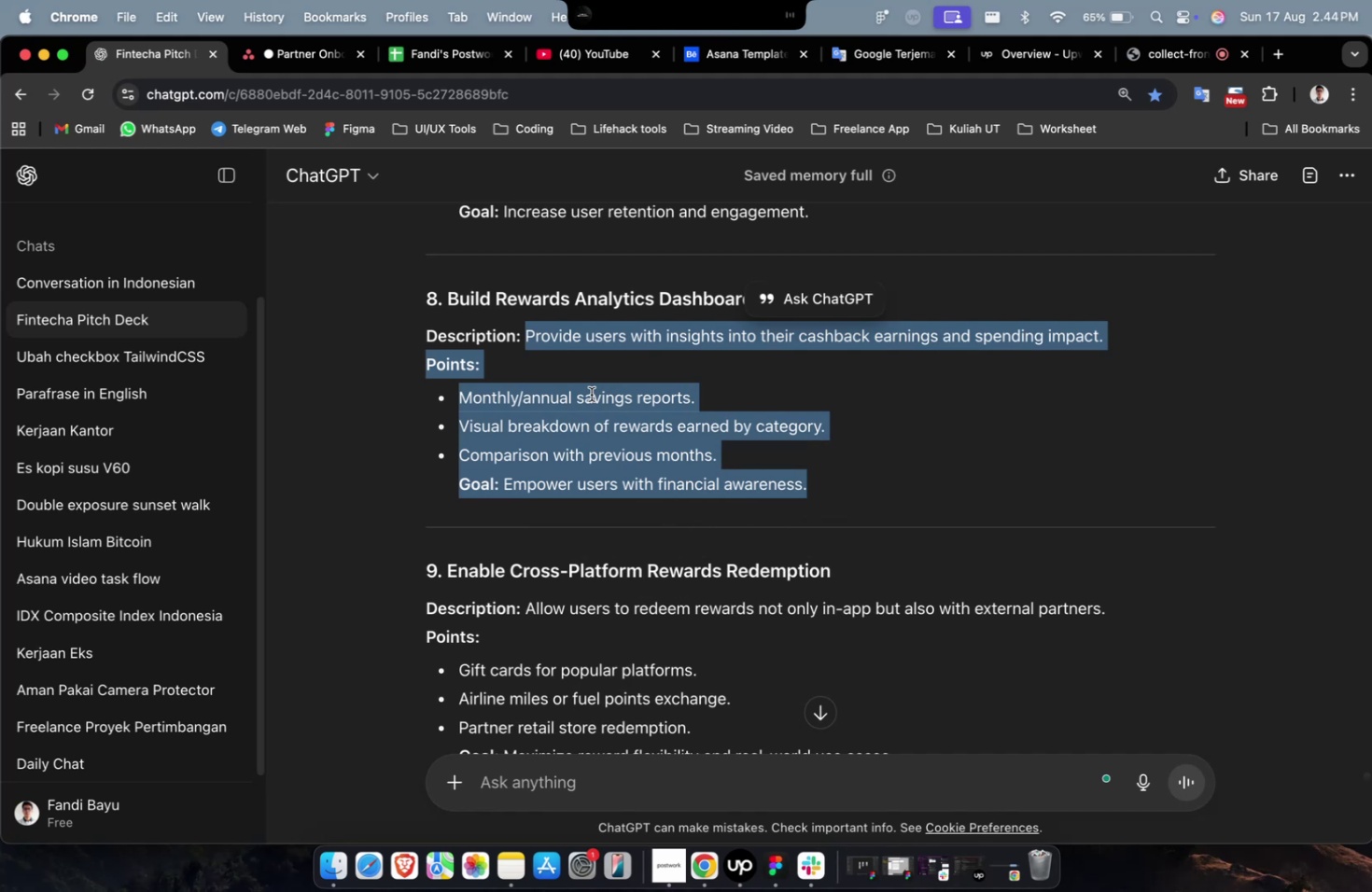 
wait(6.13)
 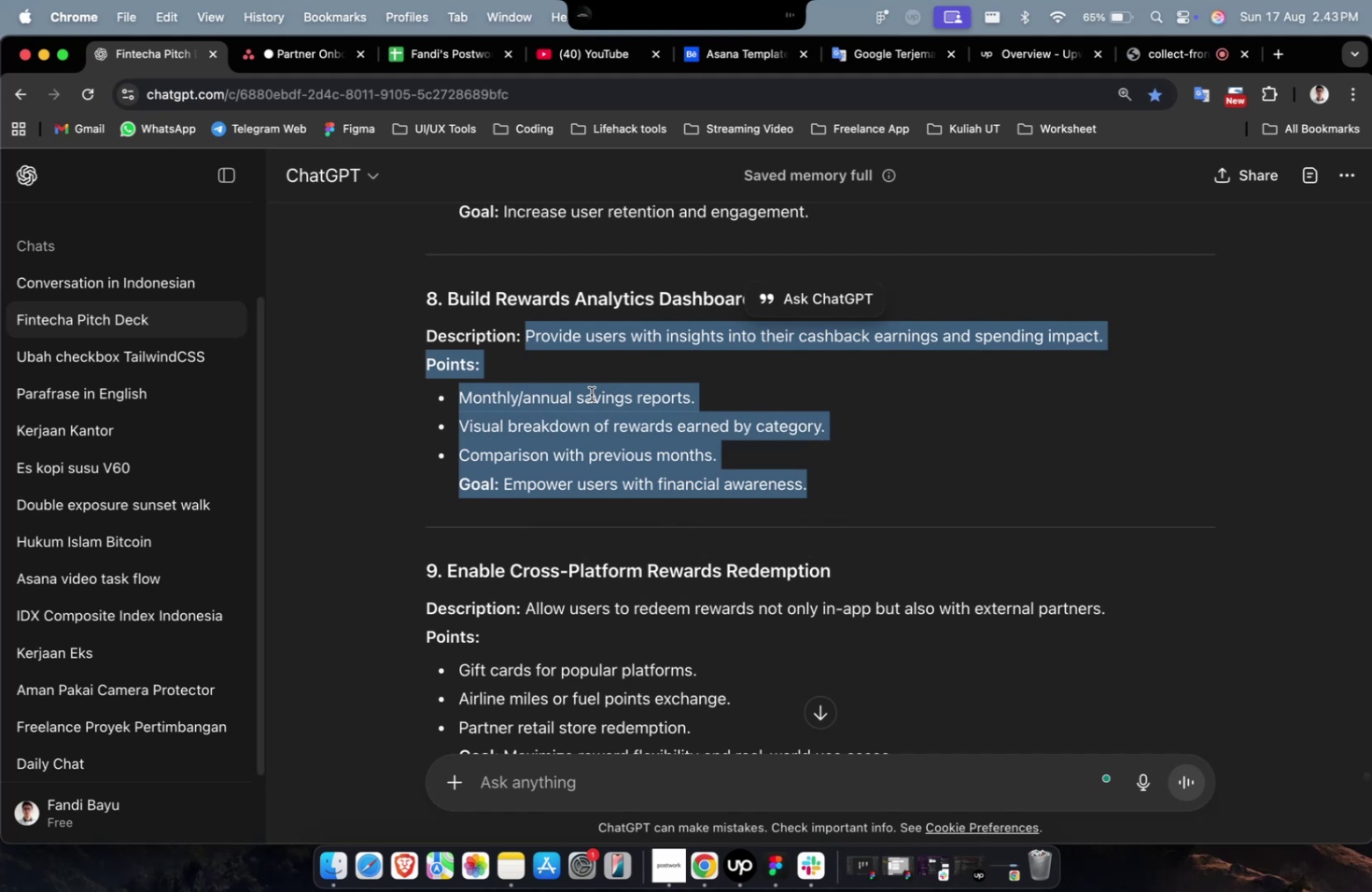 
right_click([595, 371])
 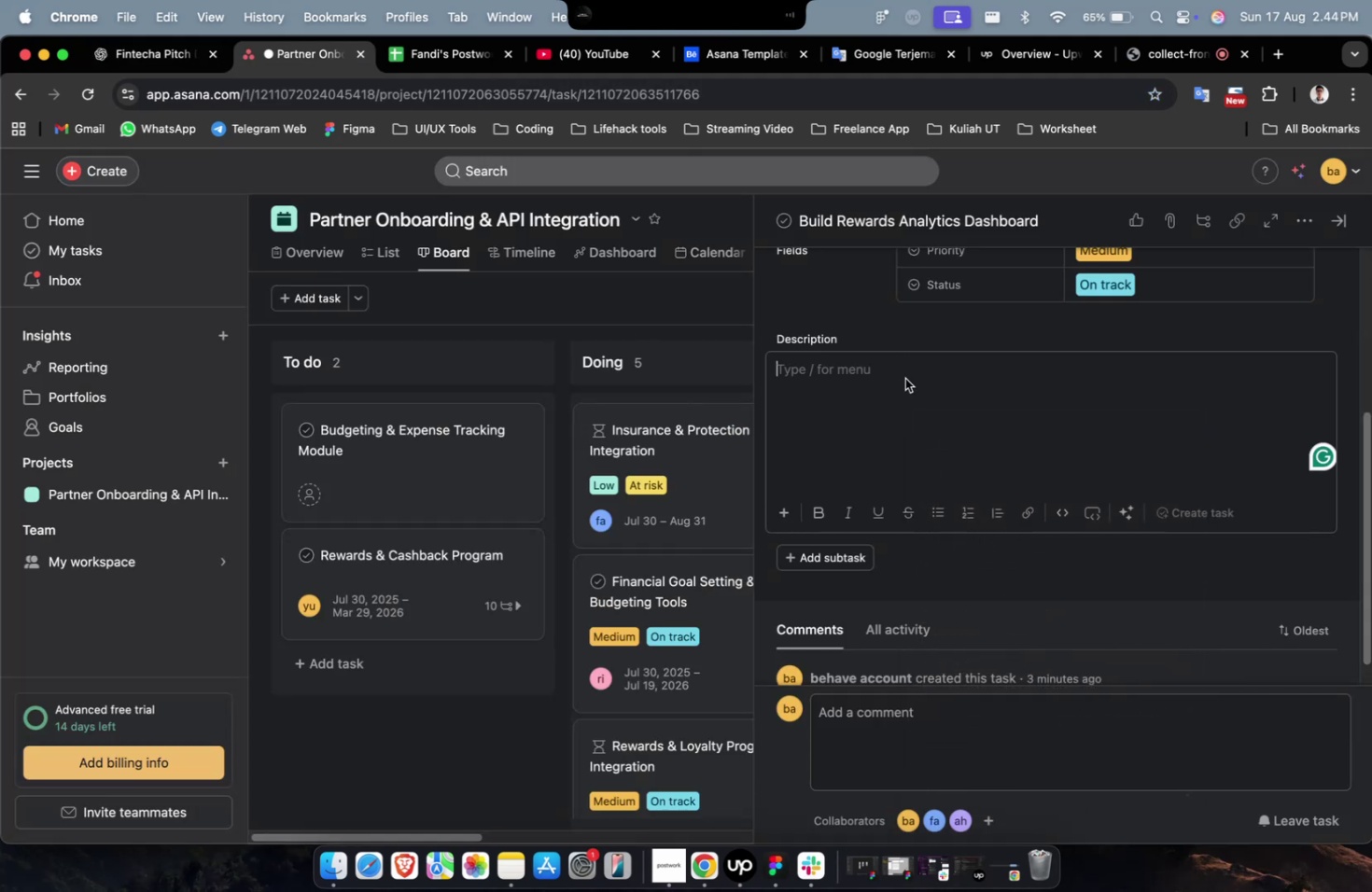 
double_click([823, 376])
 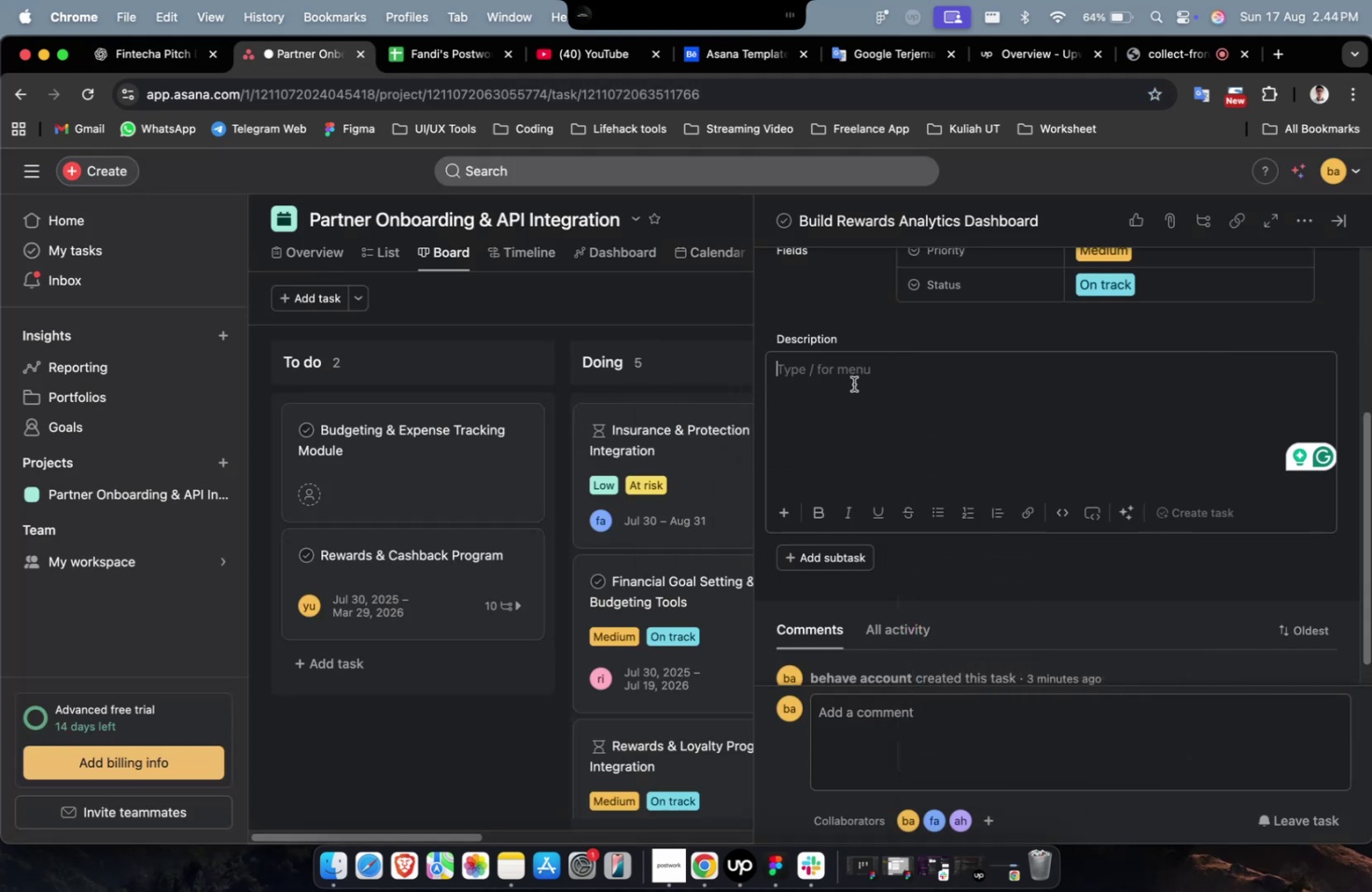 
right_click([857, 383])
 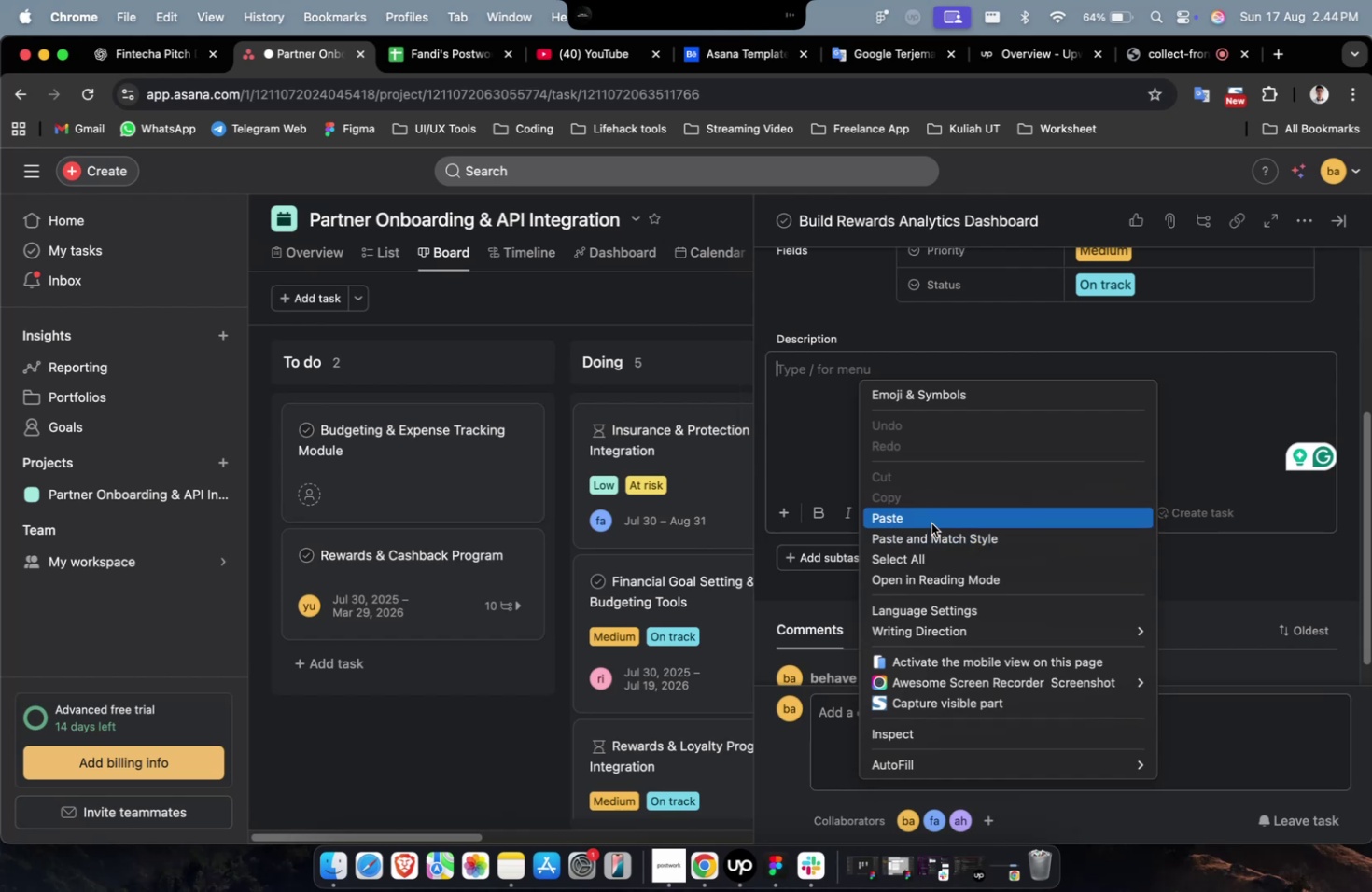 
left_click([931, 521])
 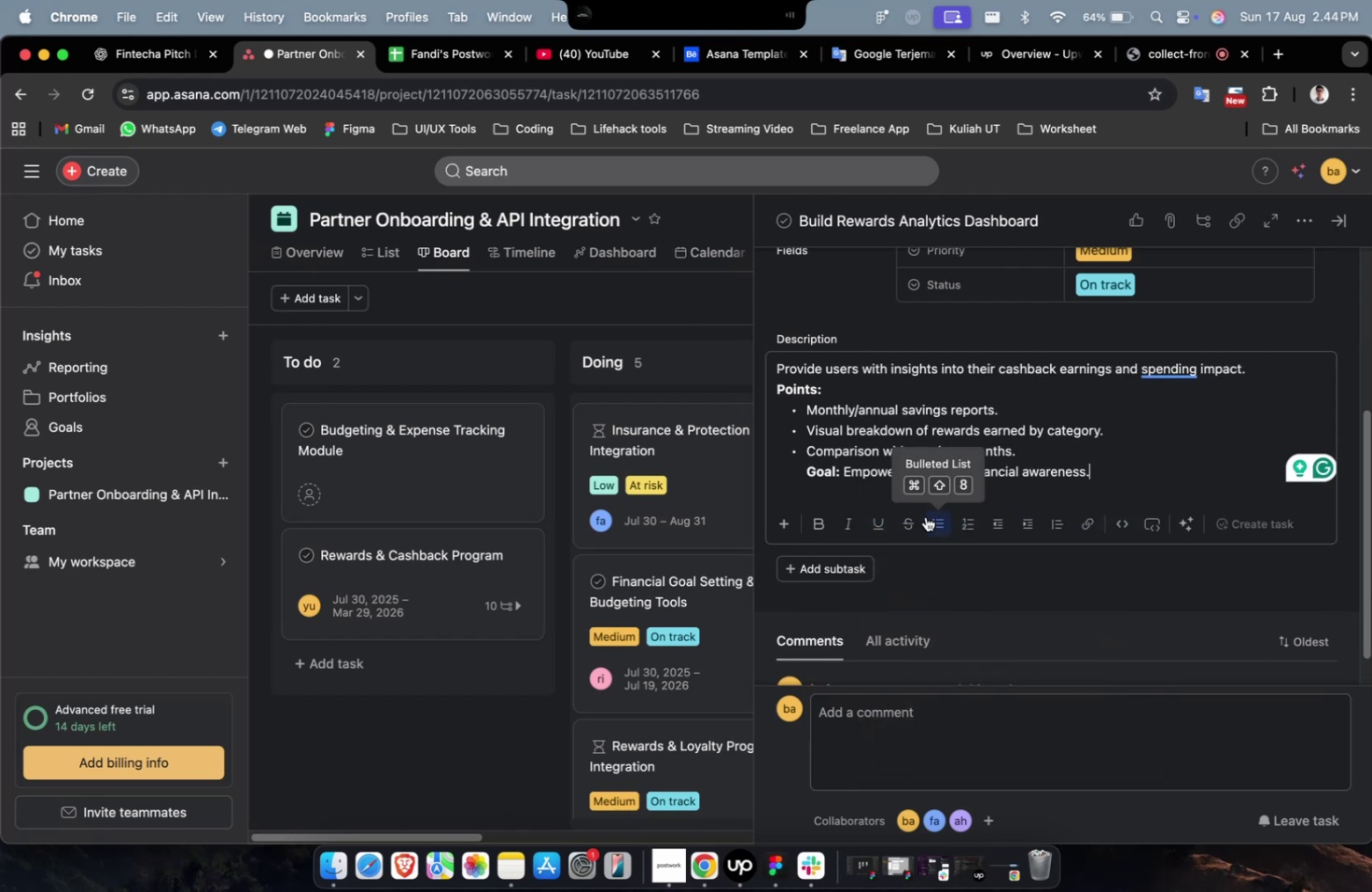 
wait(11.07)
 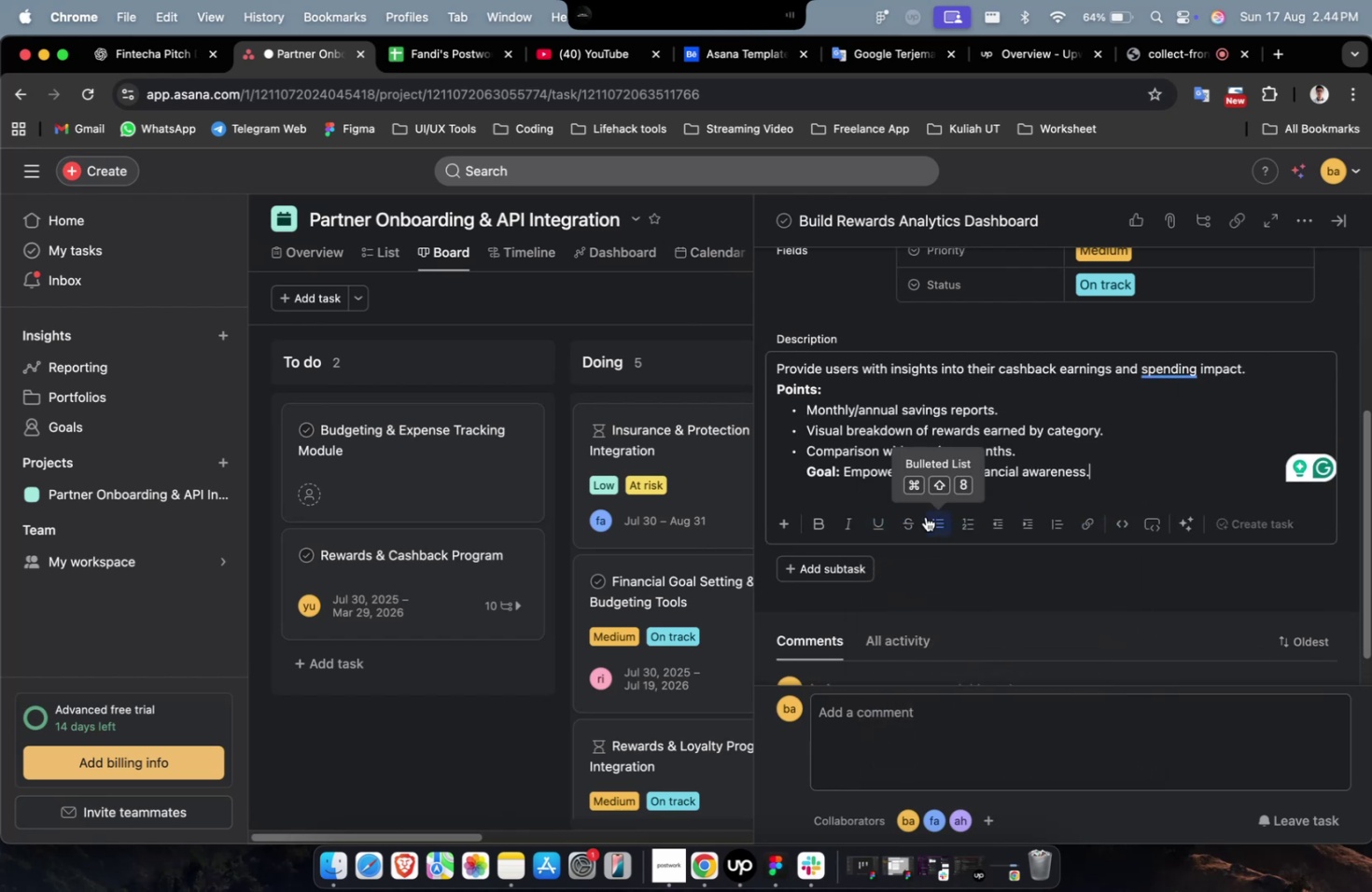 
scroll: coordinate [959, 485], scroll_direction: up, amount: 20.0
 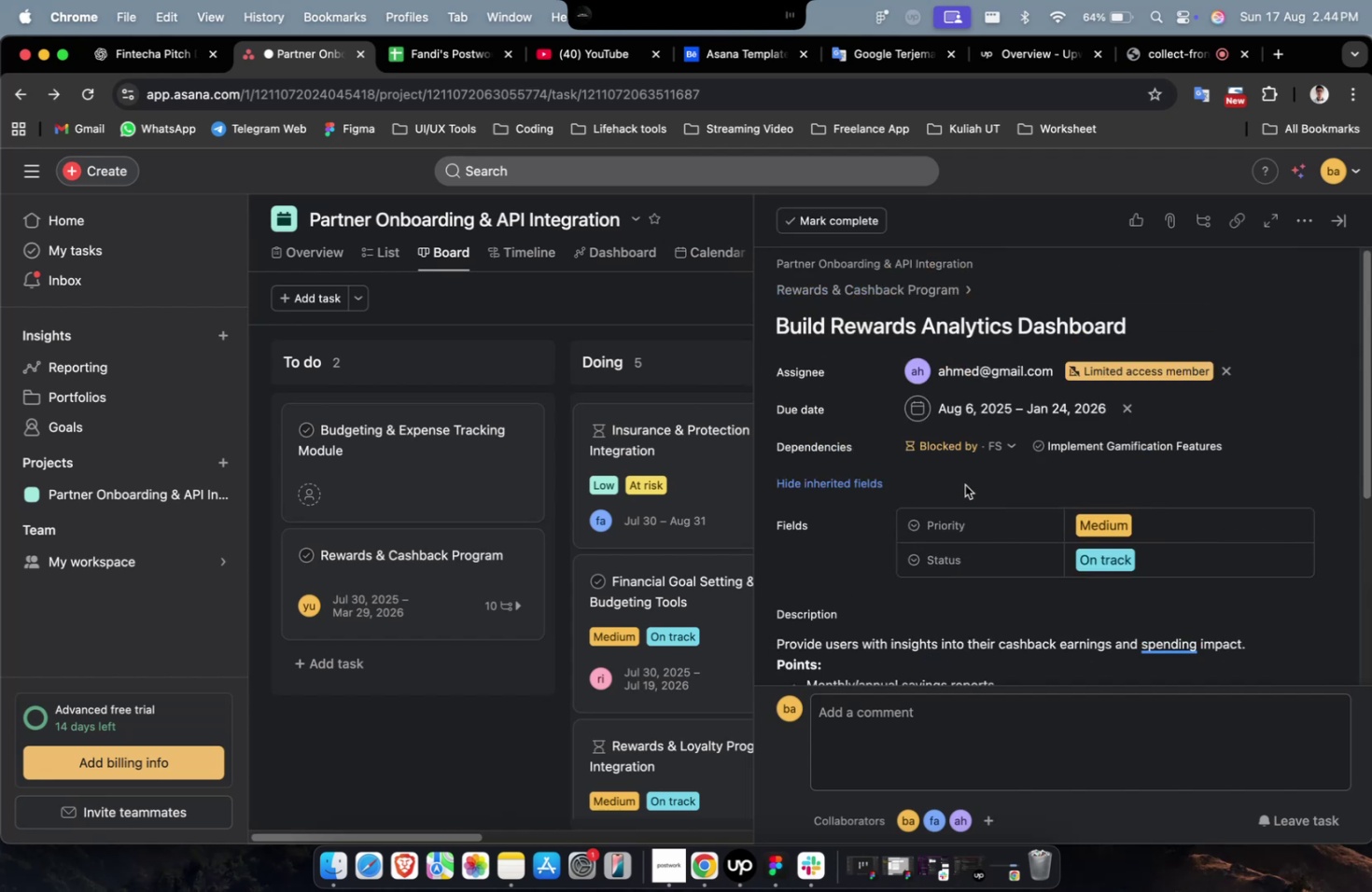 
scroll: coordinate [964, 484], scroll_direction: down, amount: 38.0
 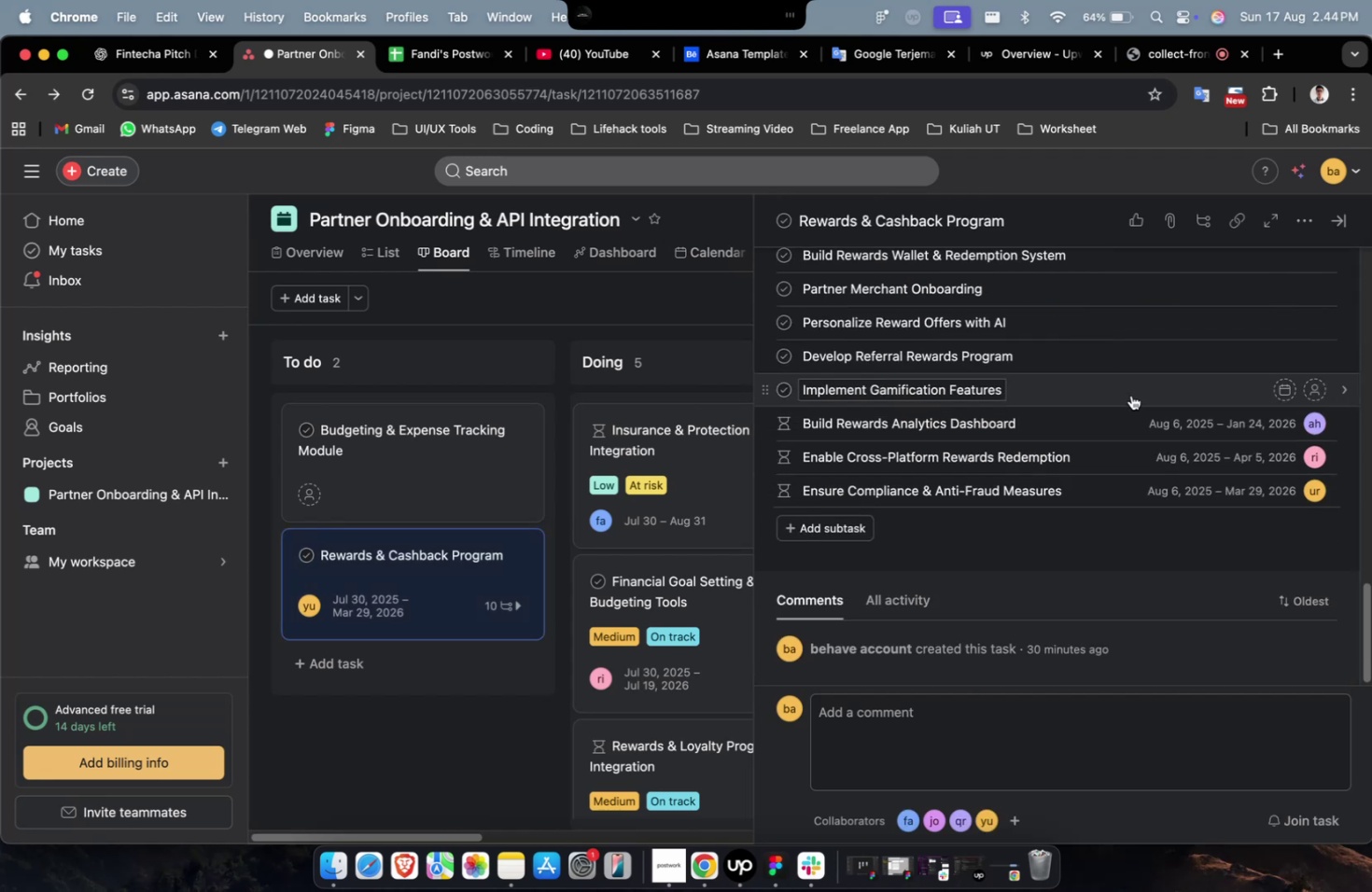 
left_click([1130, 395])
 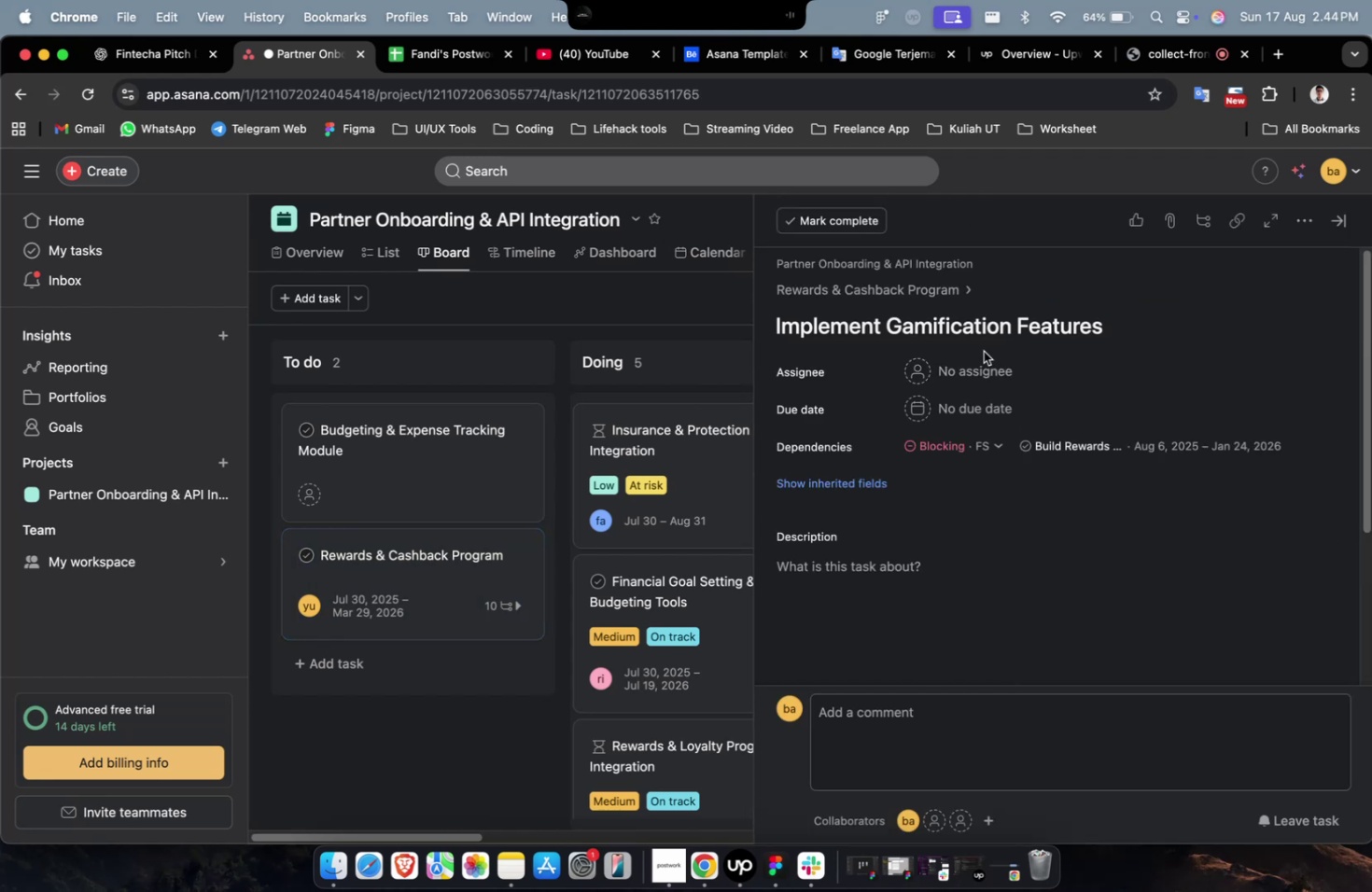 
left_click([977, 372])
 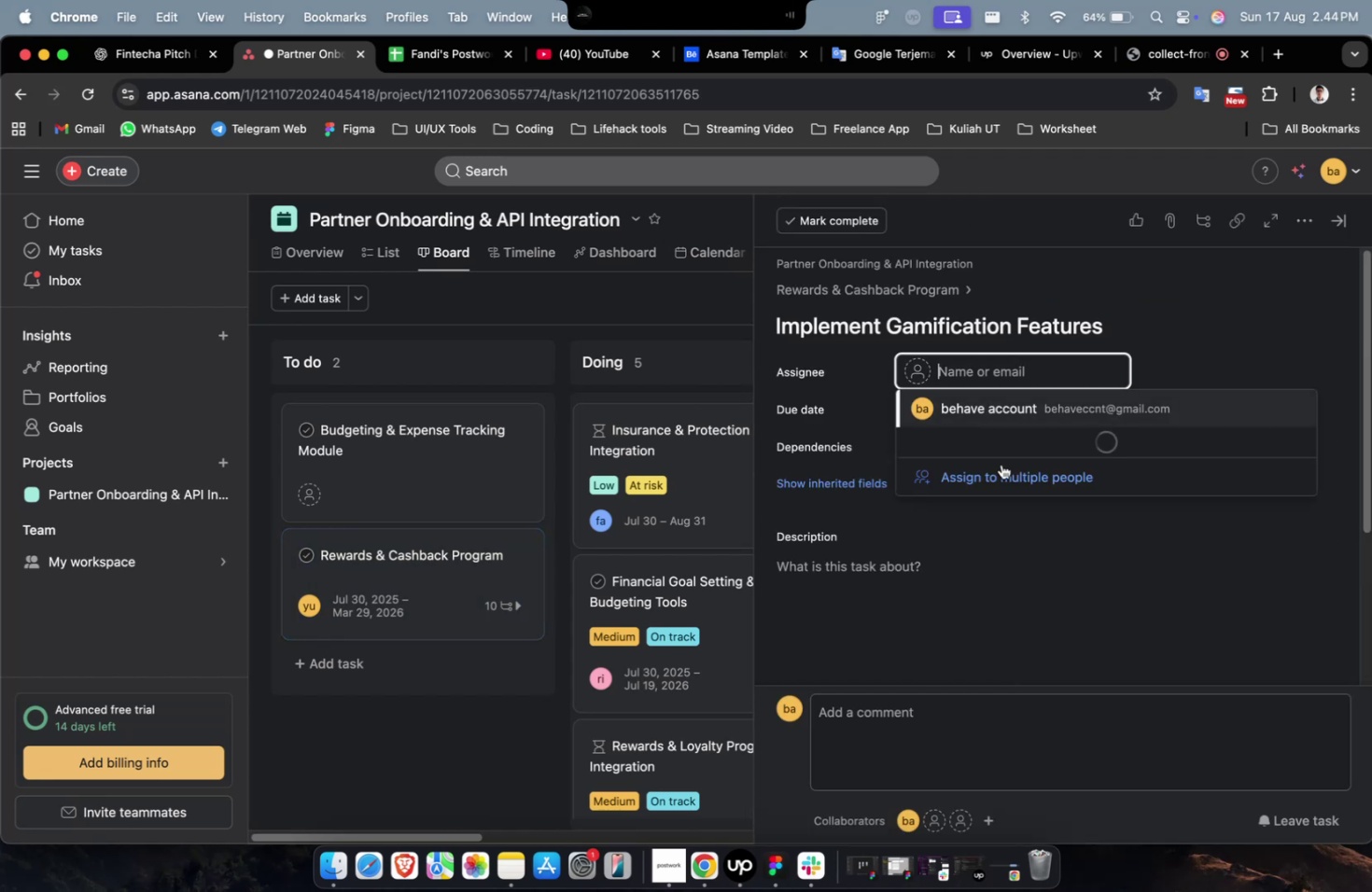 
double_click([1001, 468])
 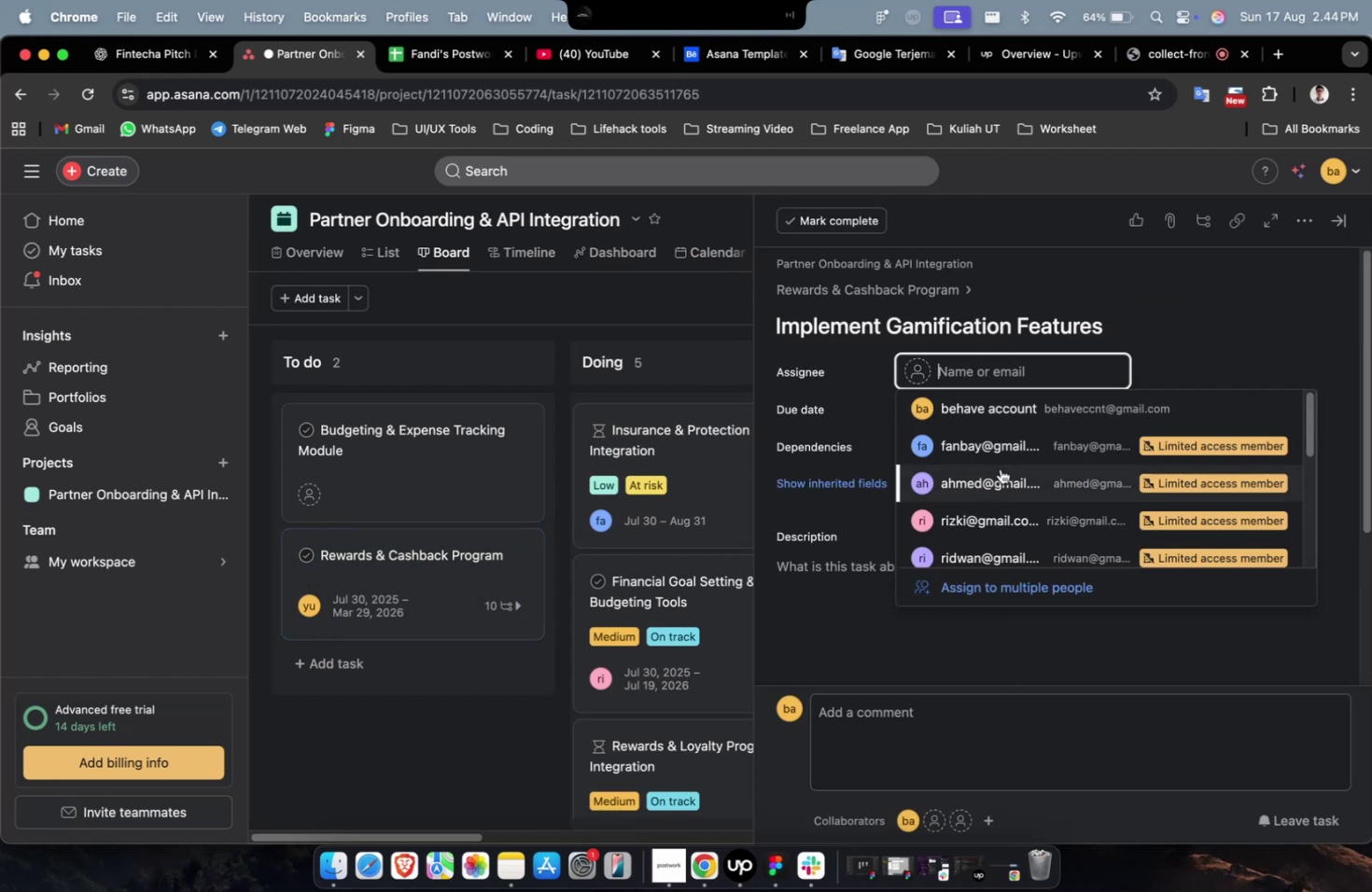 
triple_click([1000, 468])
 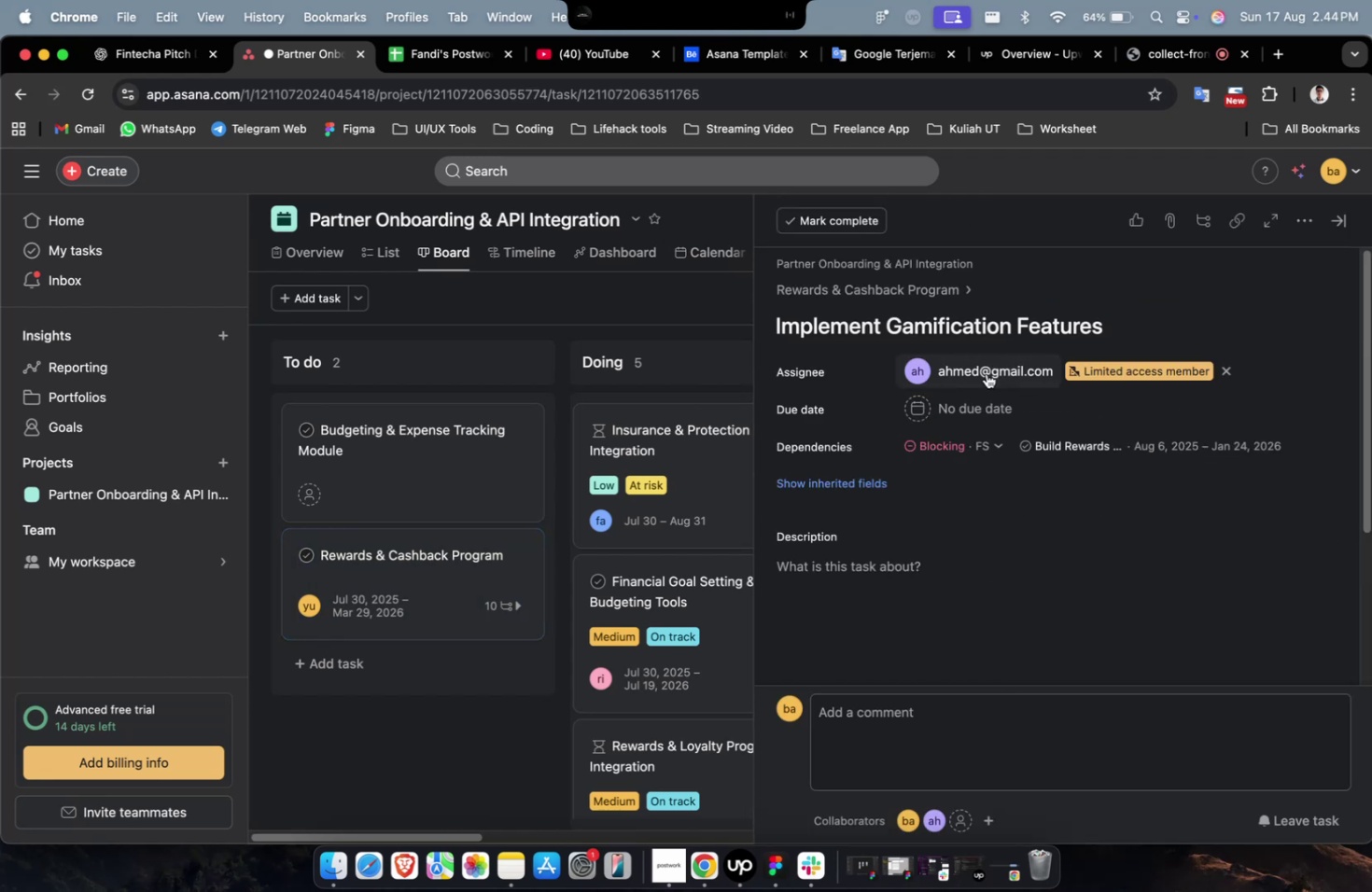 
triple_click([986, 371])
 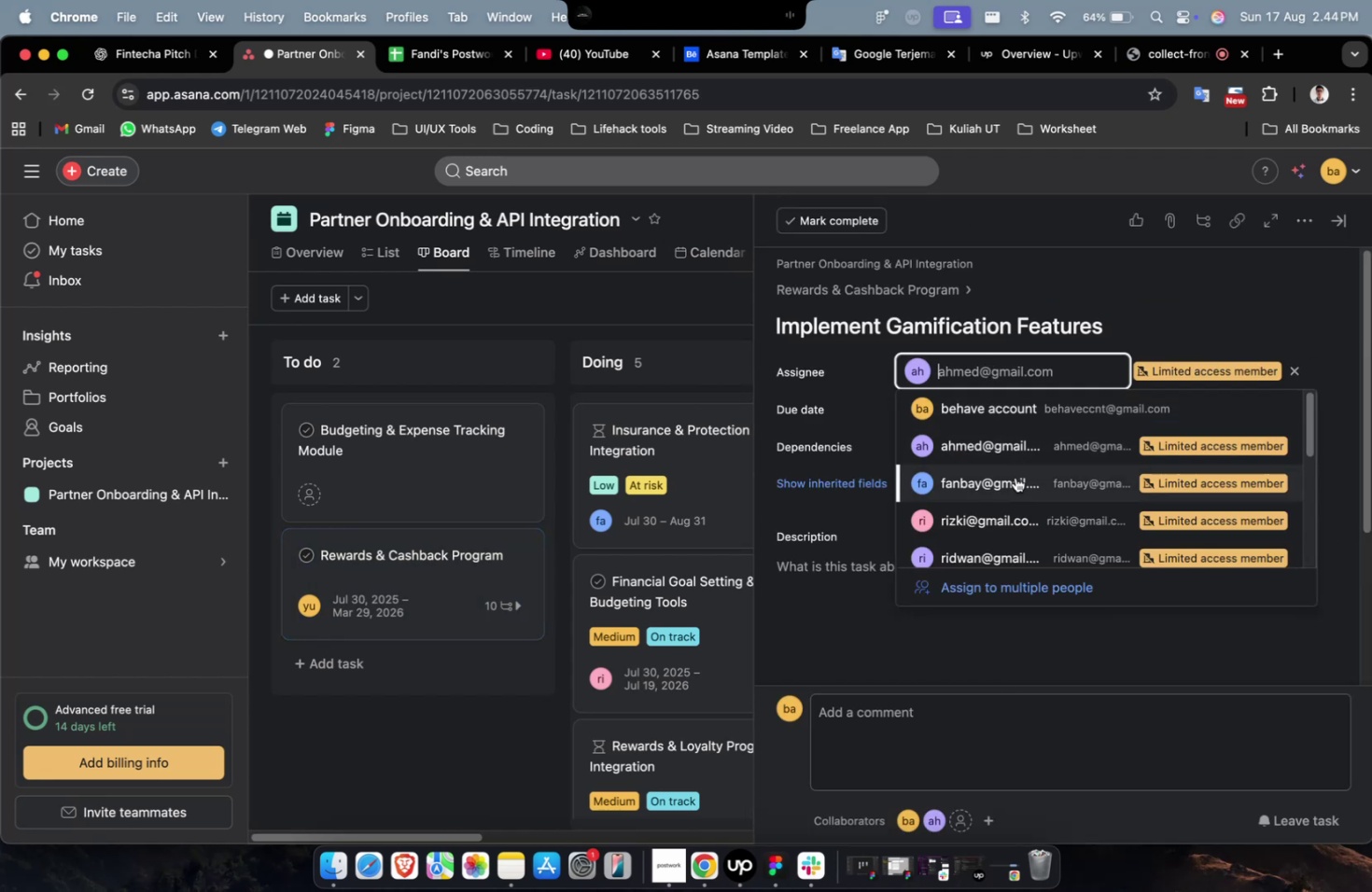 
left_click([1001, 489])
 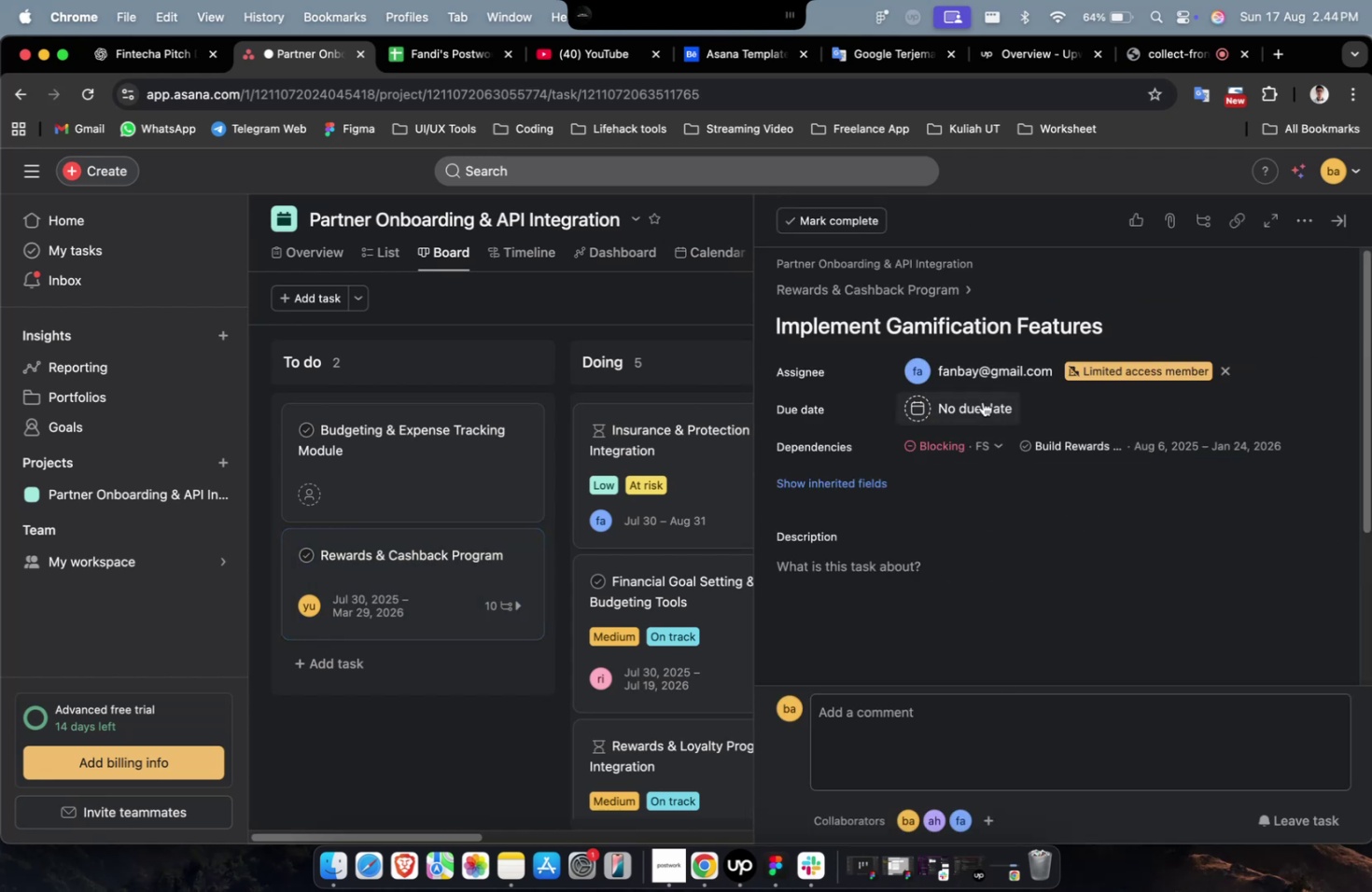 
double_click([982, 400])
 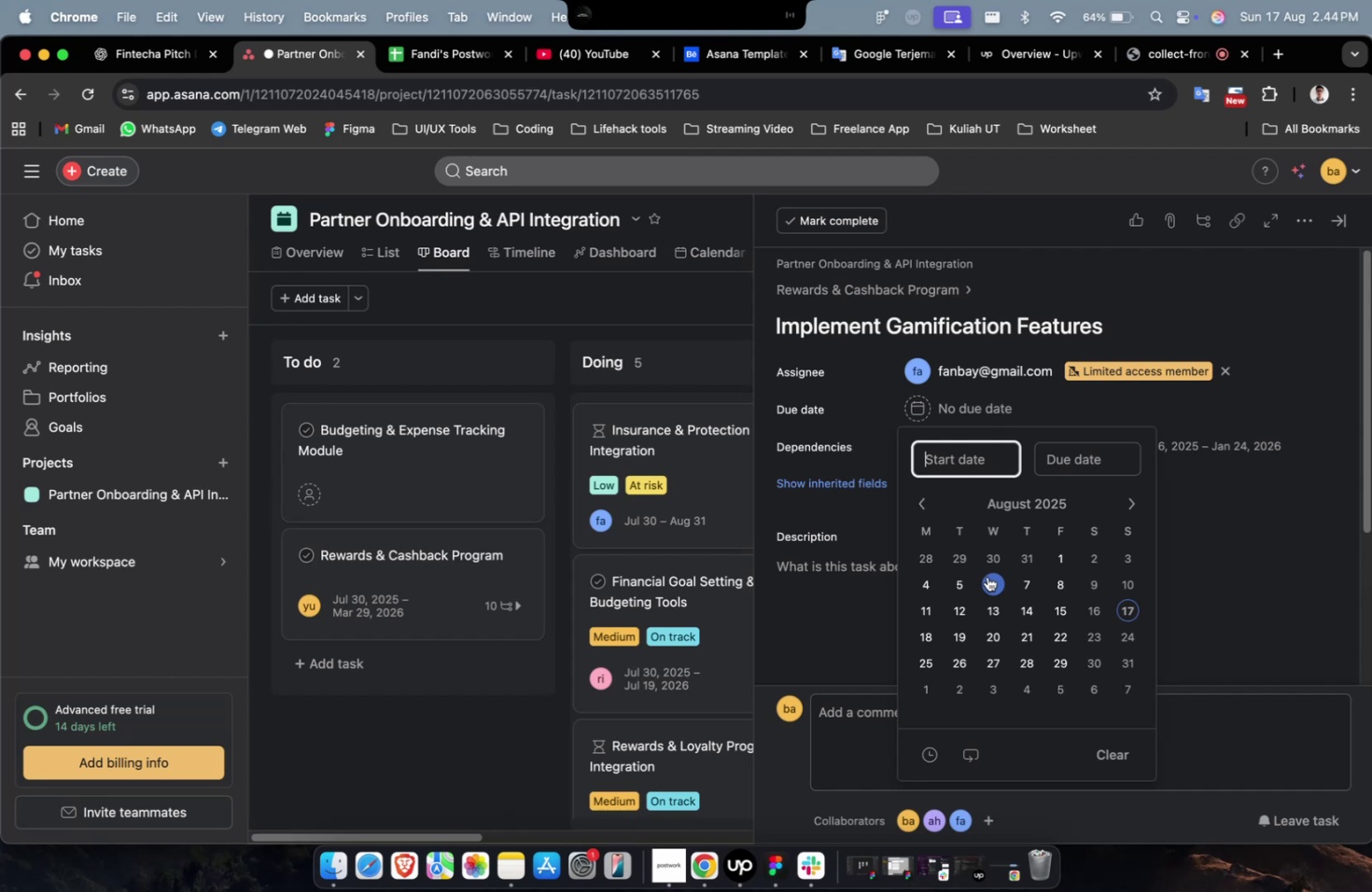 
triple_click([987, 577])
 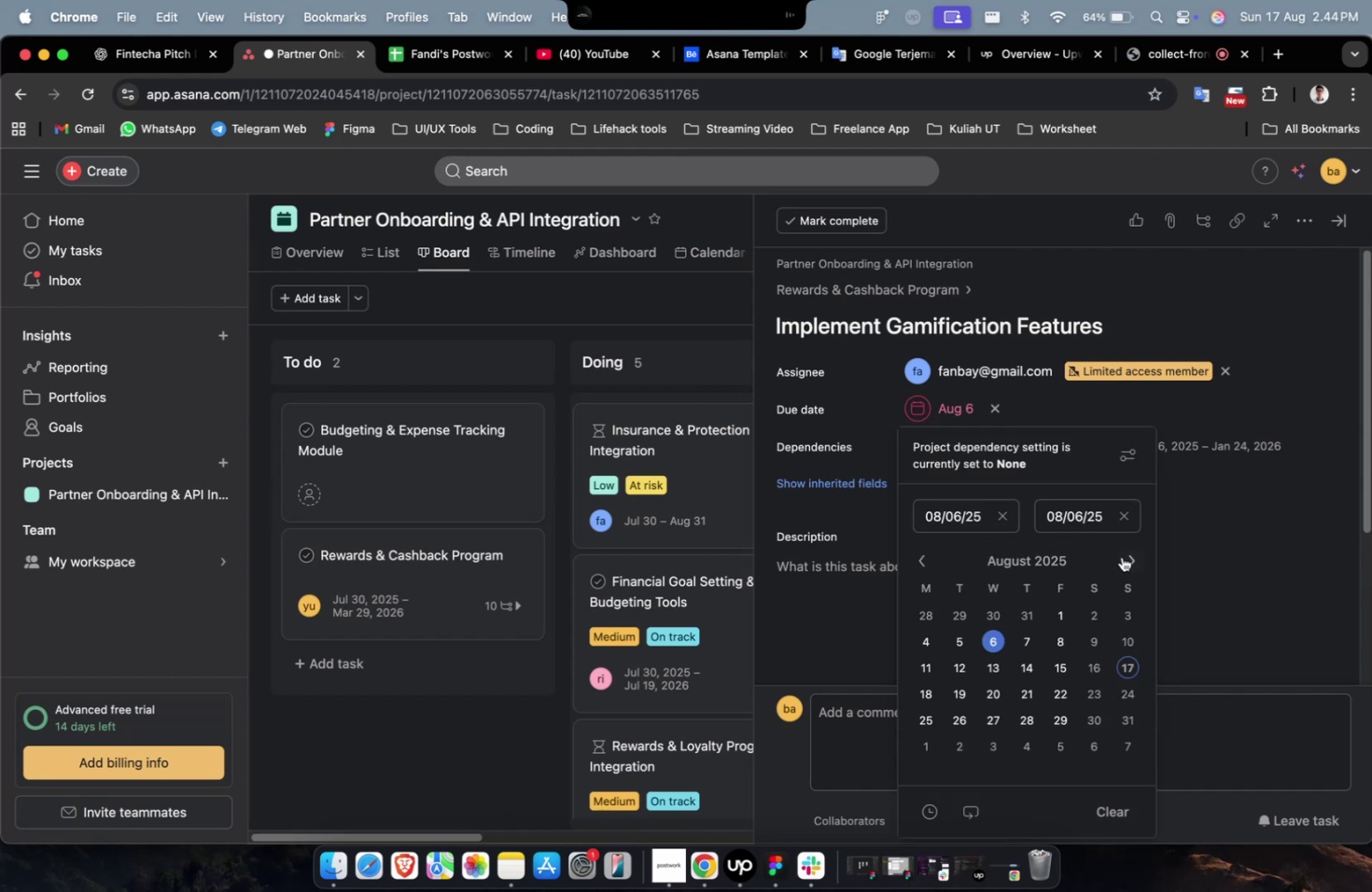 
triple_click([1129, 561])
 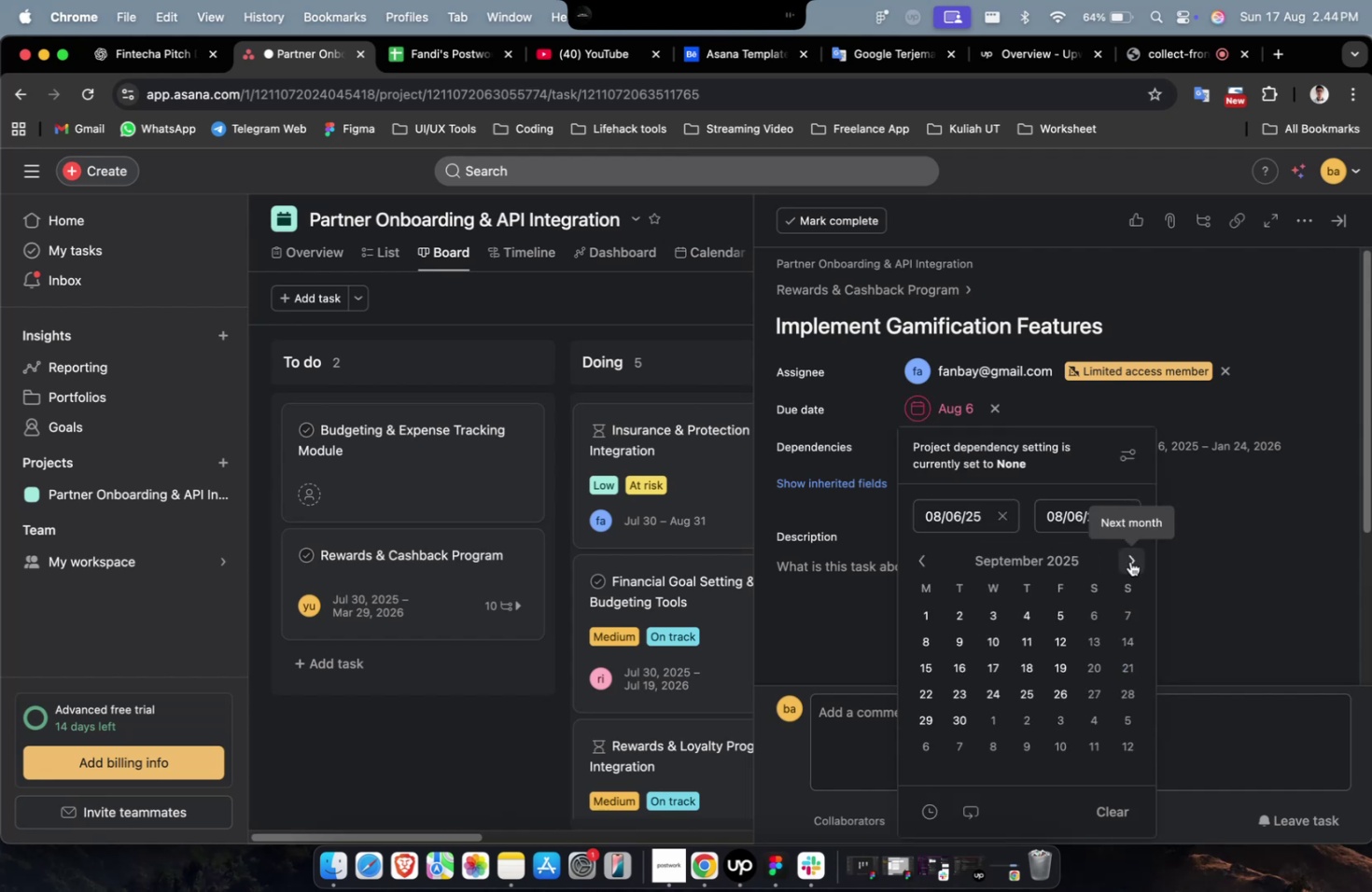 
triple_click([1129, 561])
 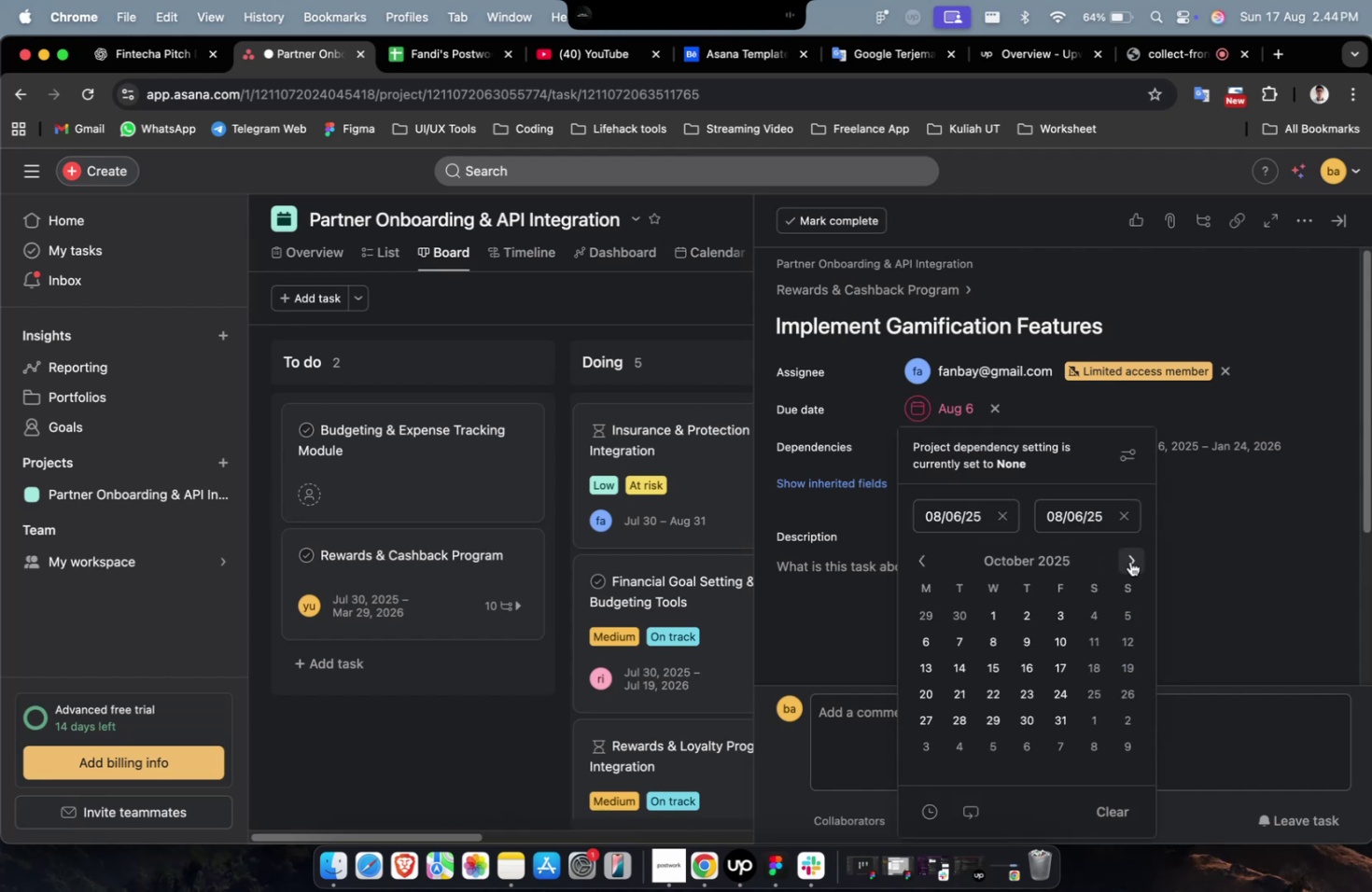 
triple_click([1129, 561])
 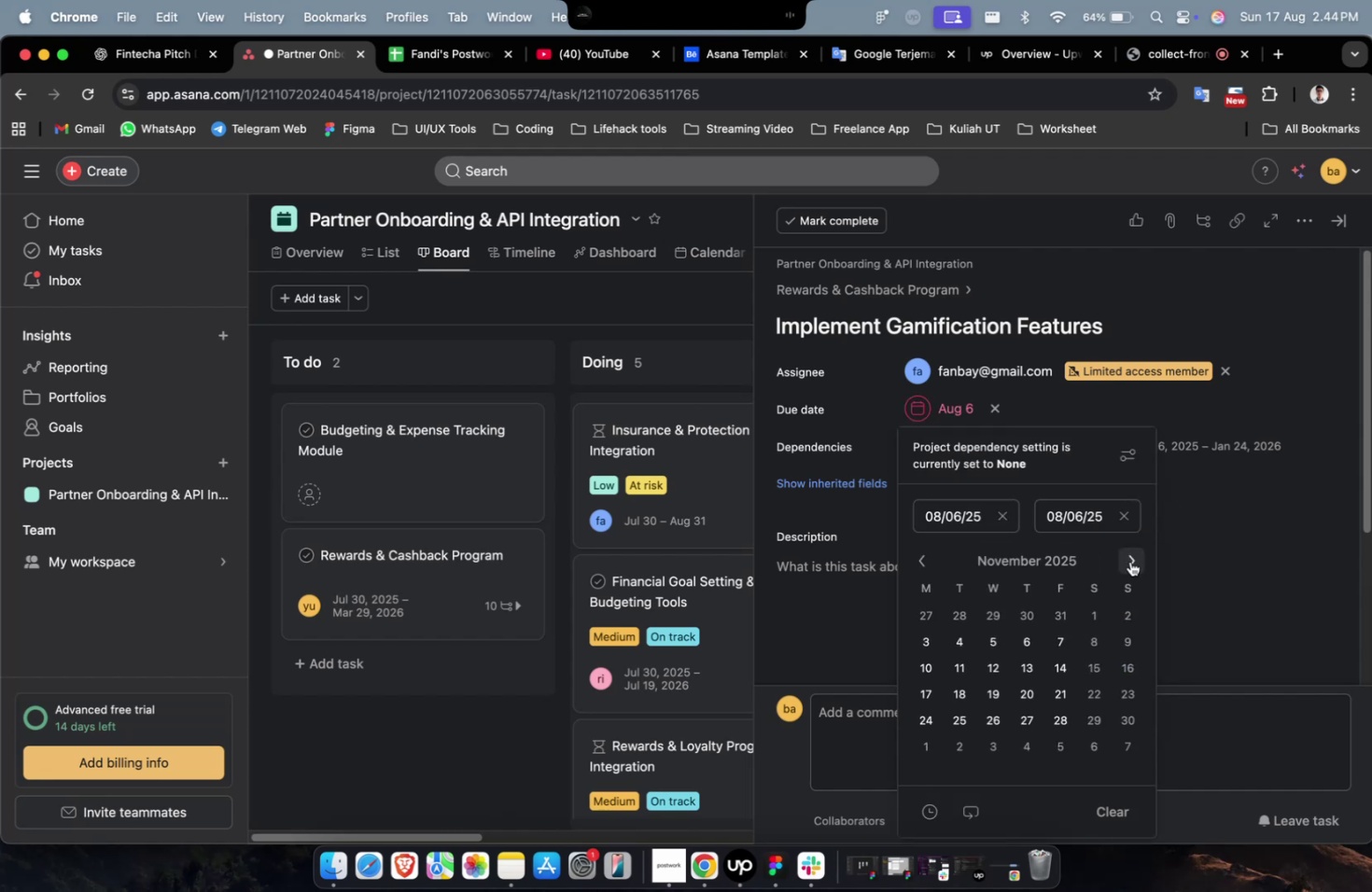 
triple_click([1129, 561])
 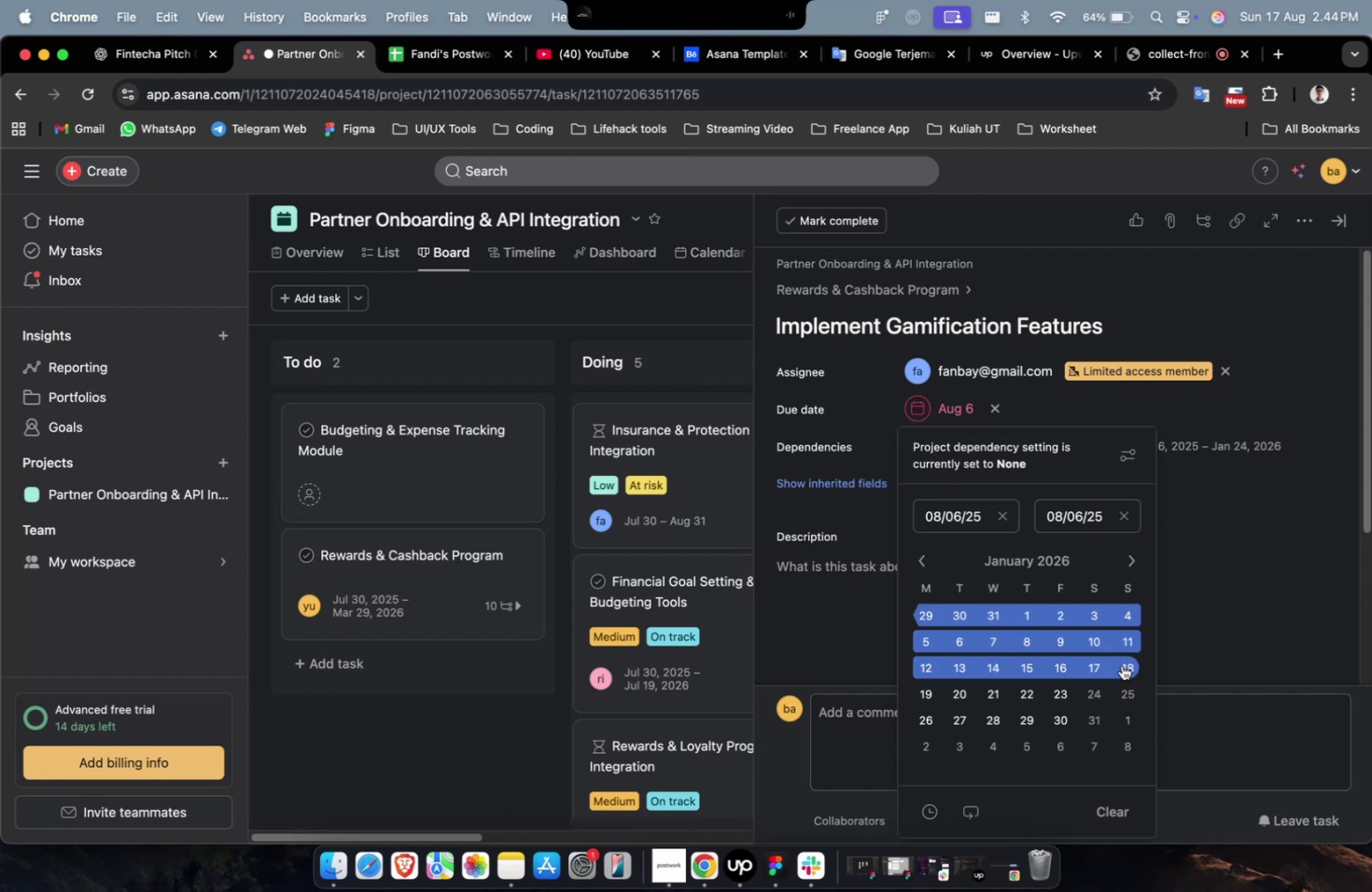 
left_click([1121, 664])
 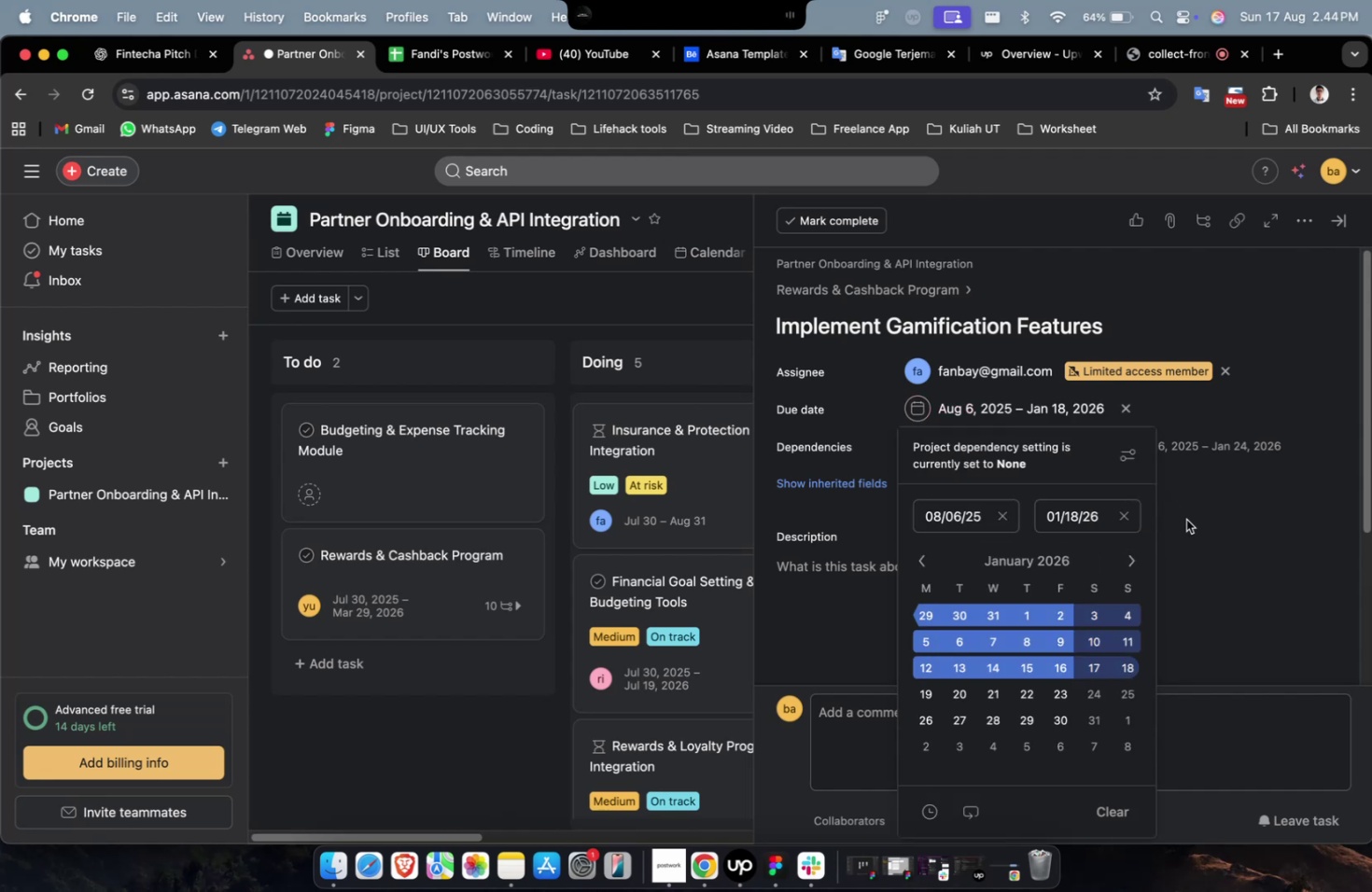 
left_click([1187, 502])
 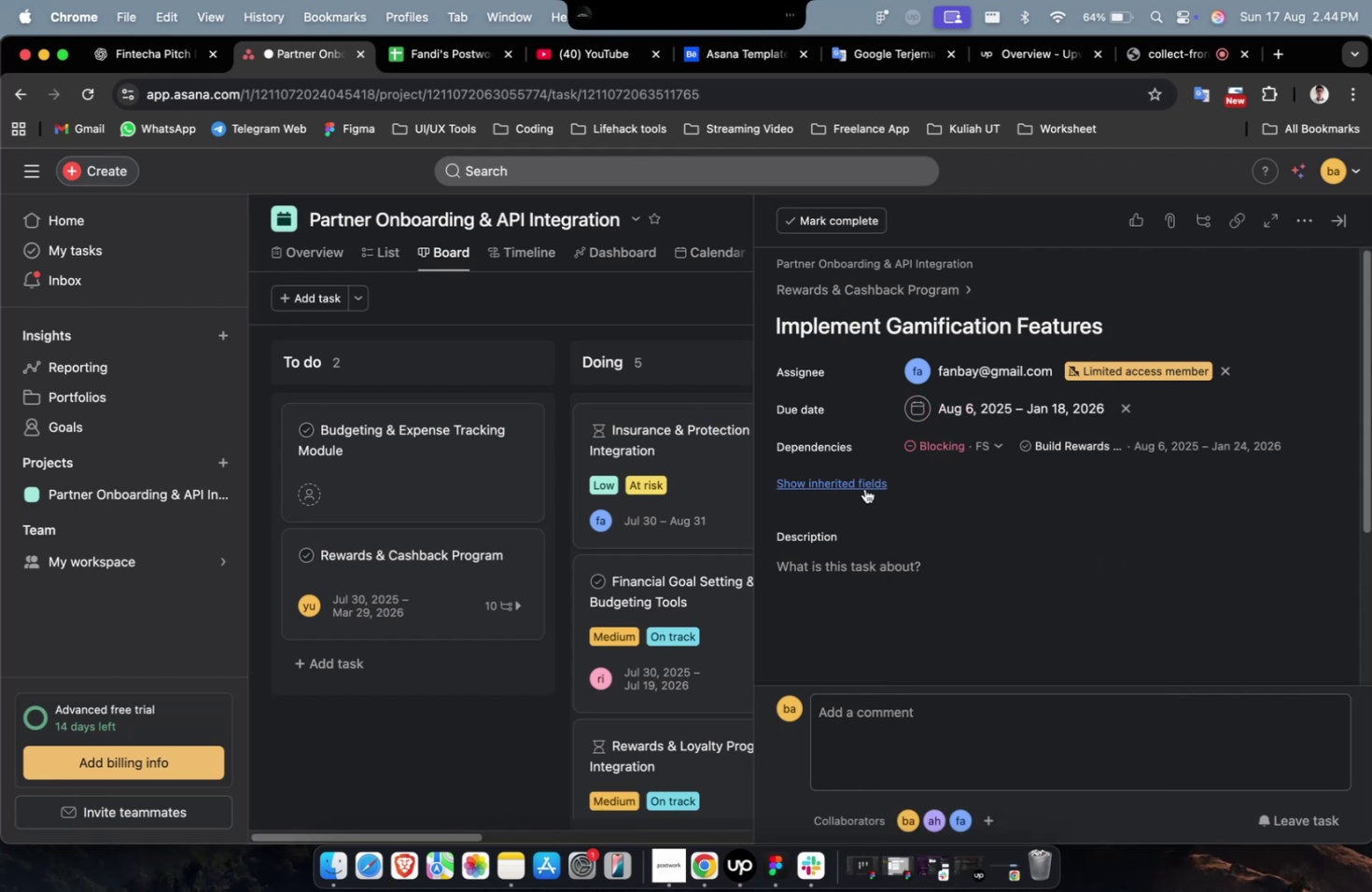 
left_click([862, 484])
 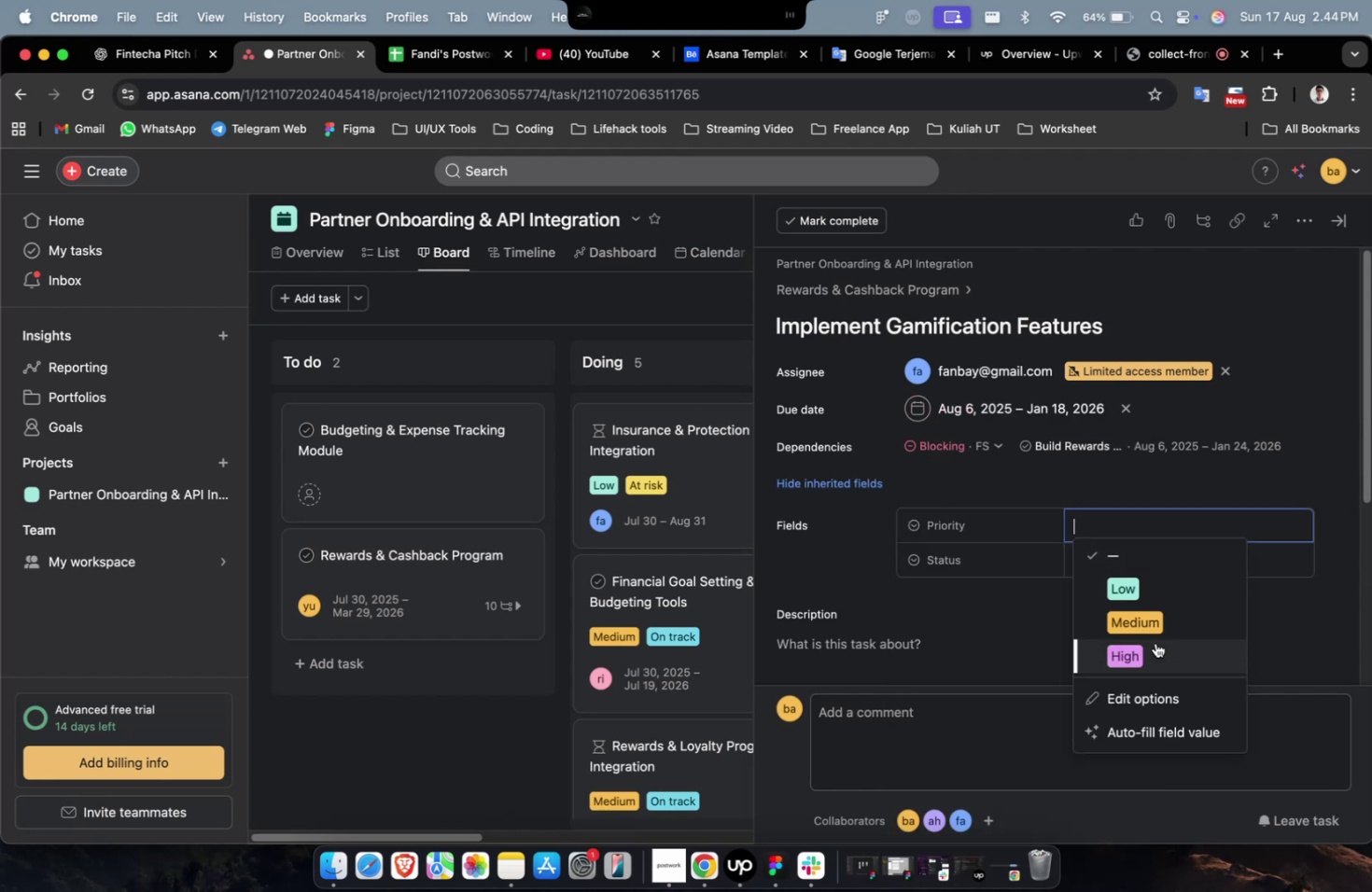 
triple_click([1155, 628])
 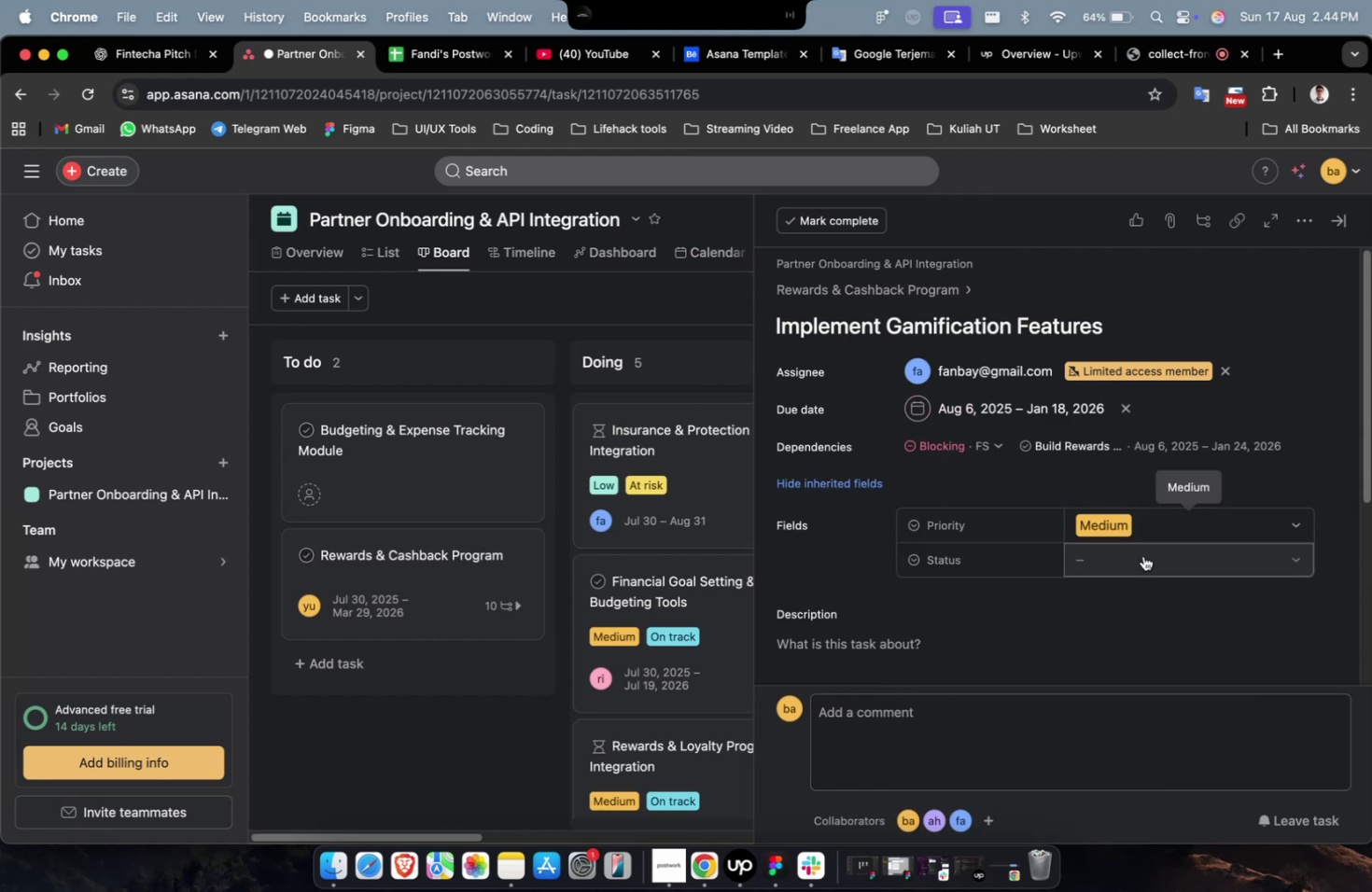 
triple_click([1142, 555])
 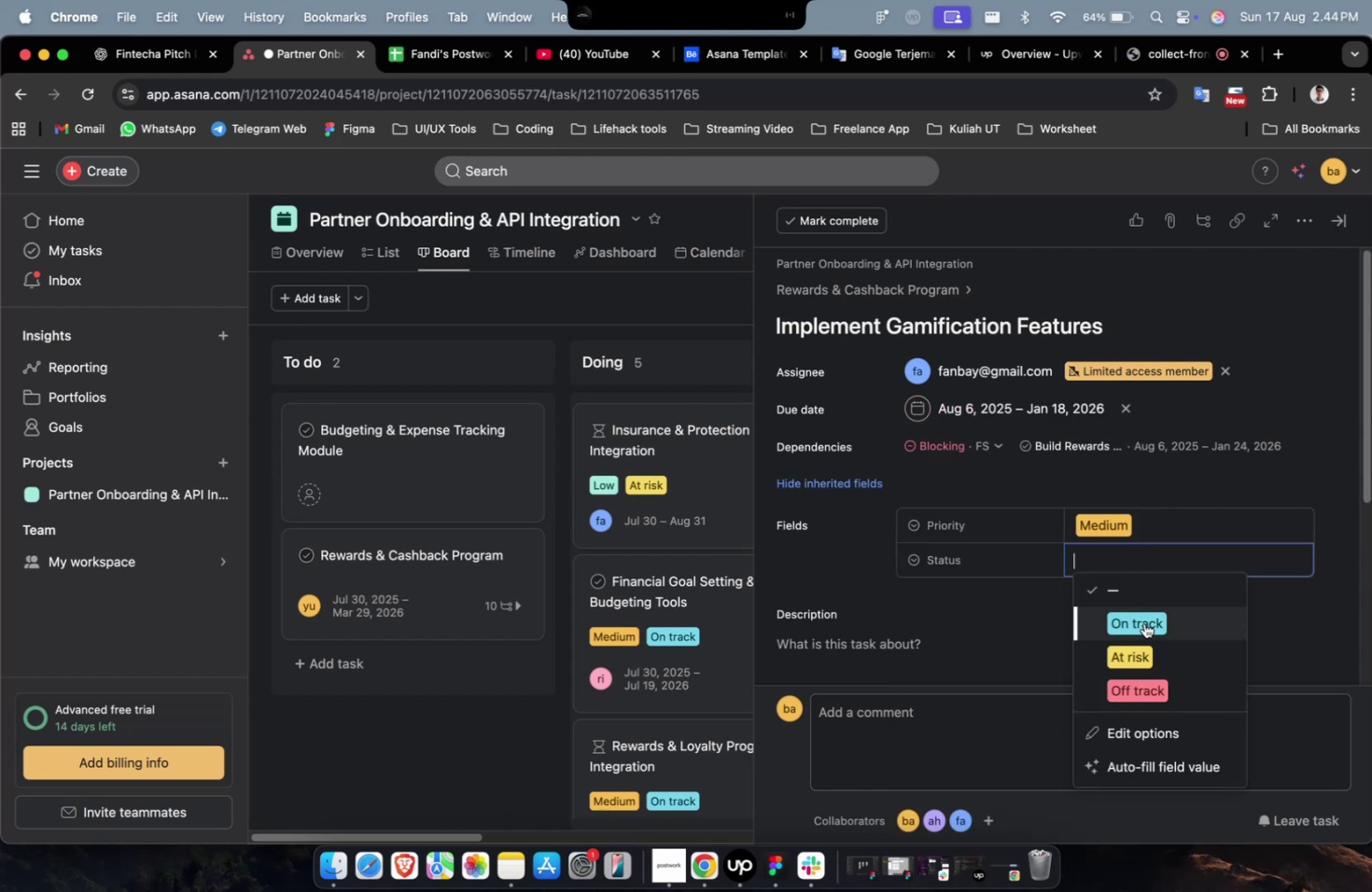 
triple_click([1143, 622])
 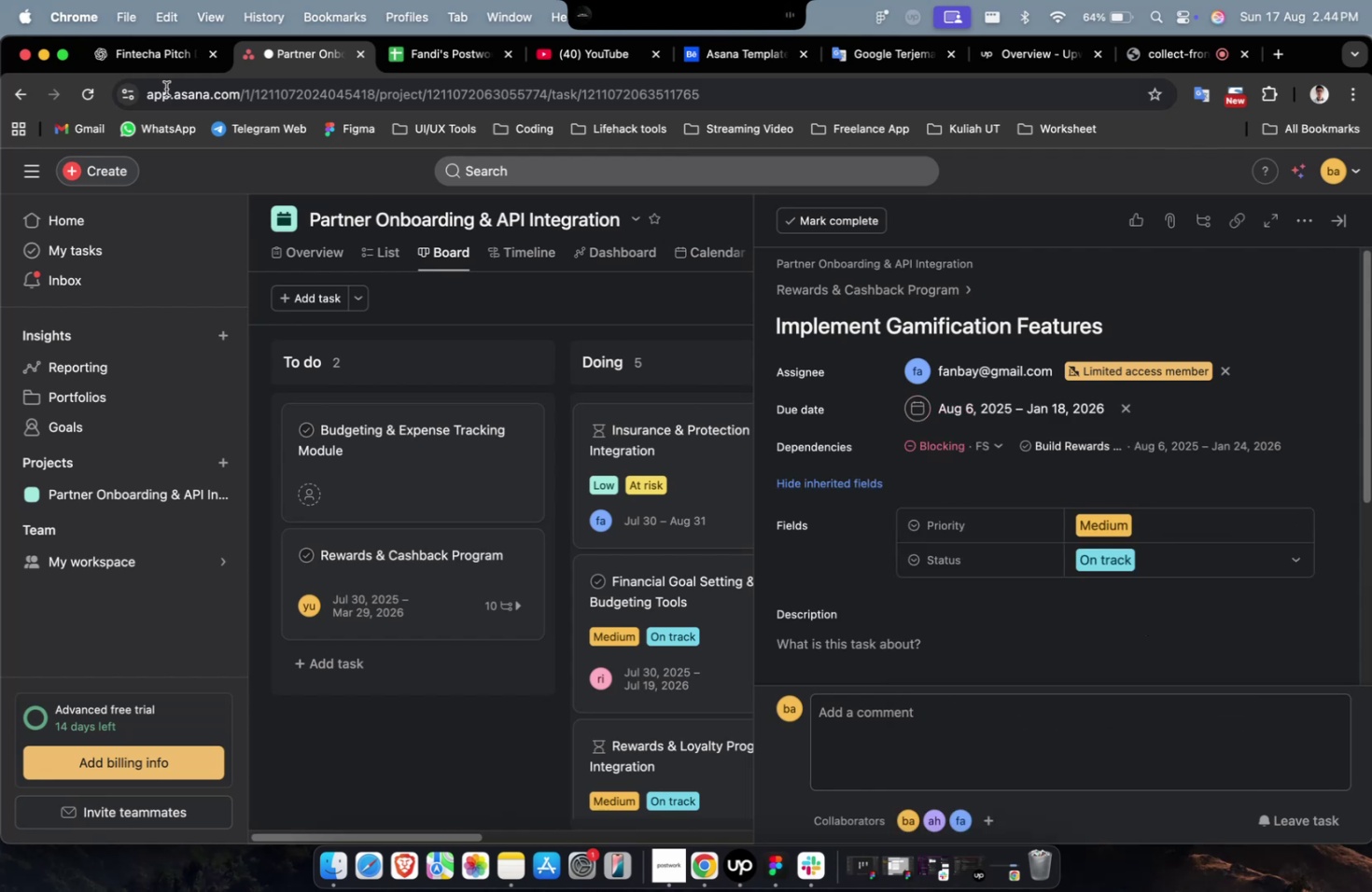 
left_click([159, 63])
 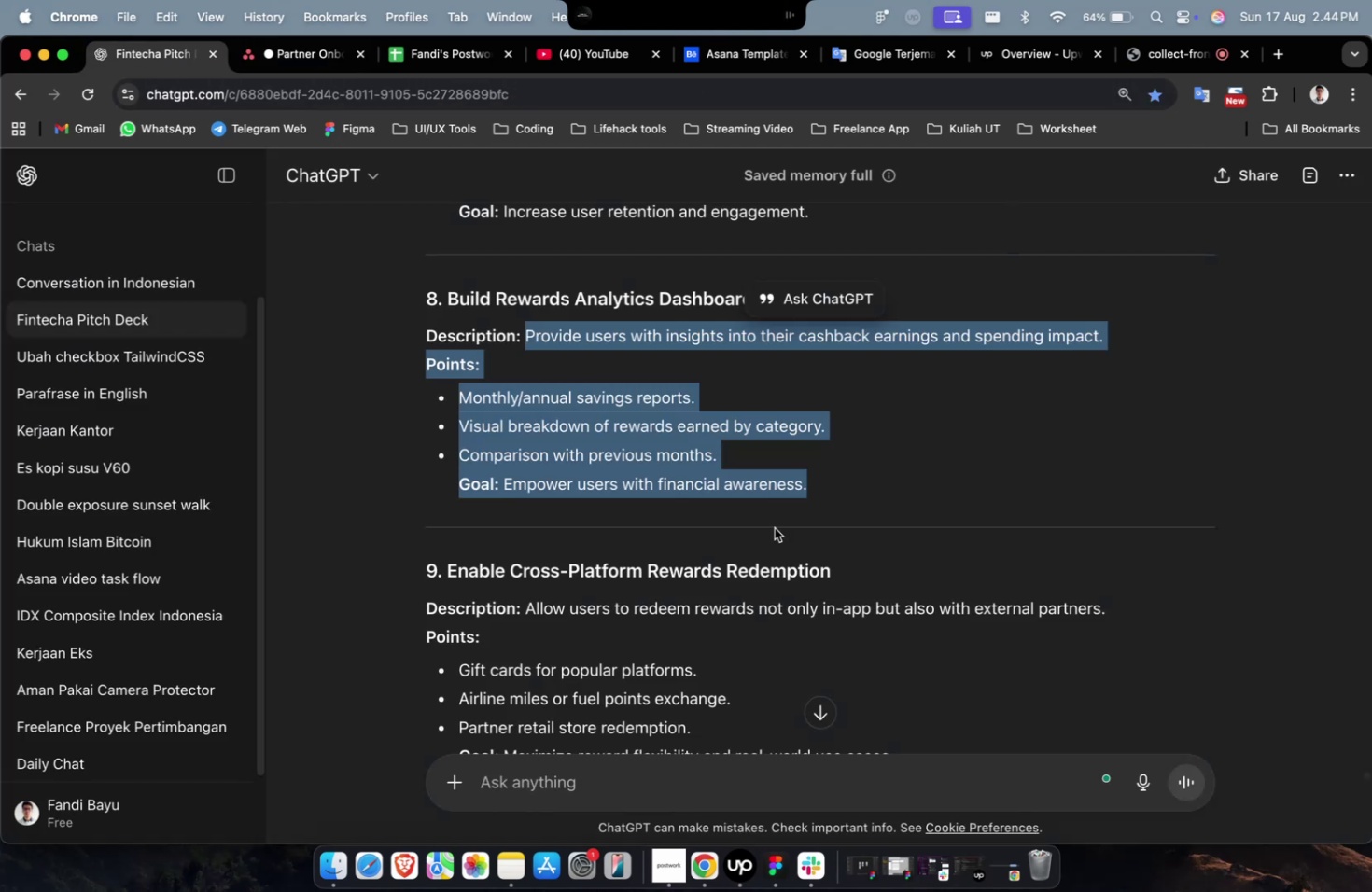 
scroll: coordinate [804, 546], scroll_direction: up, amount: 11.0
 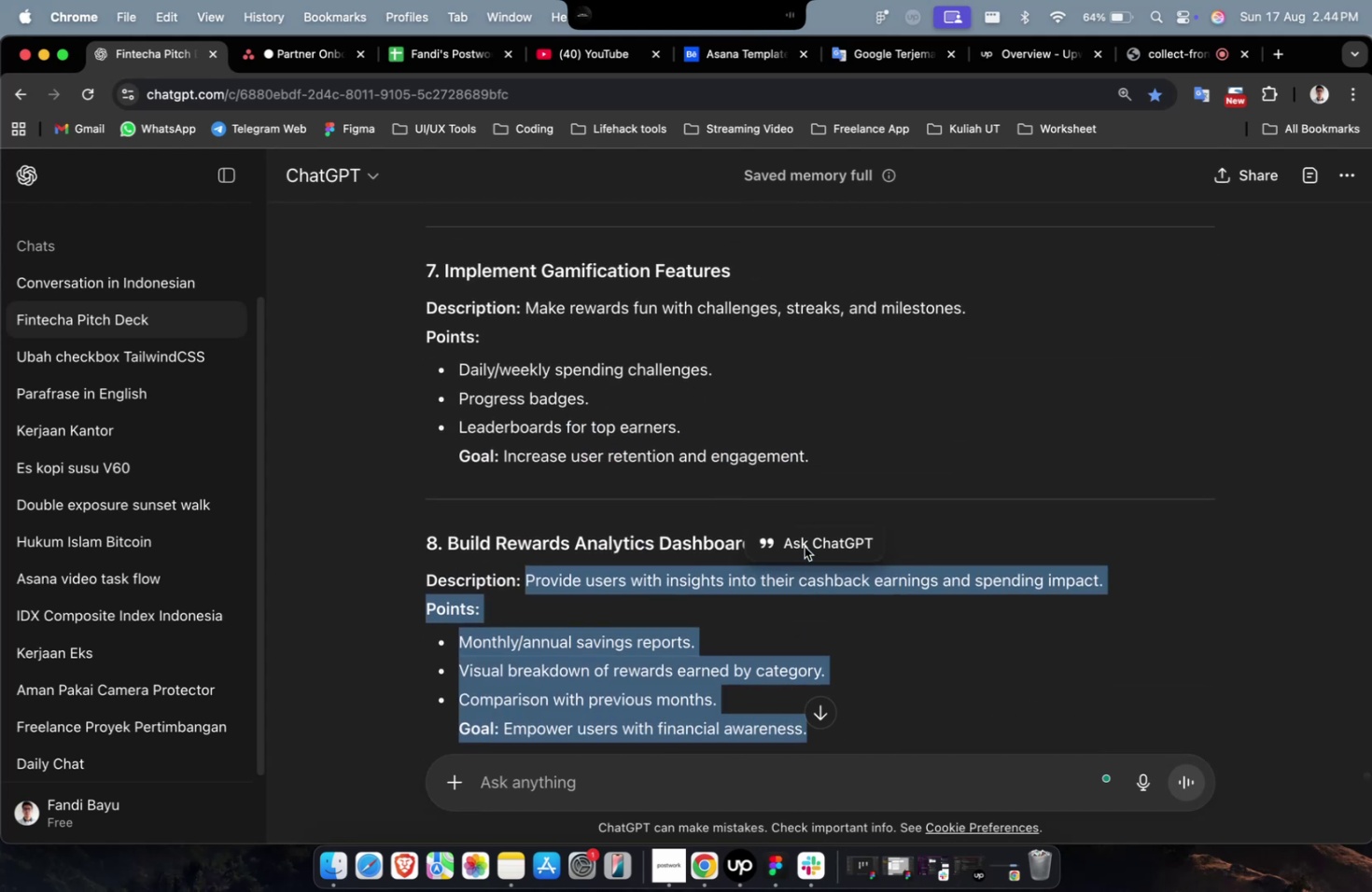 
left_click_drag(start_coordinate=[815, 449], to_coordinate=[528, 313])
 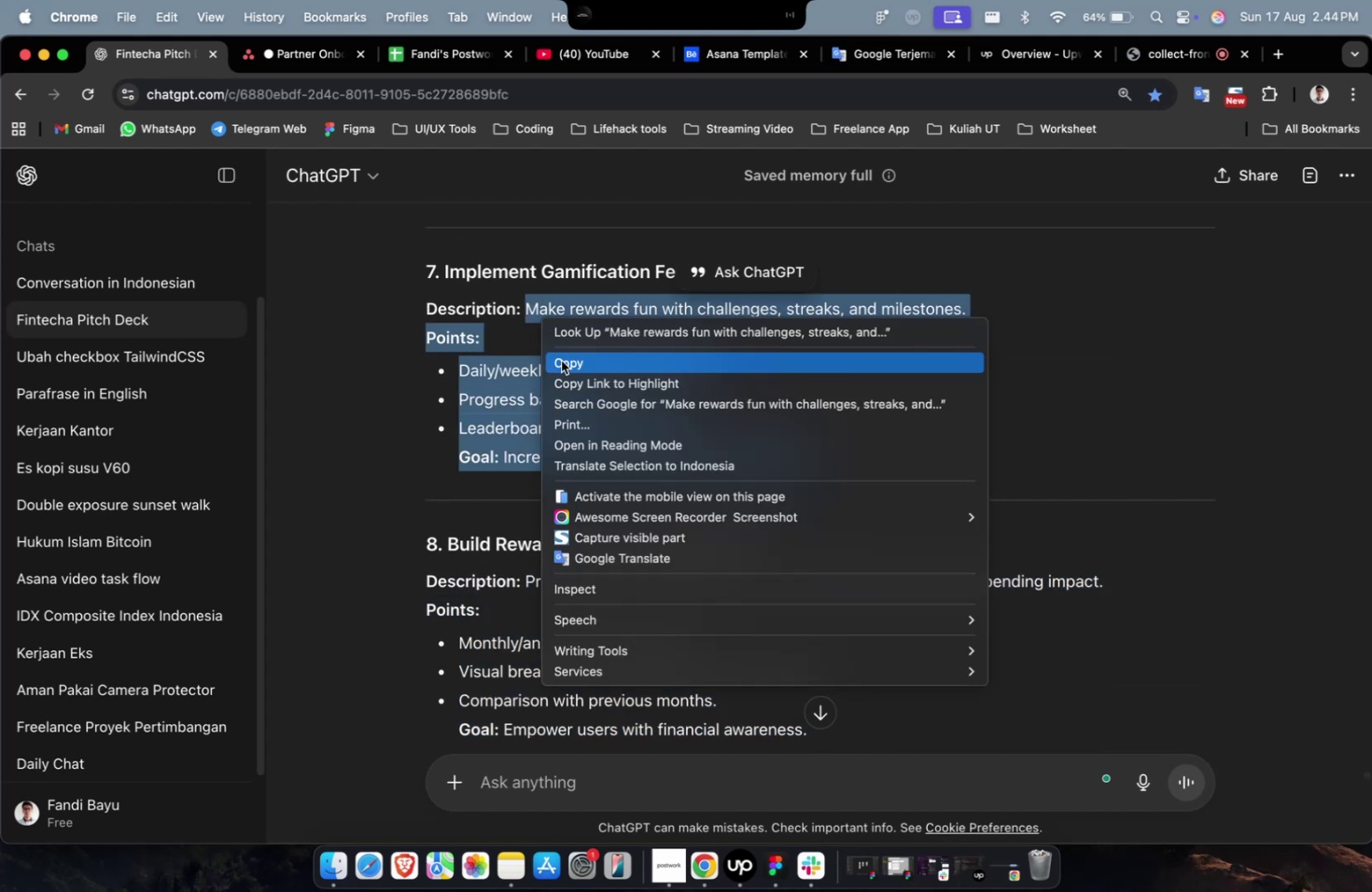 
left_click([562, 362])
 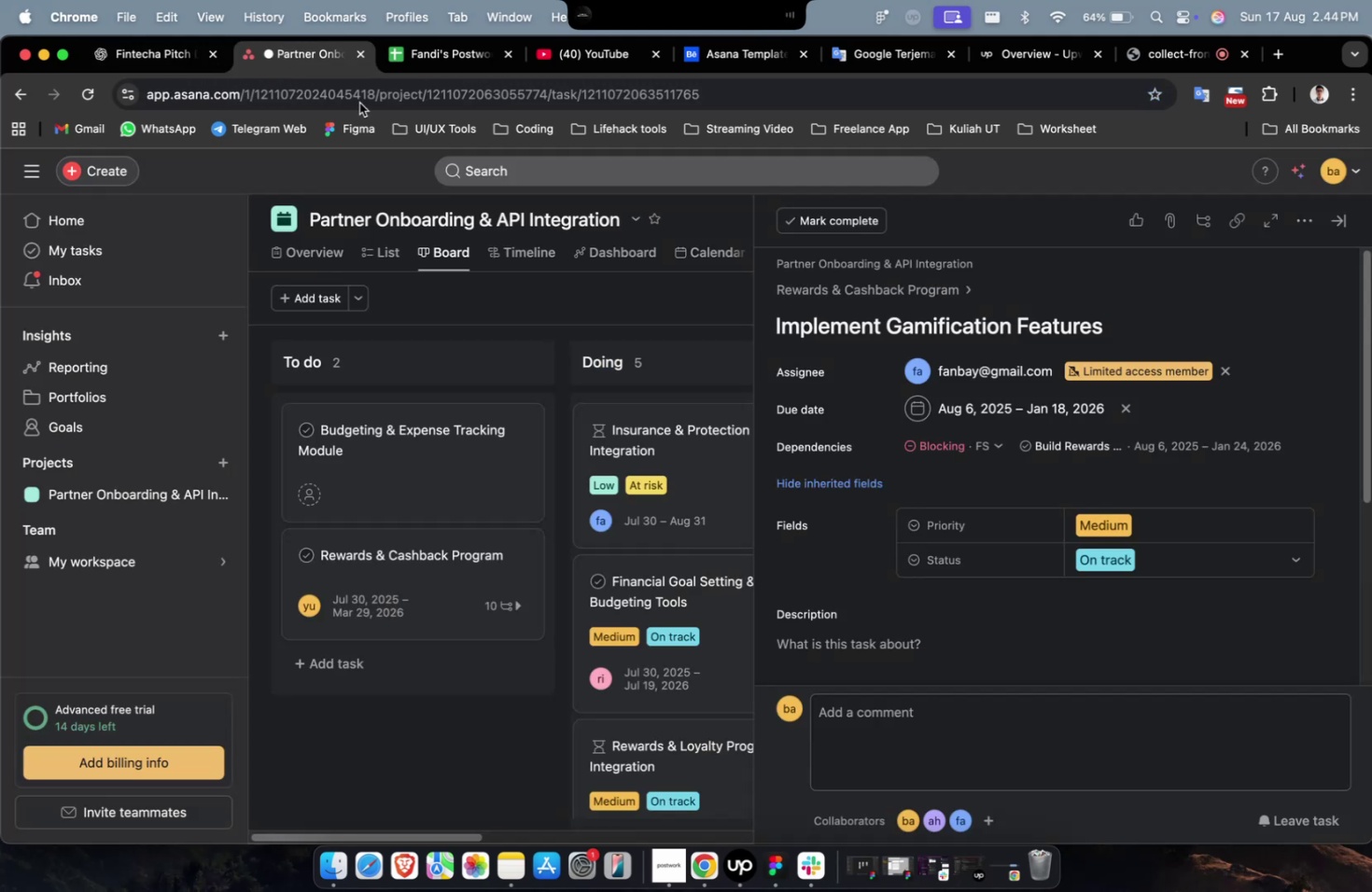 
double_click([1022, 634])
 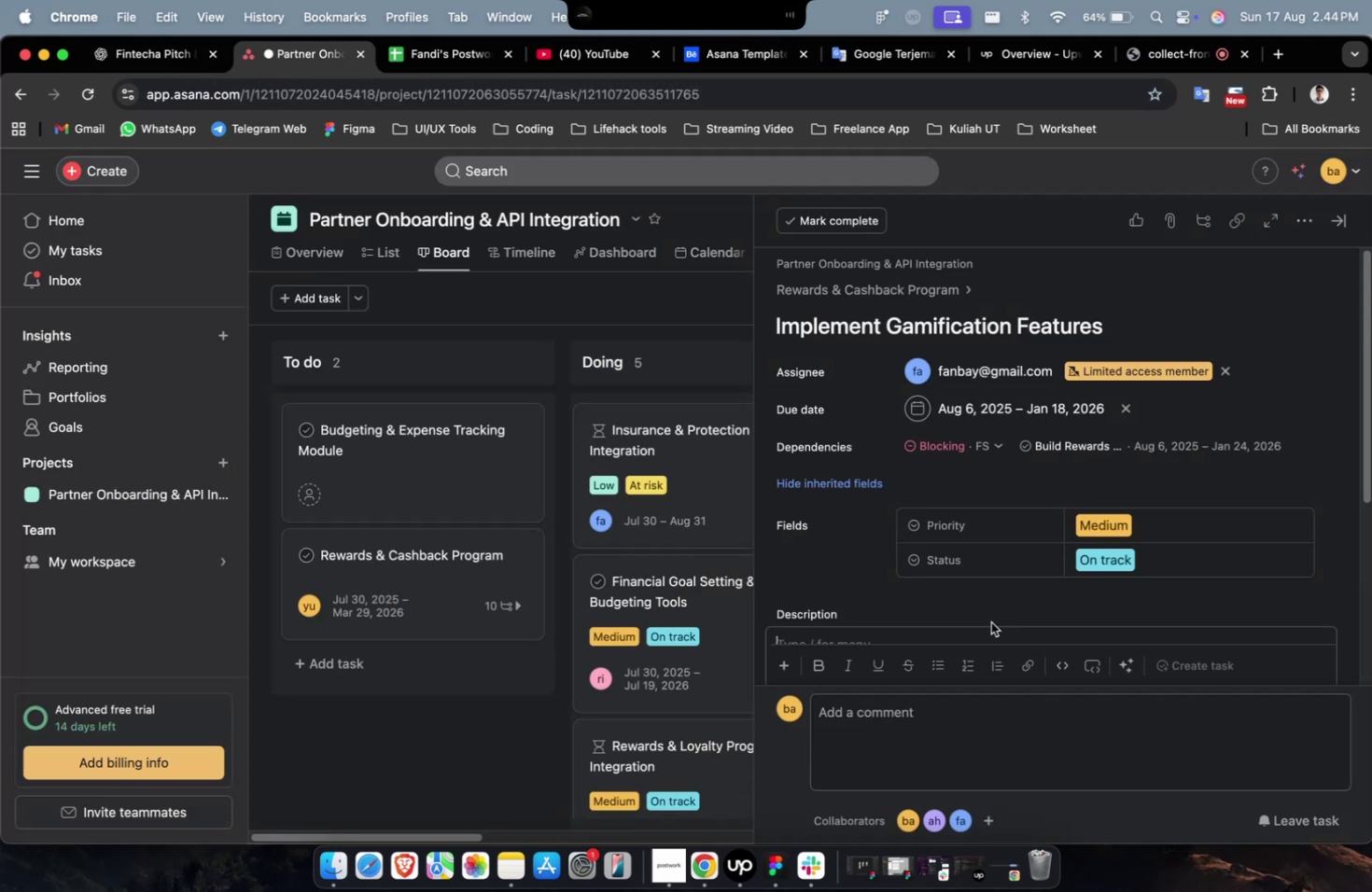 
scroll: coordinate [982, 612], scroll_direction: down, amount: 9.0
 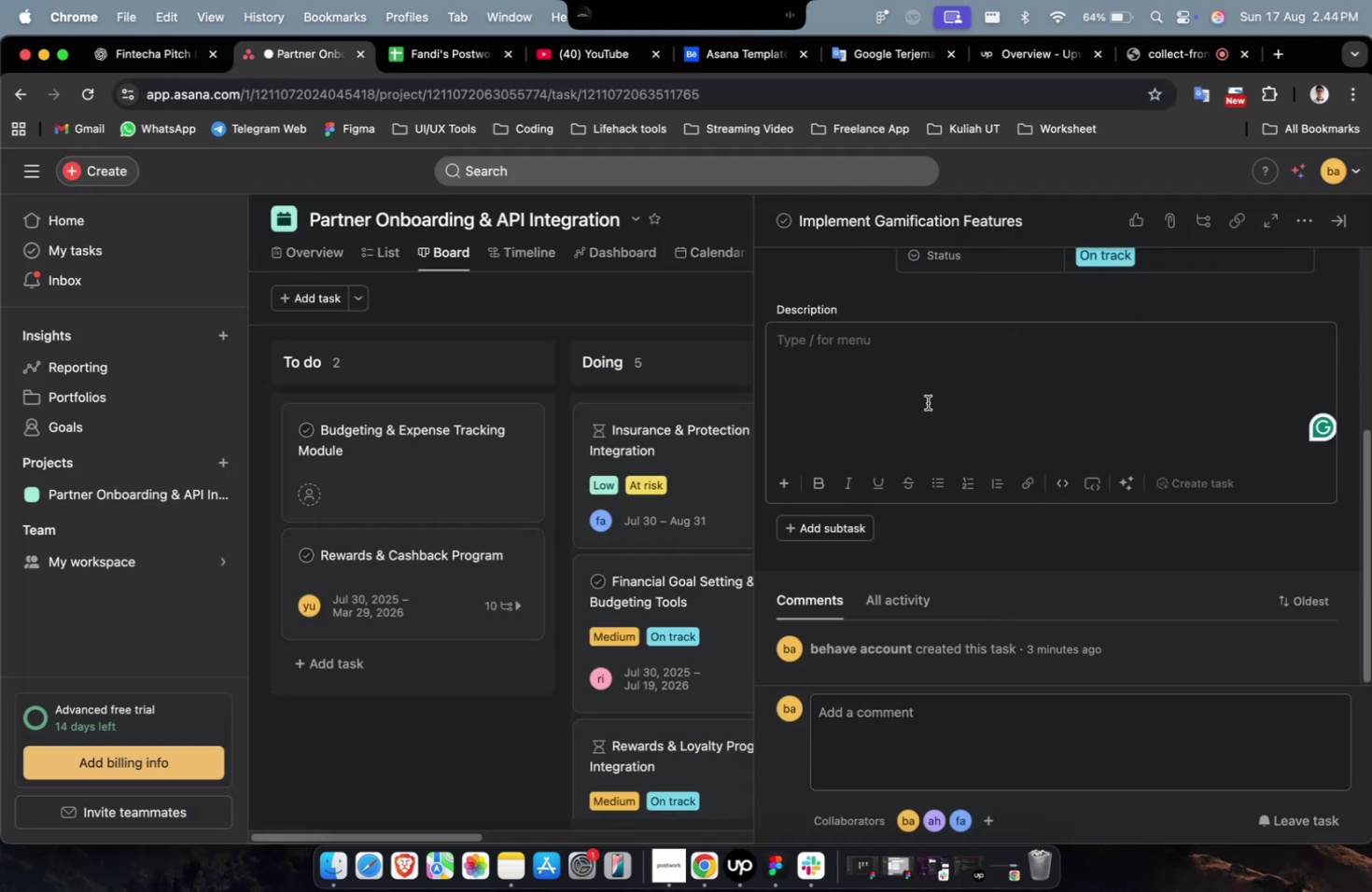 
right_click([927, 402])
 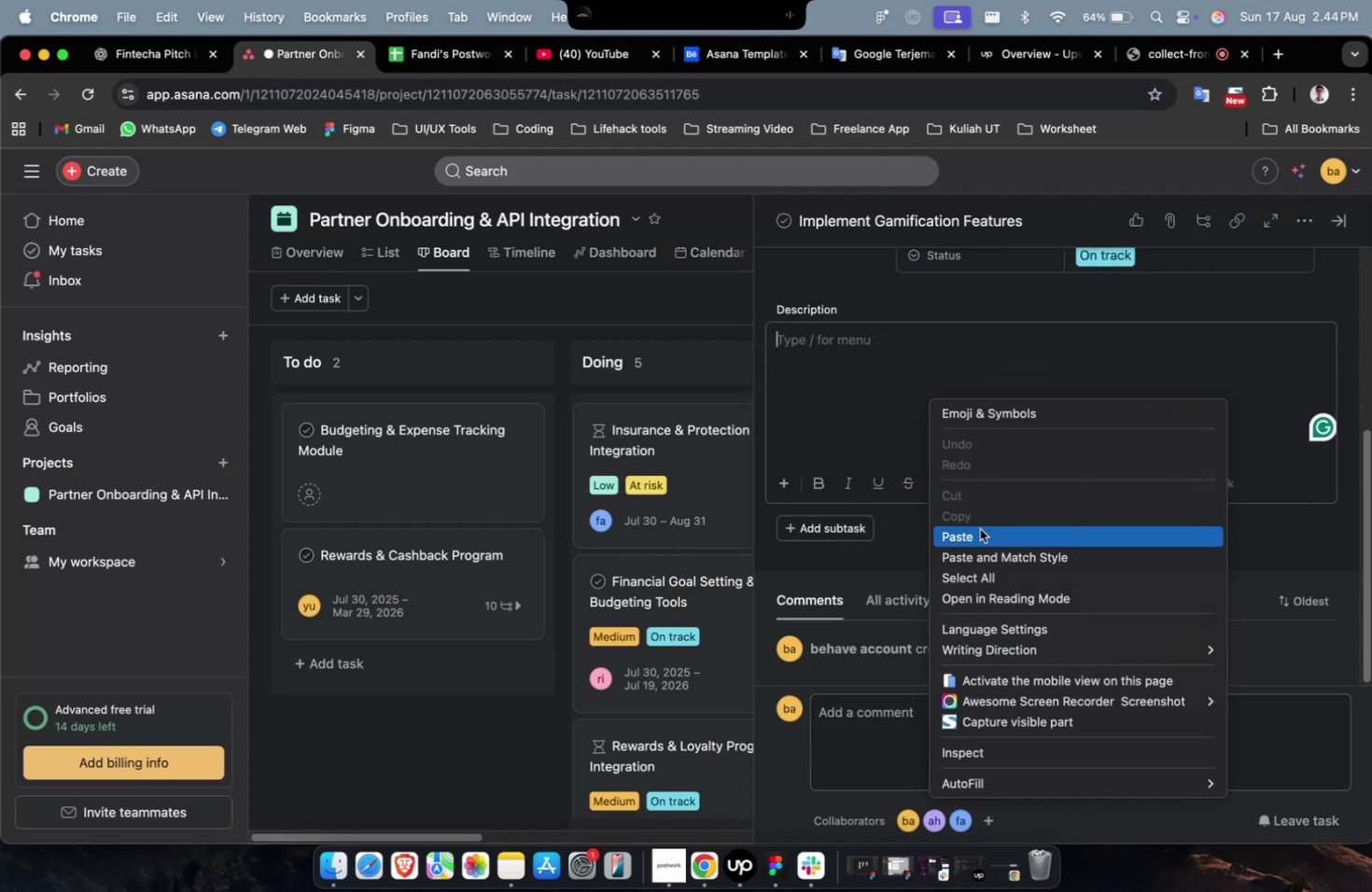 
left_click([978, 532])
 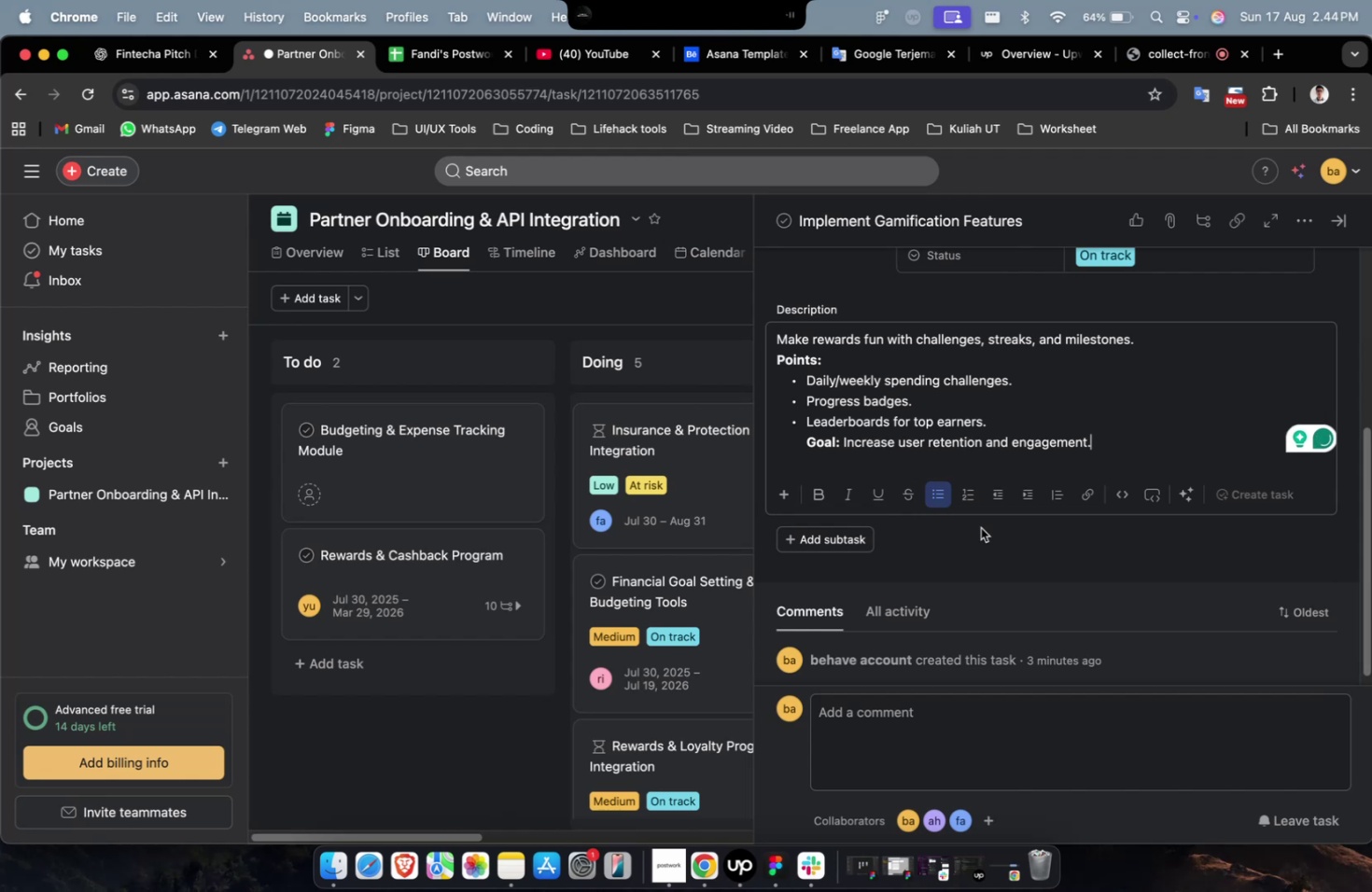 
wait(6.1)
 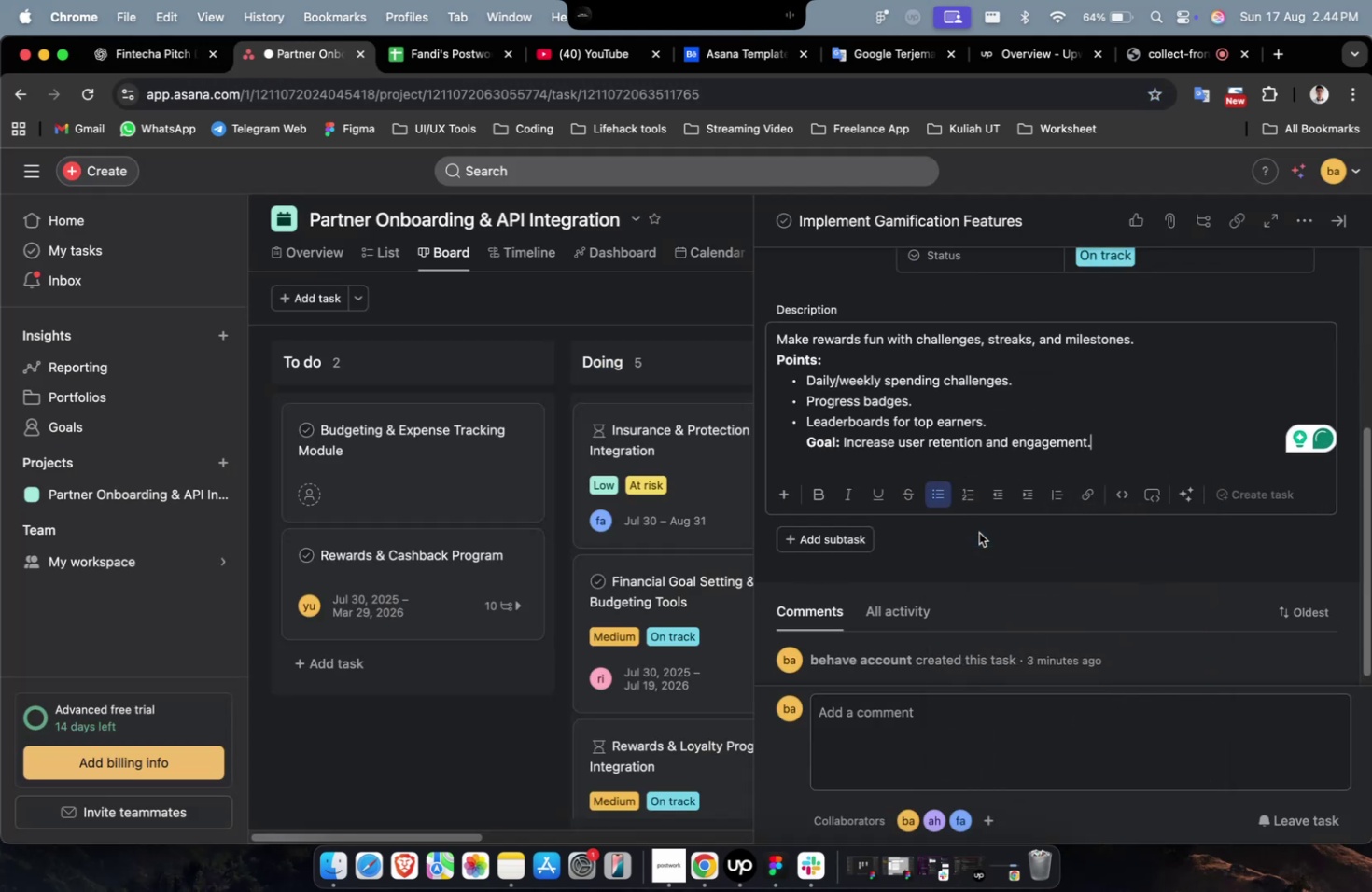 
scroll: coordinate [958, 508], scroll_direction: up, amount: 7.0
 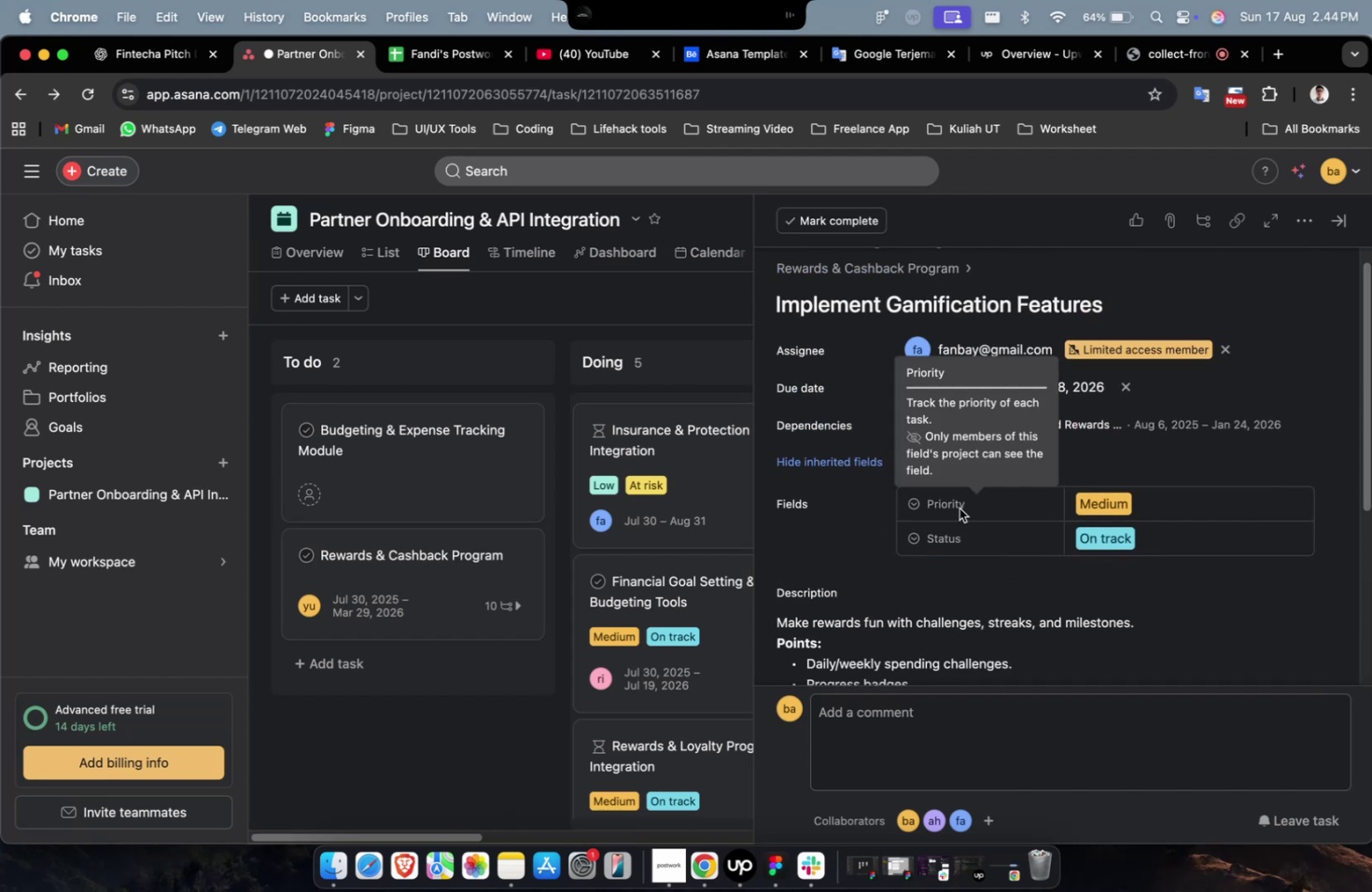 
scroll: coordinate [959, 508], scroll_direction: down, amount: 31.0
 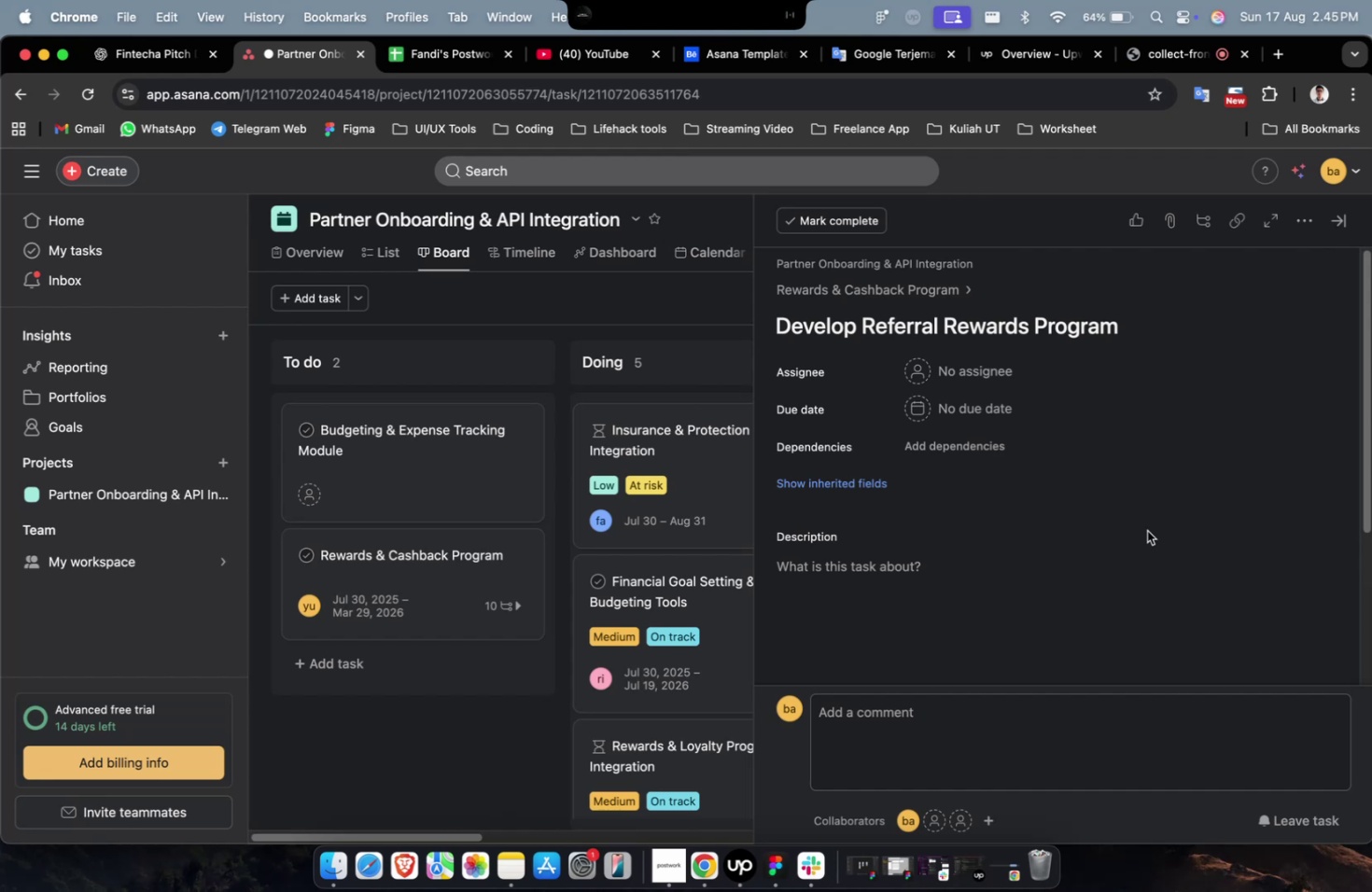 
wait(34.17)
 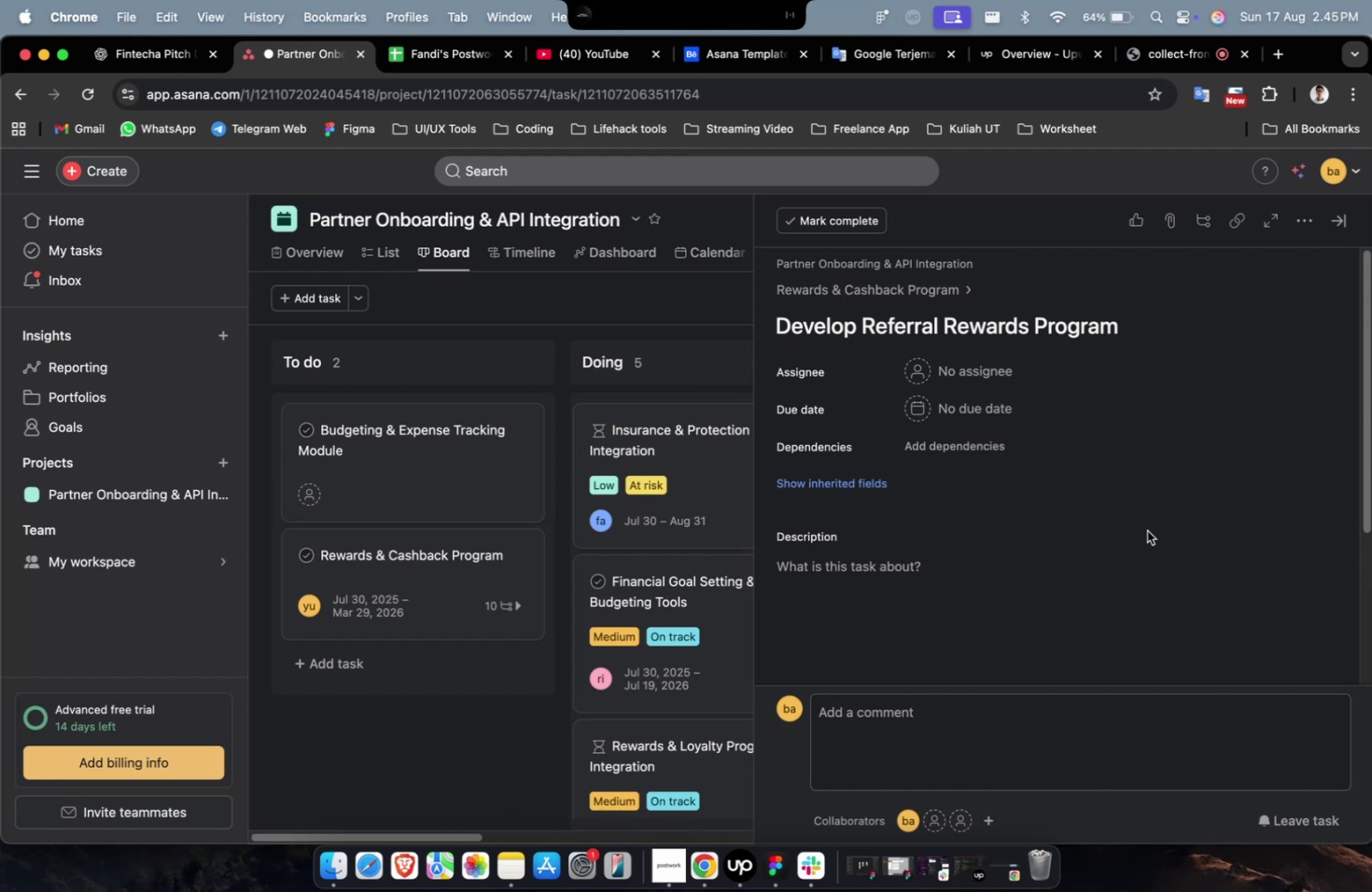 
double_click([1007, 464])
 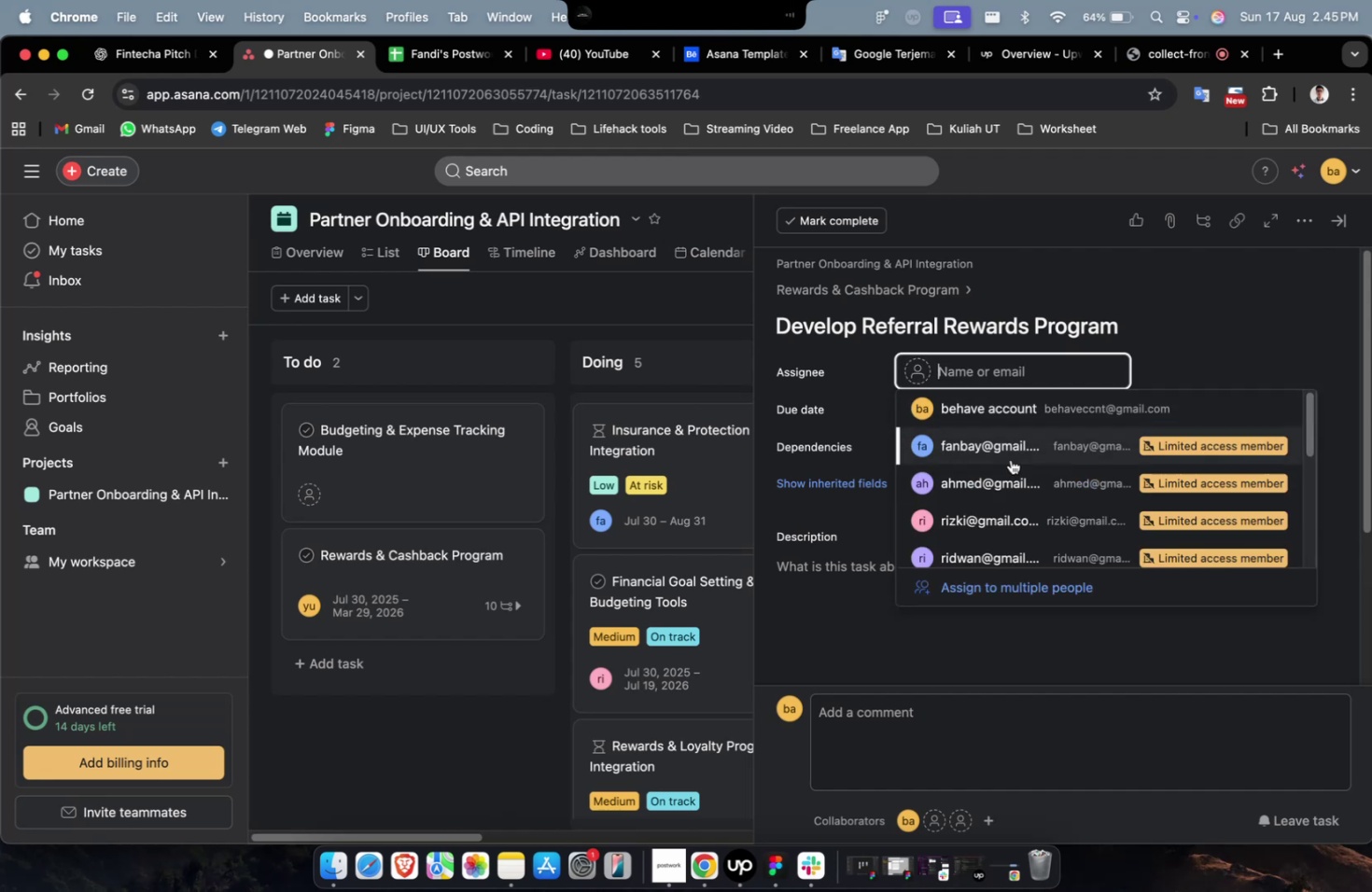 
triple_click([1024, 490])
 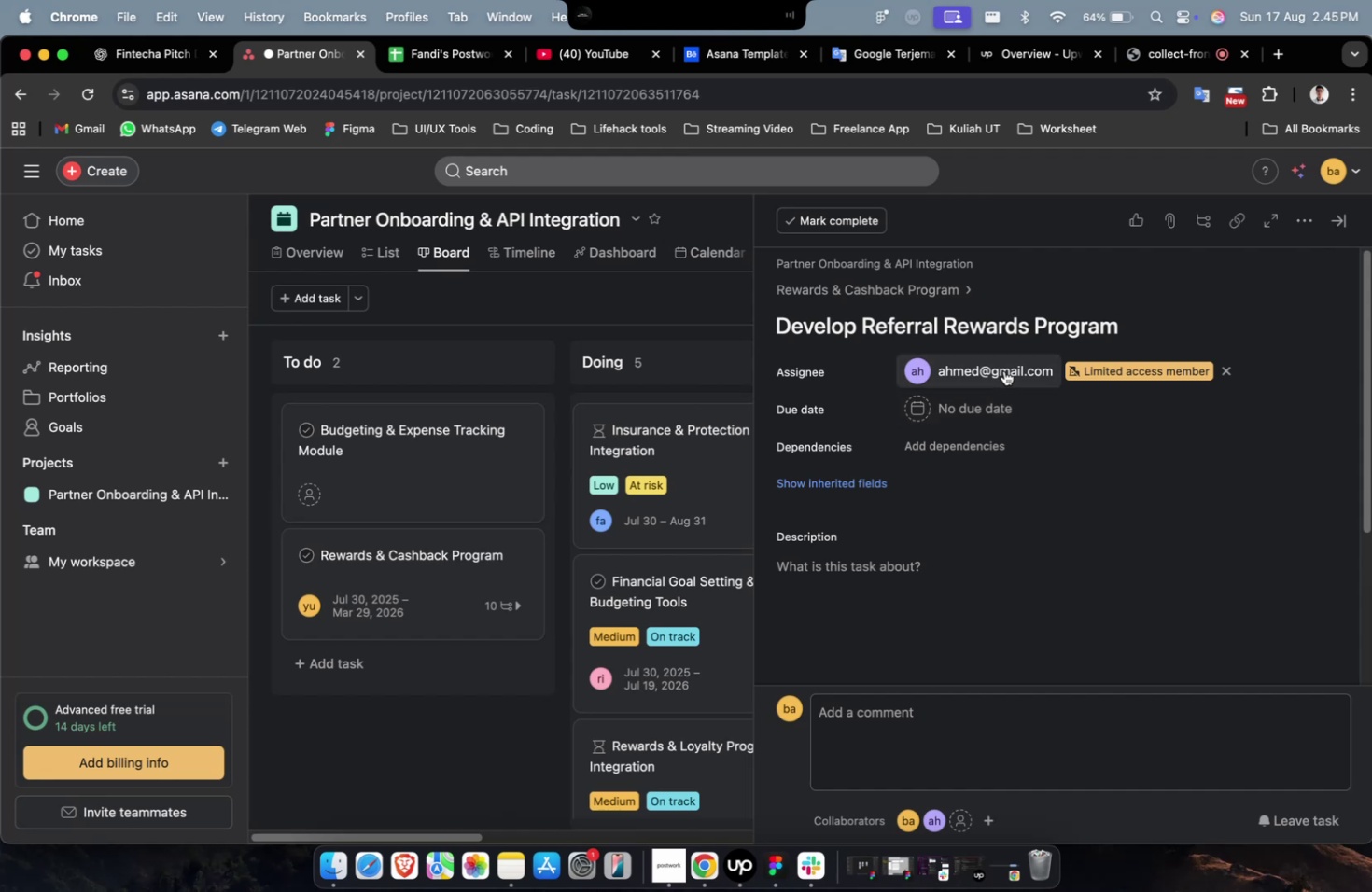 
scroll: coordinate [1003, 400], scroll_direction: down, amount: 2.0
 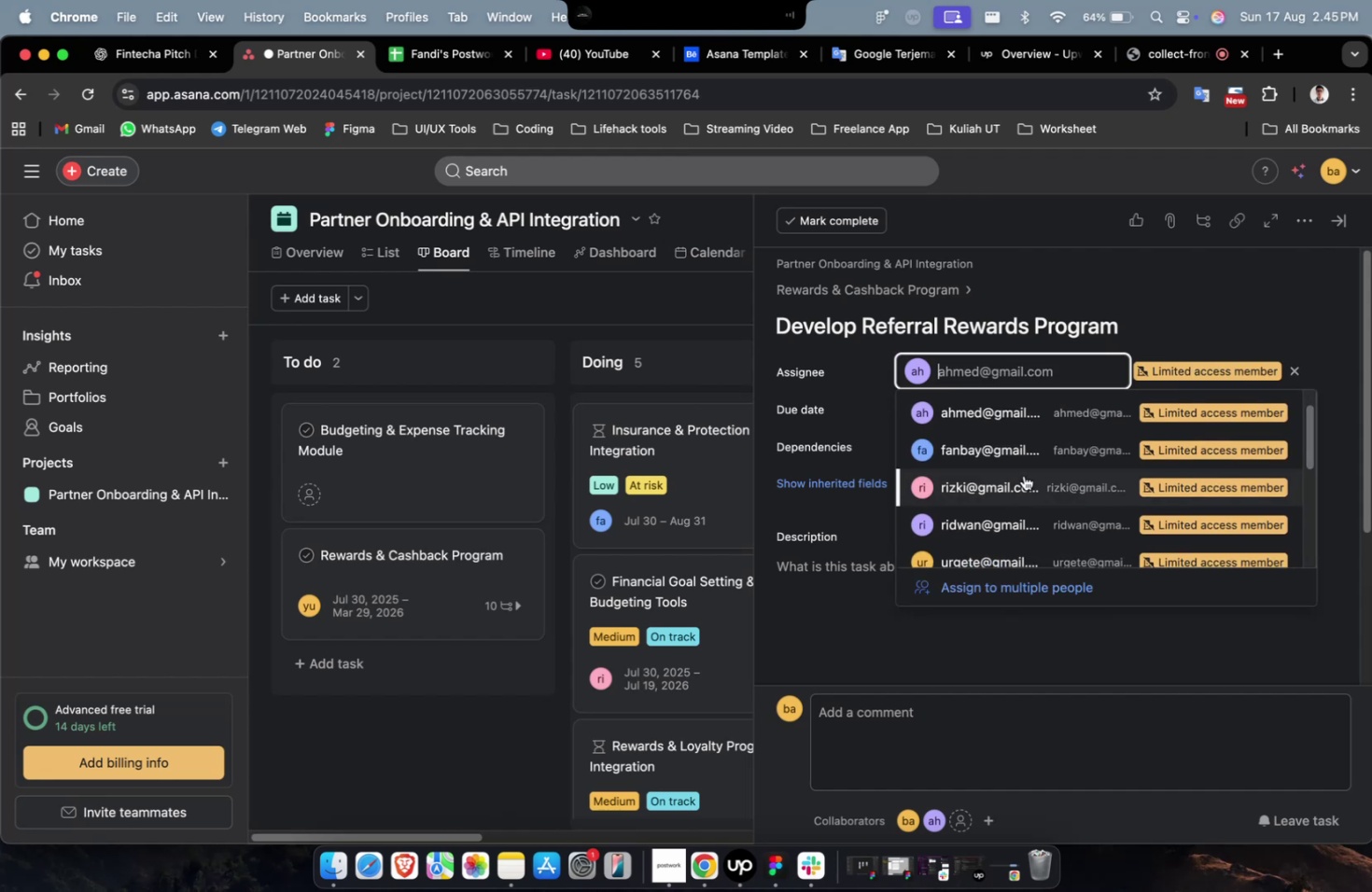 
left_click([1023, 475])
 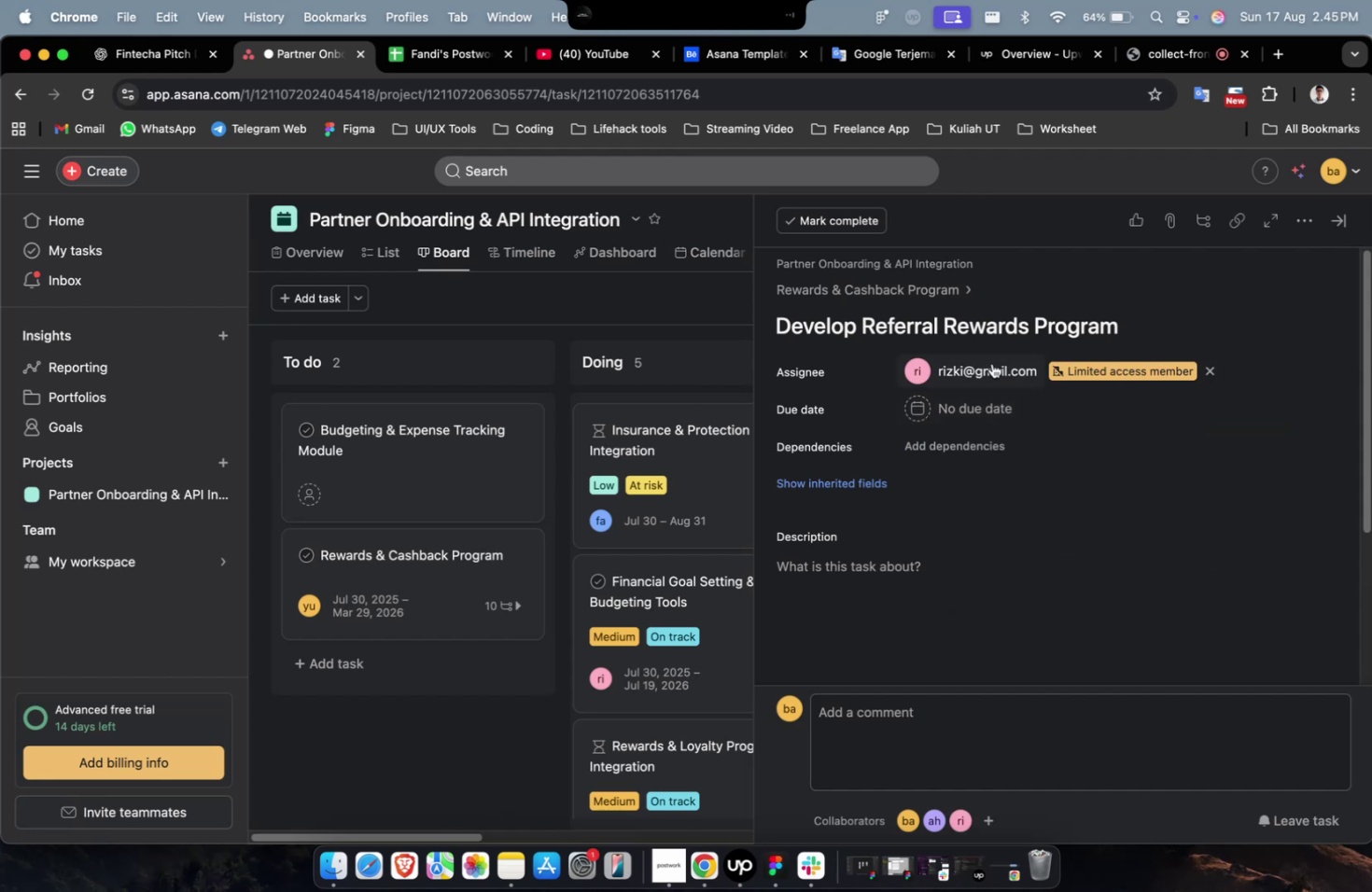 
double_click([991, 363])
 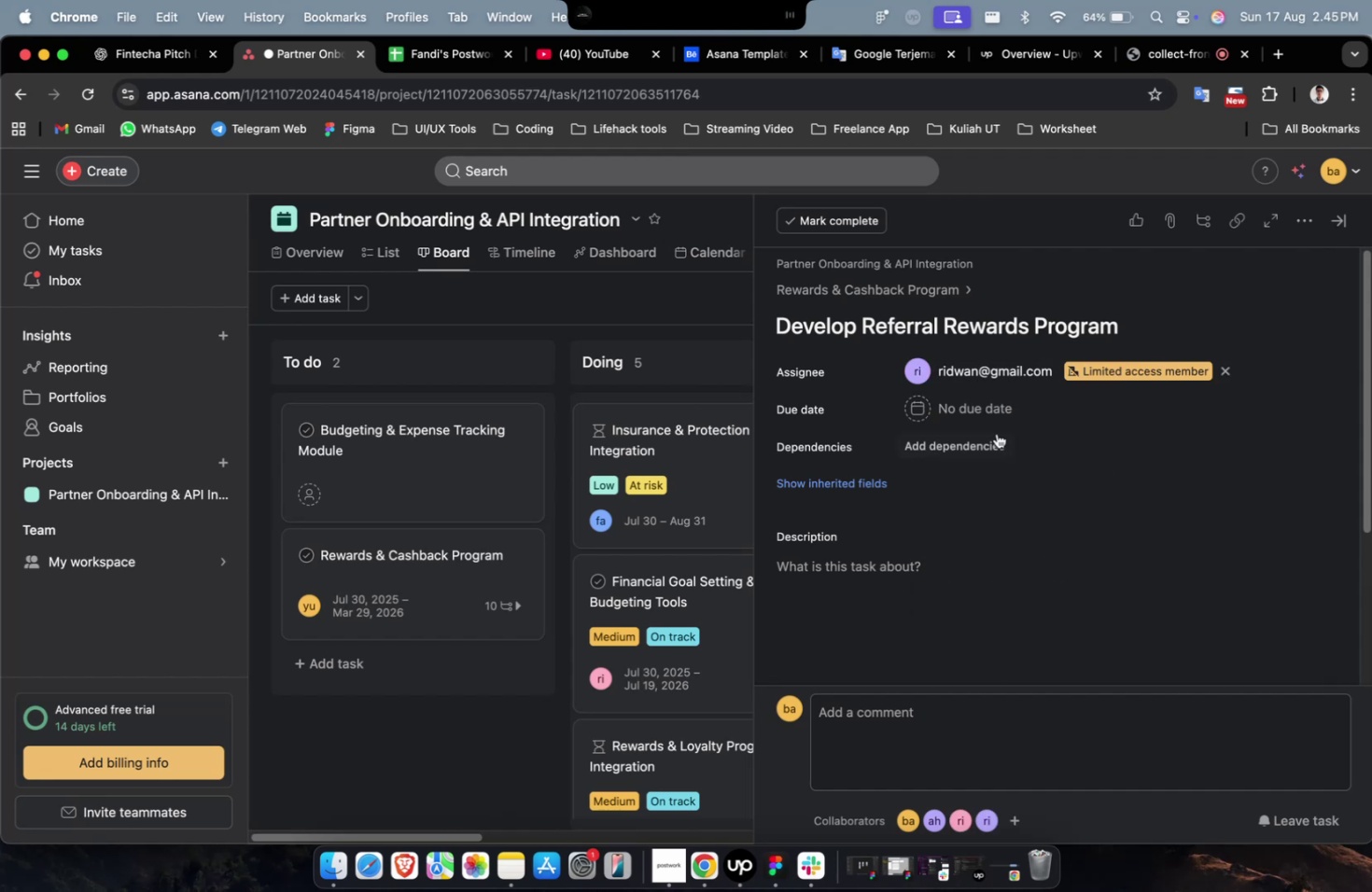 
triple_click([987, 420])
 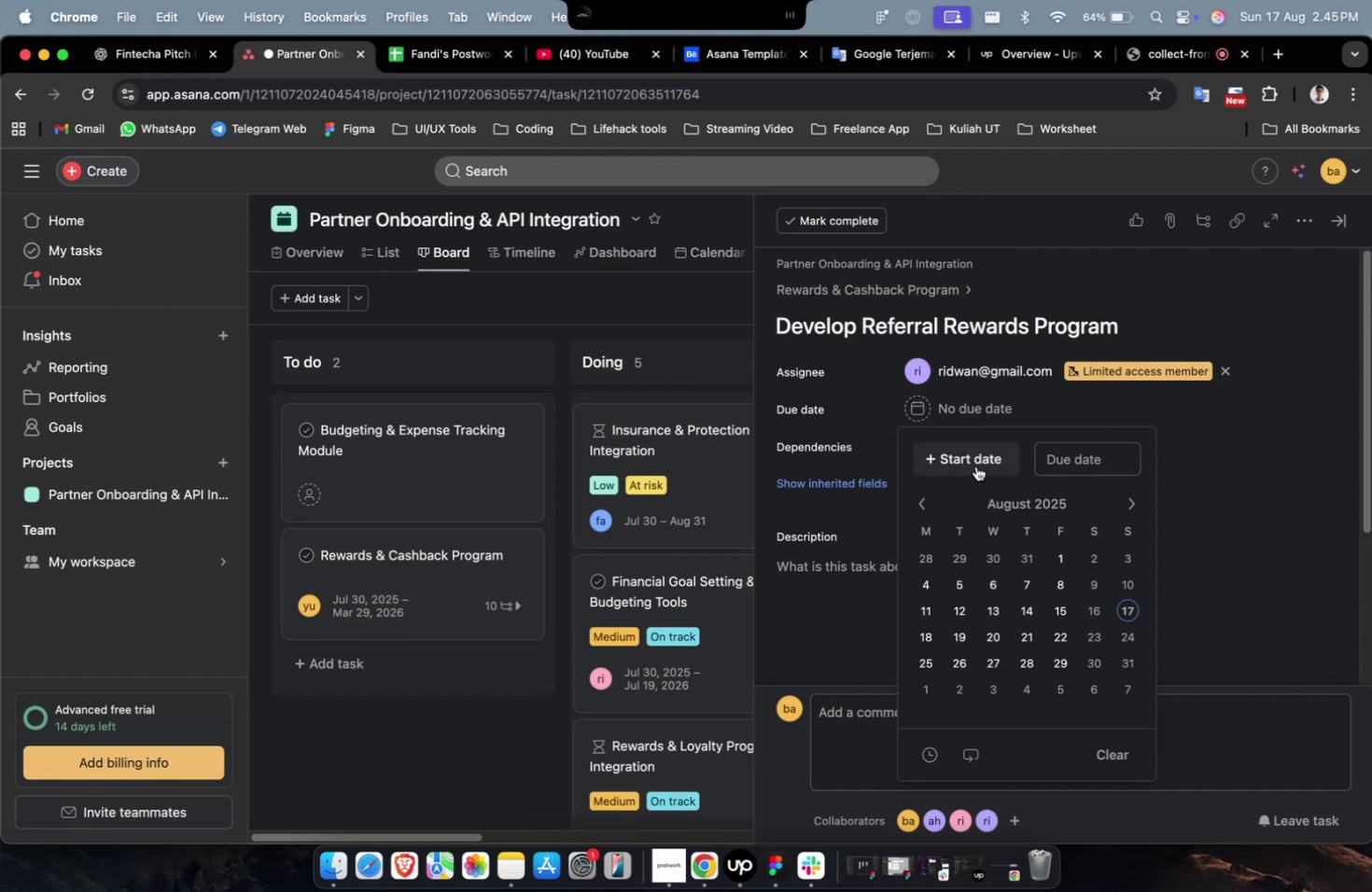 
triple_click([975, 466])
 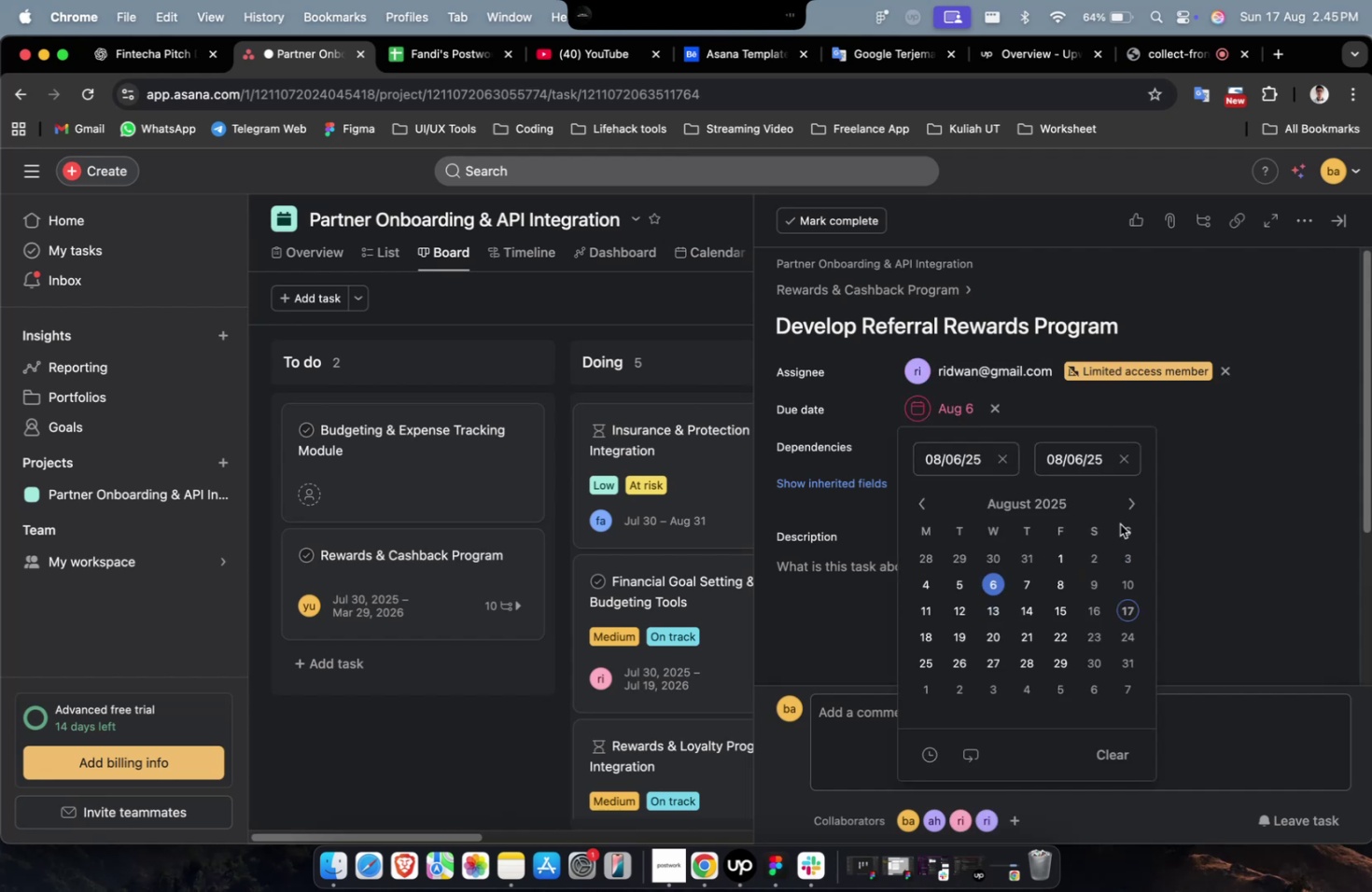 
triple_click([1129, 508])
 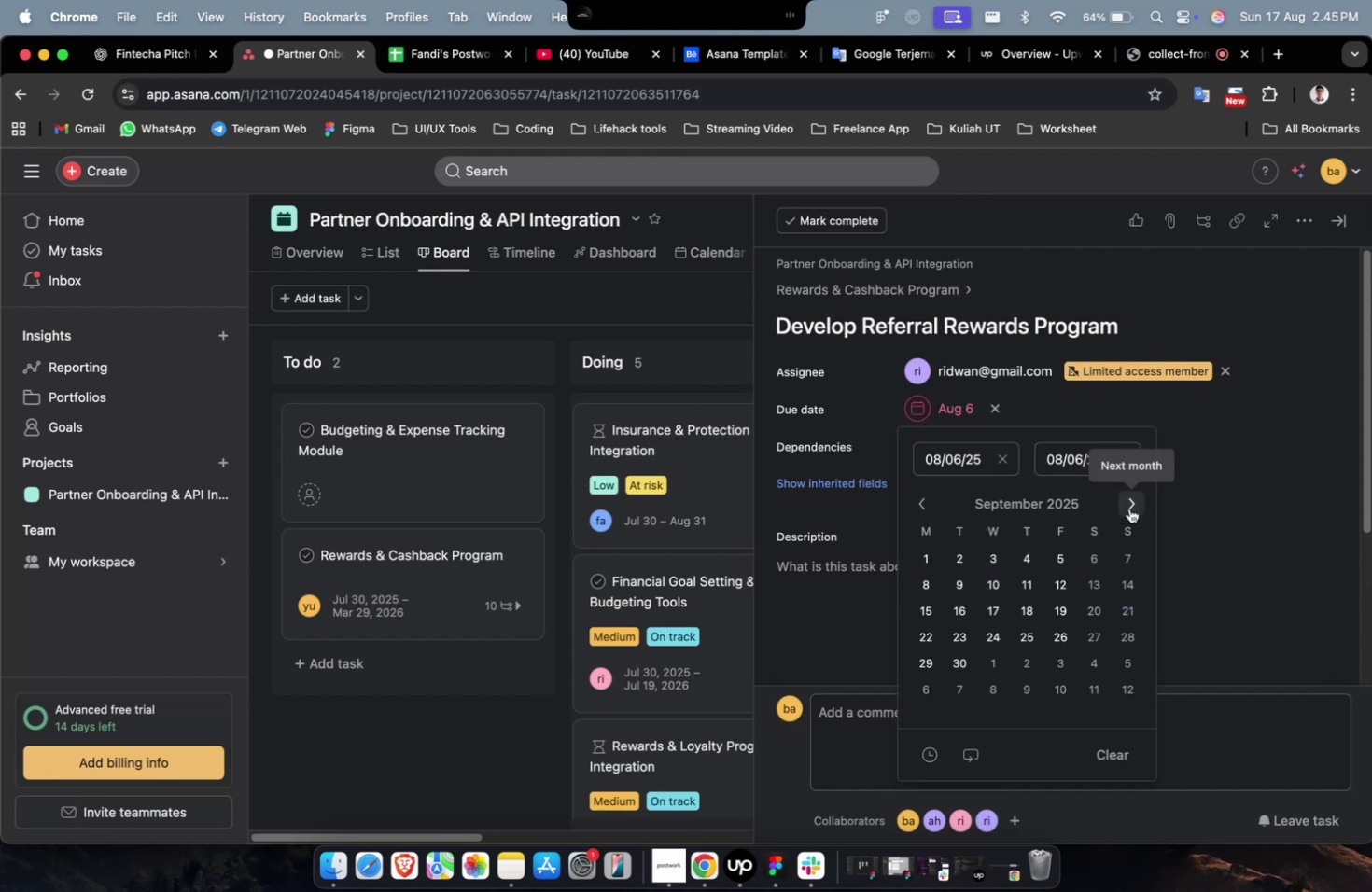 
triple_click([1128, 508])
 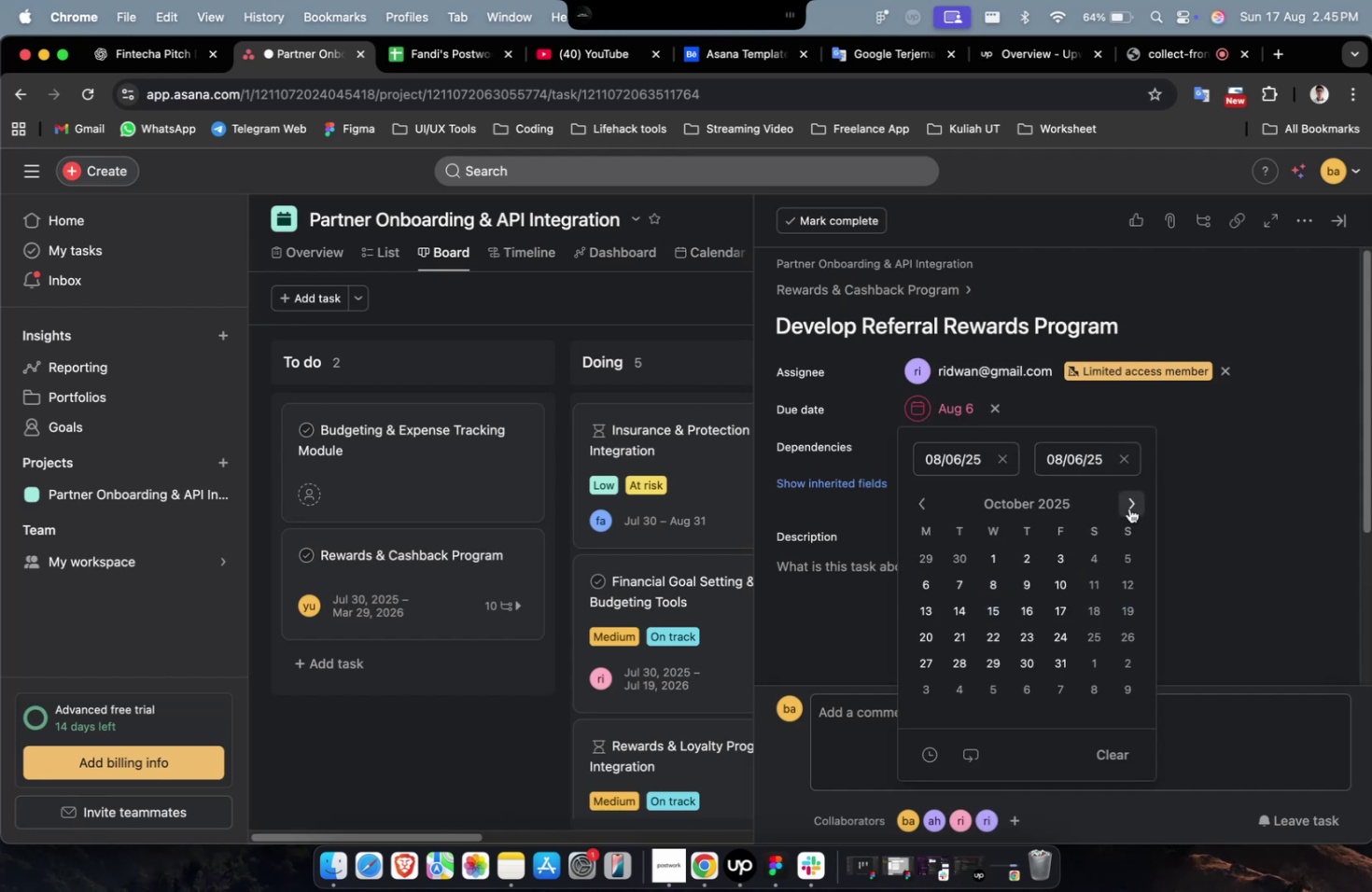 
triple_click([1128, 508])
 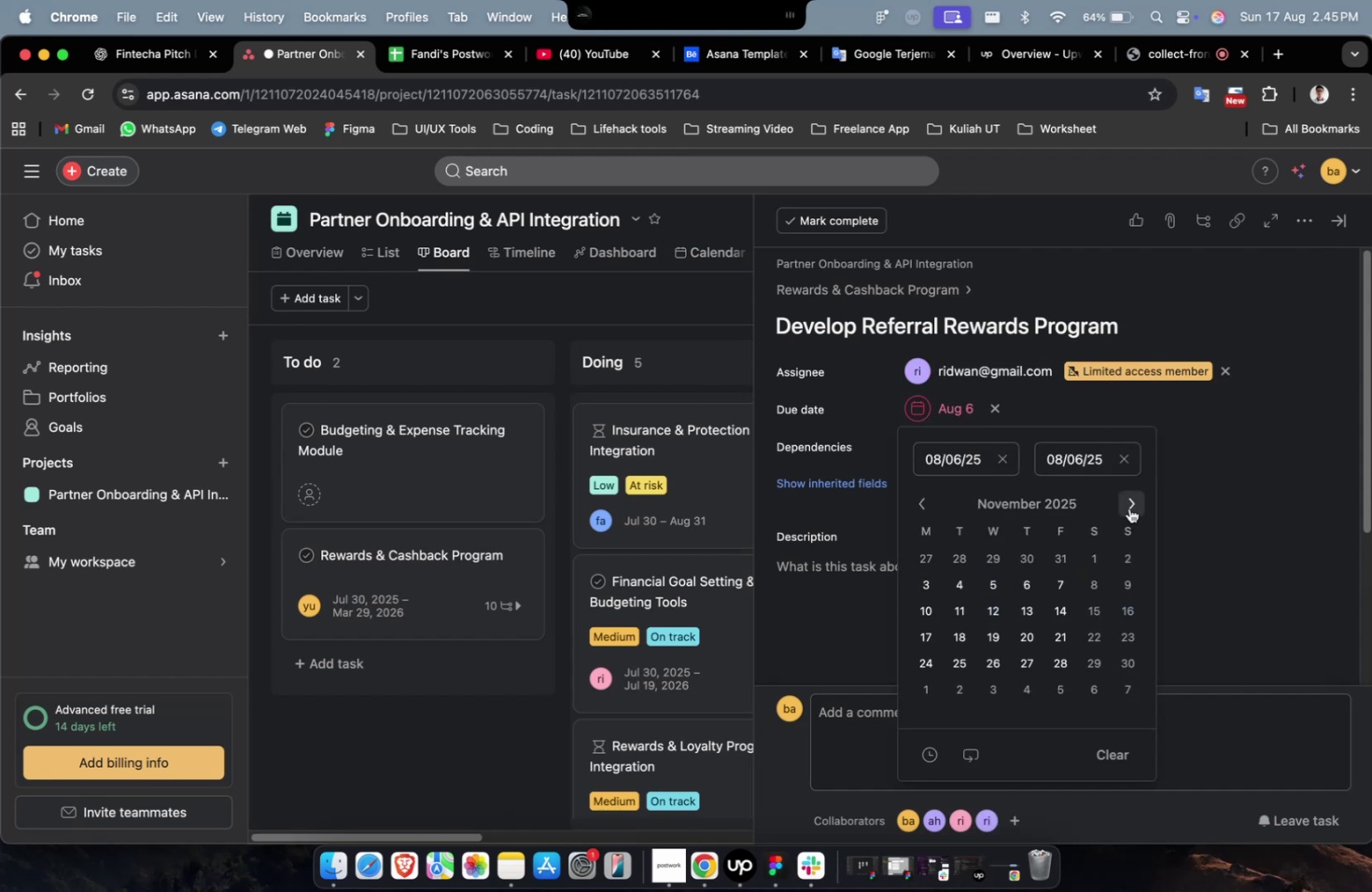 
triple_click([1128, 508])
 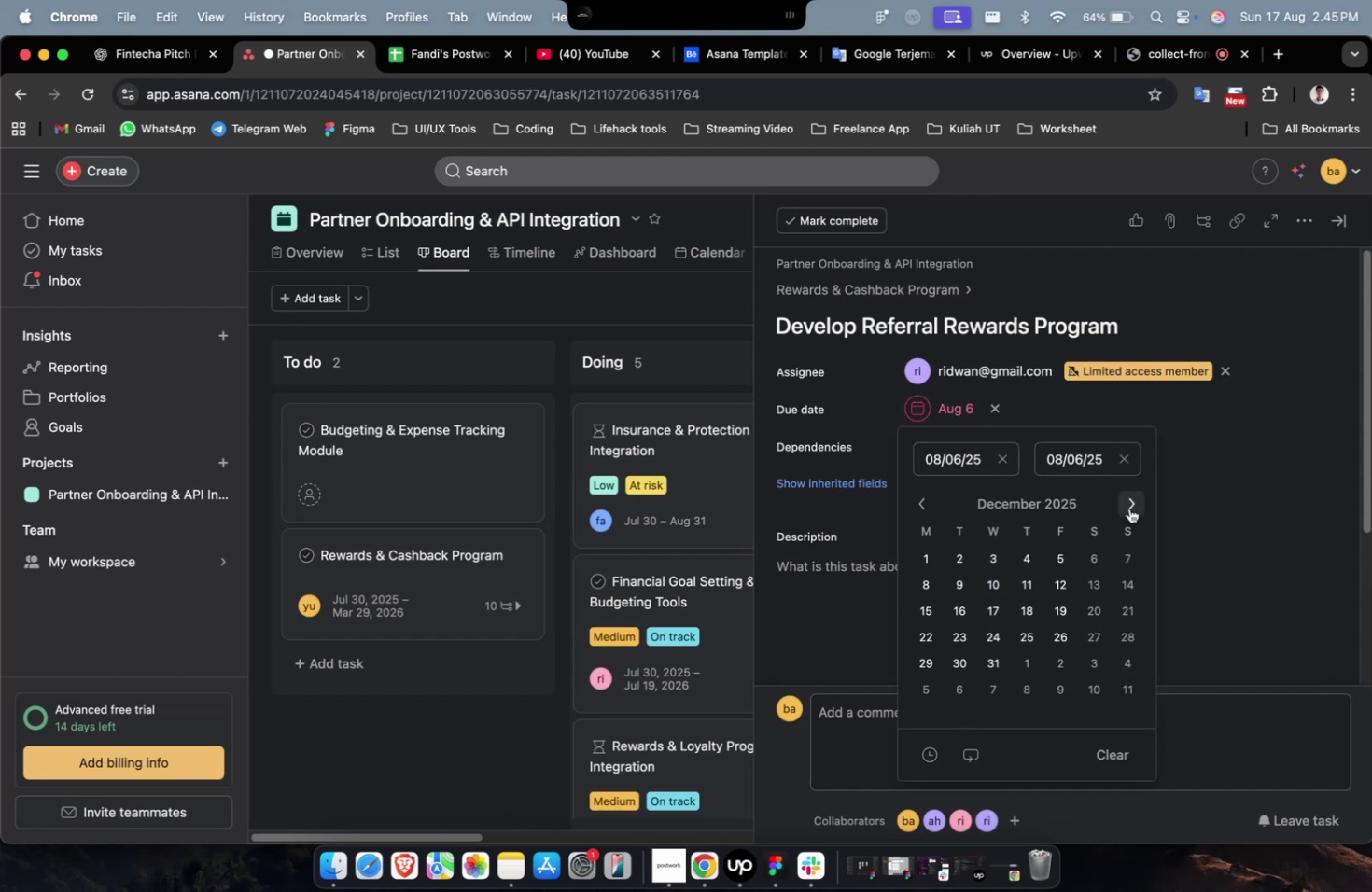 
triple_click([1128, 508])
 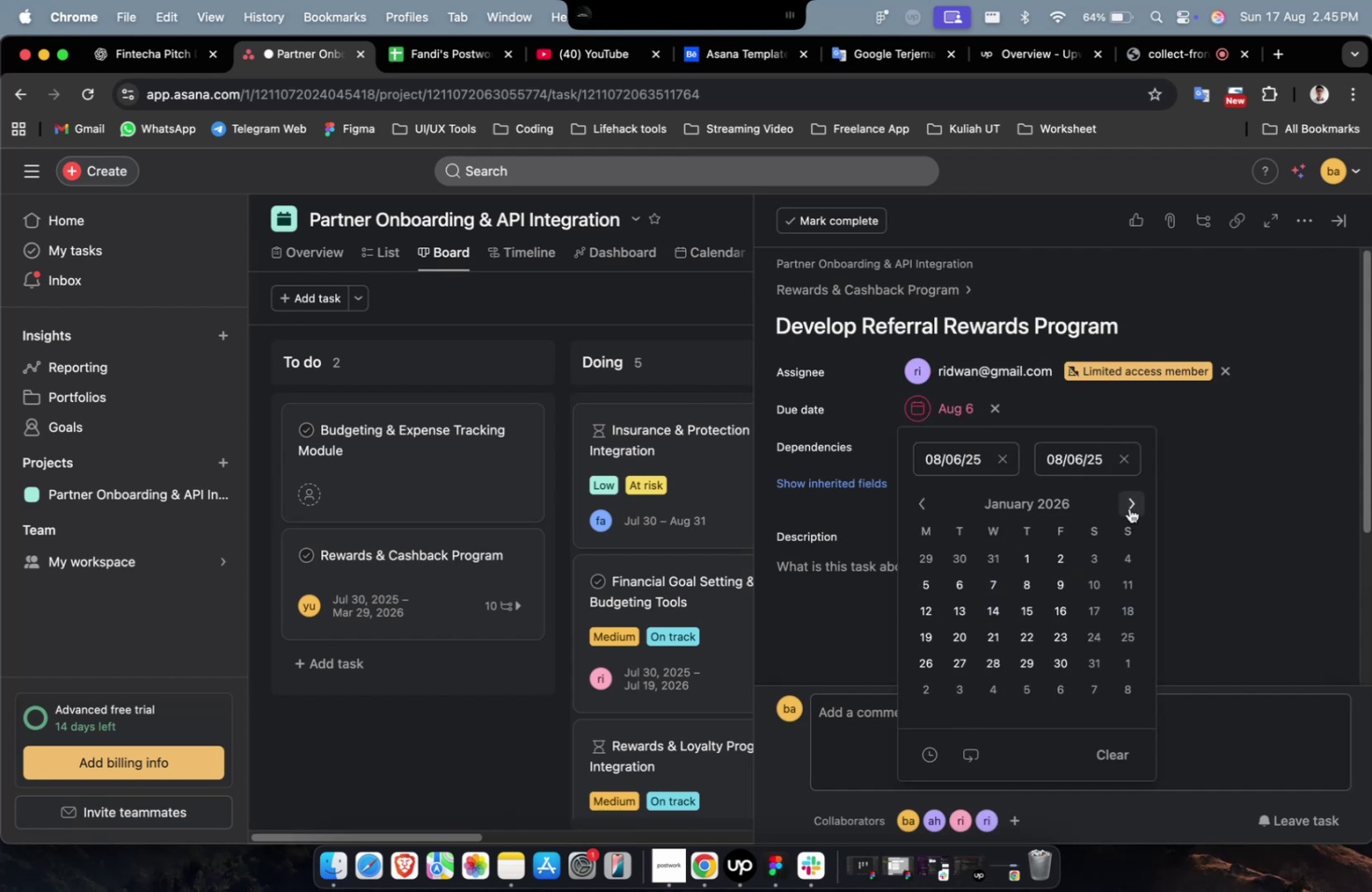 
triple_click([1128, 508])
 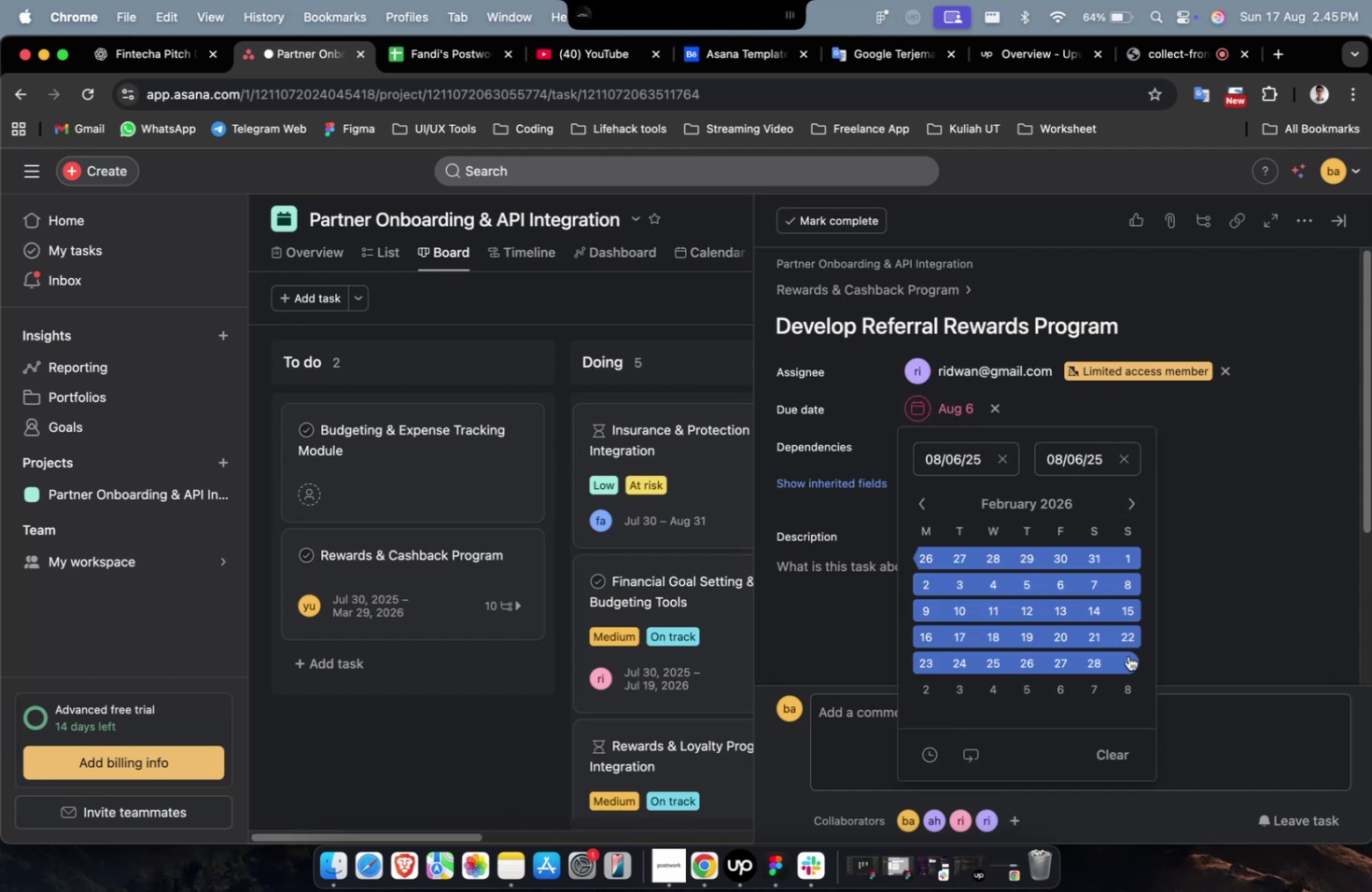 
triple_click([1127, 655])
 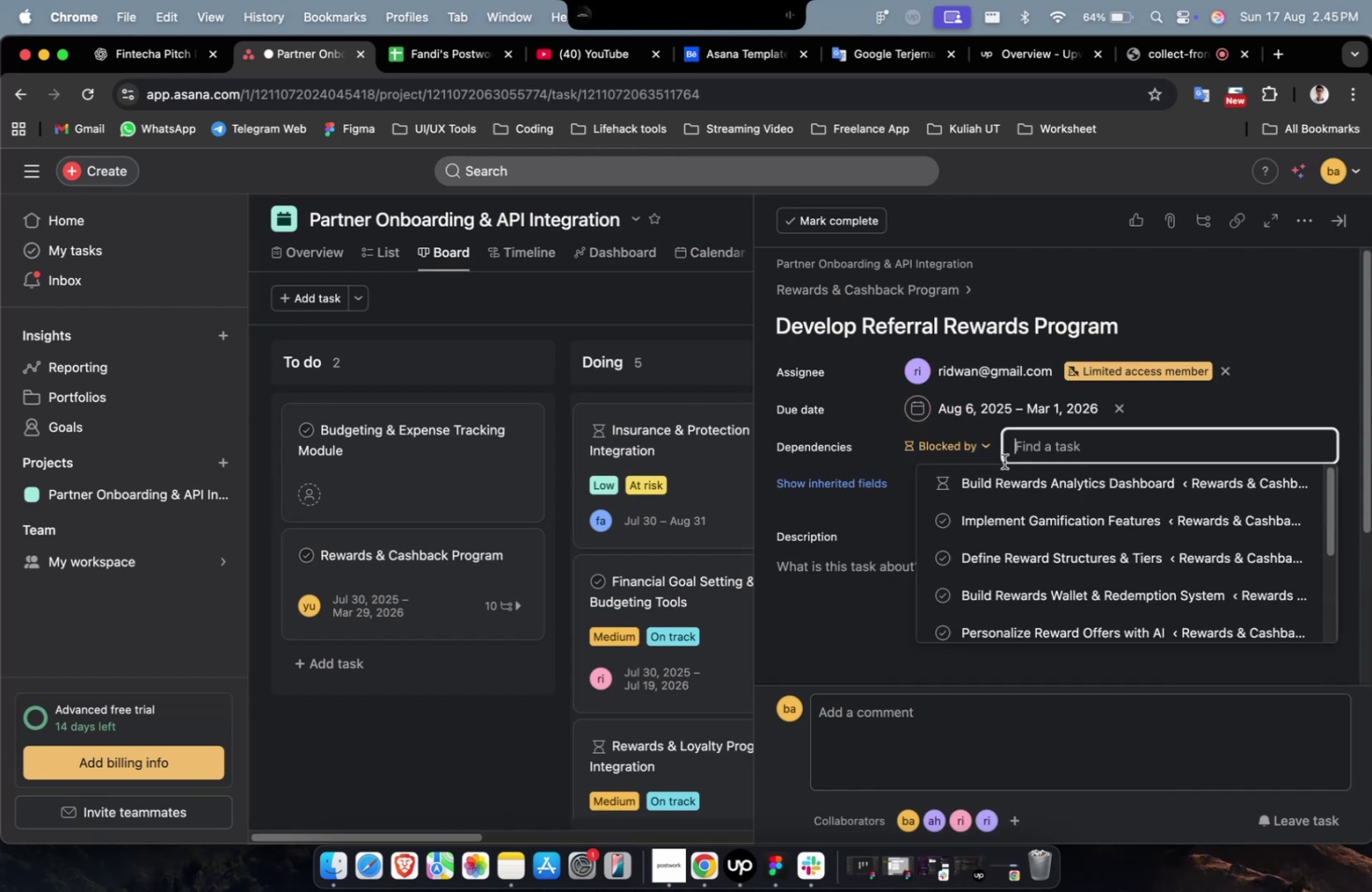 
triple_click([1015, 478])
 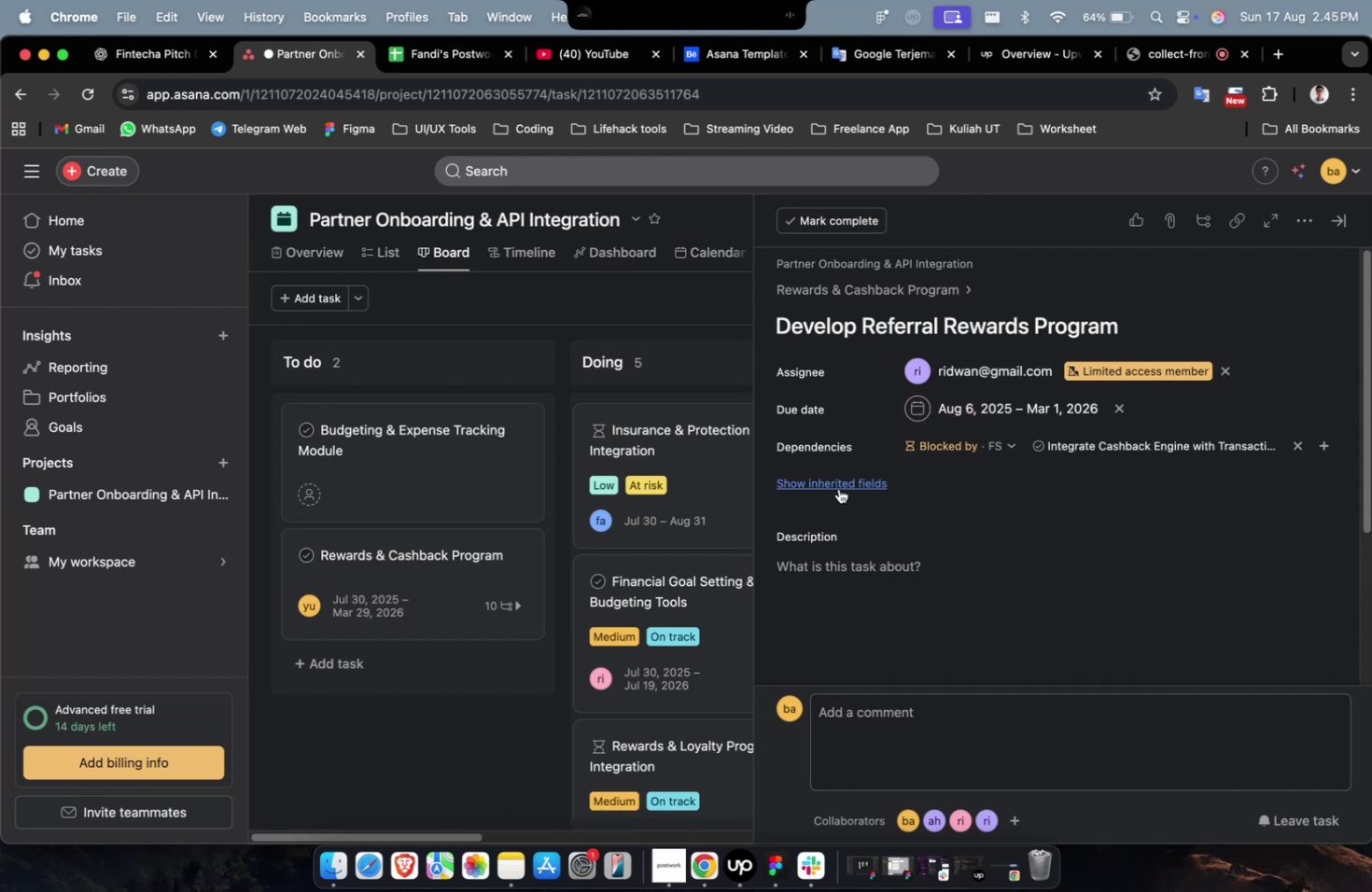 
triple_click([835, 487])
 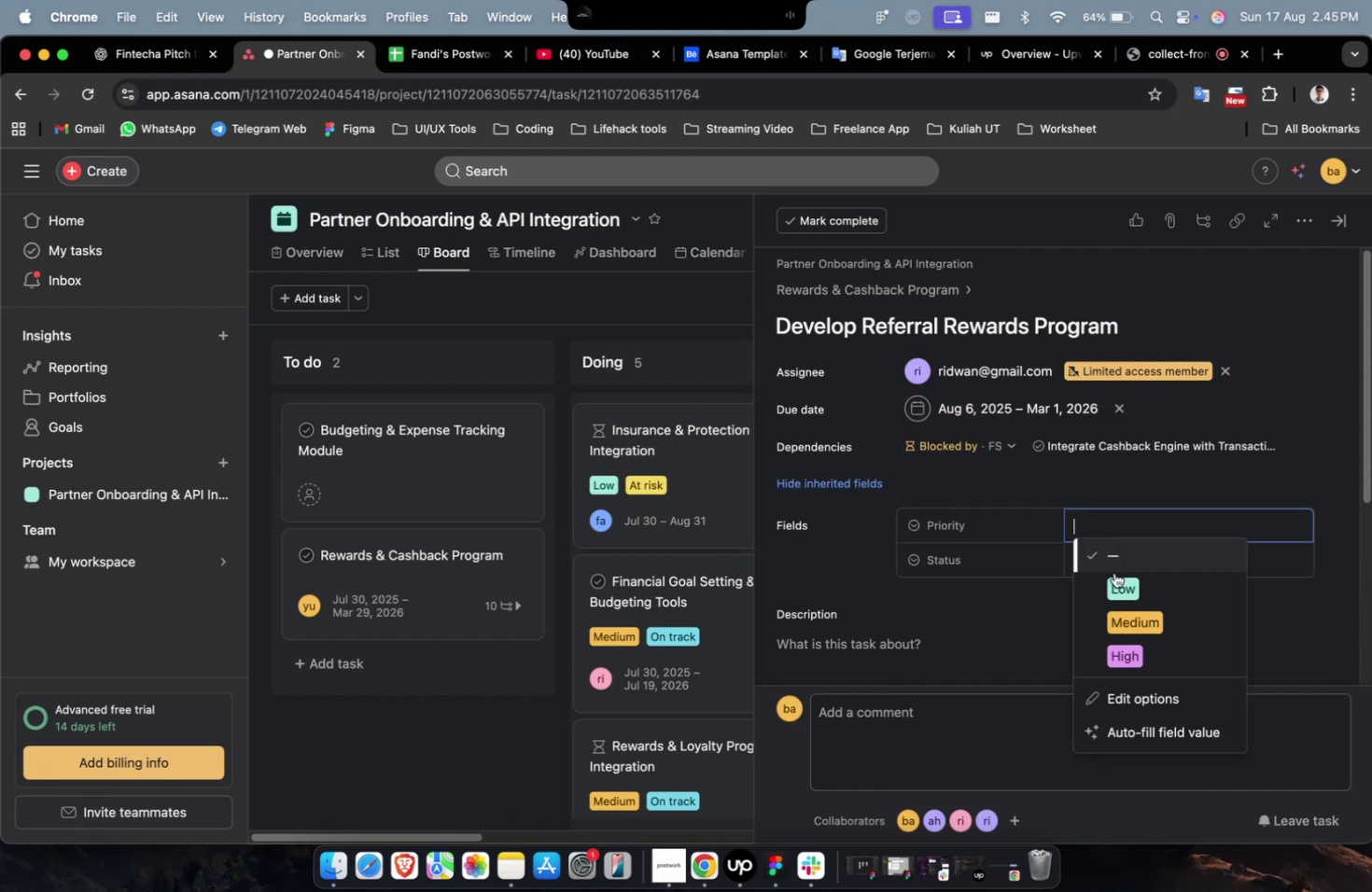 
double_click([1123, 600])
 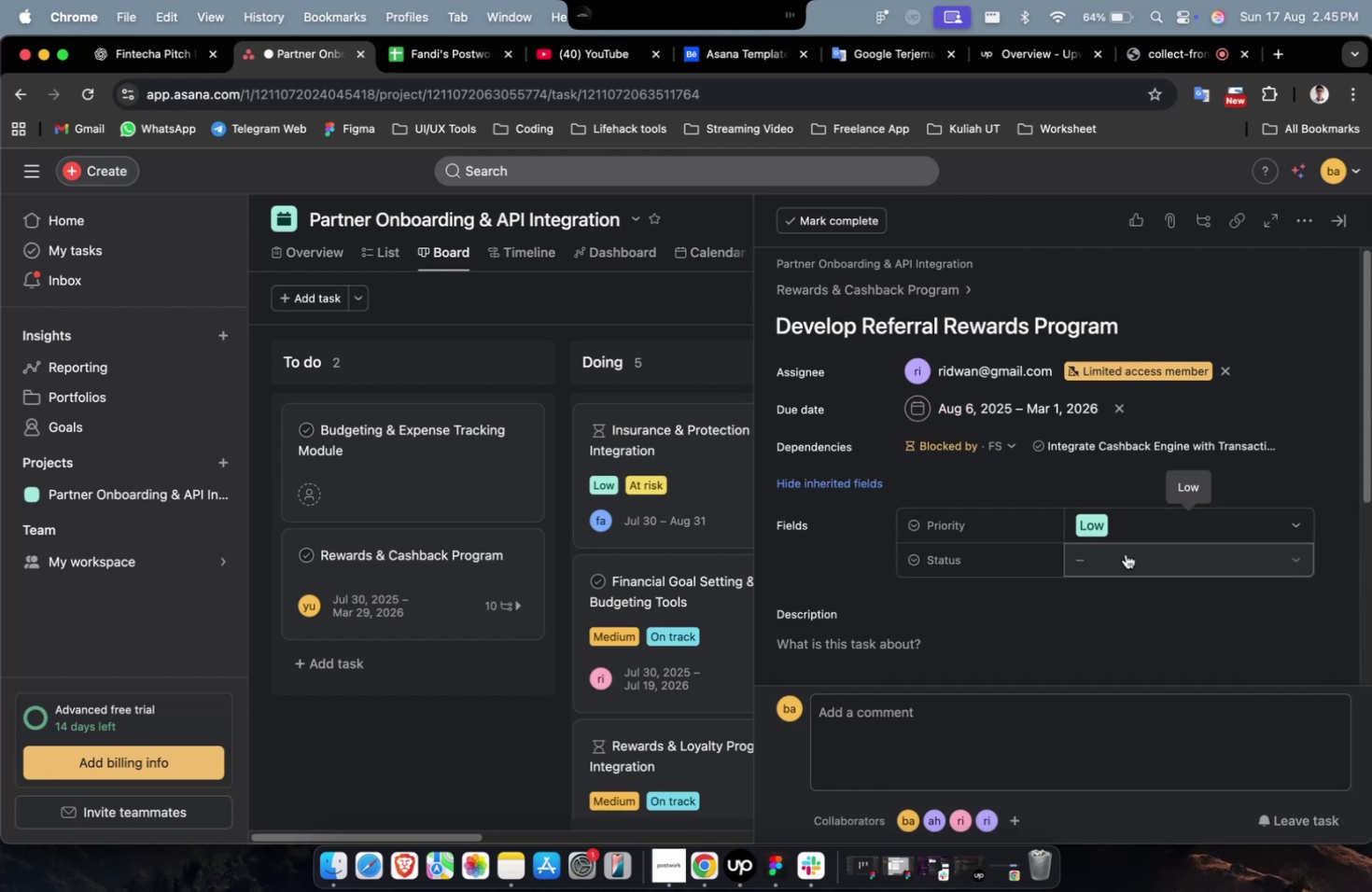 
triple_click([1125, 552])
 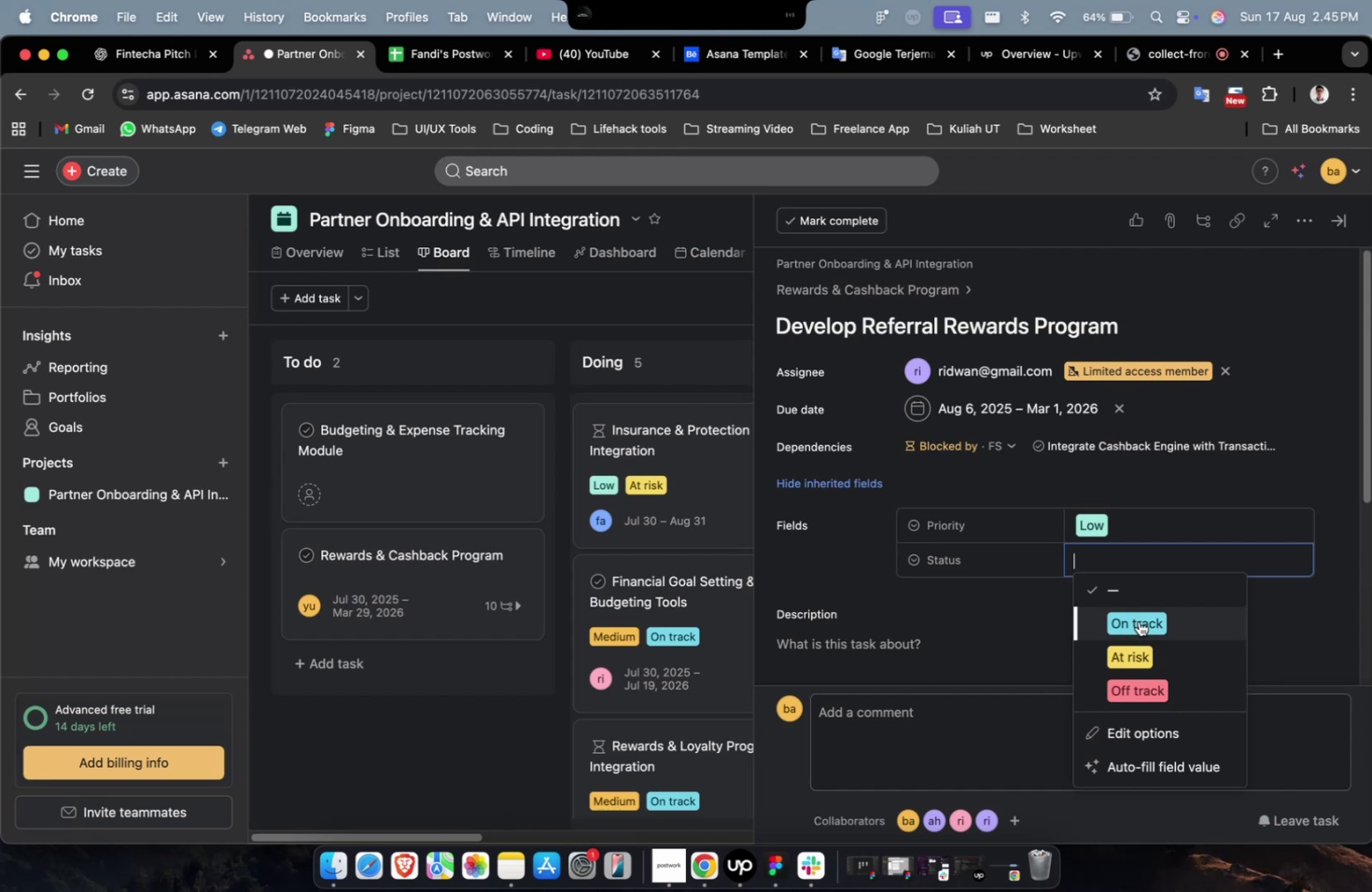 
triple_click([1138, 620])
 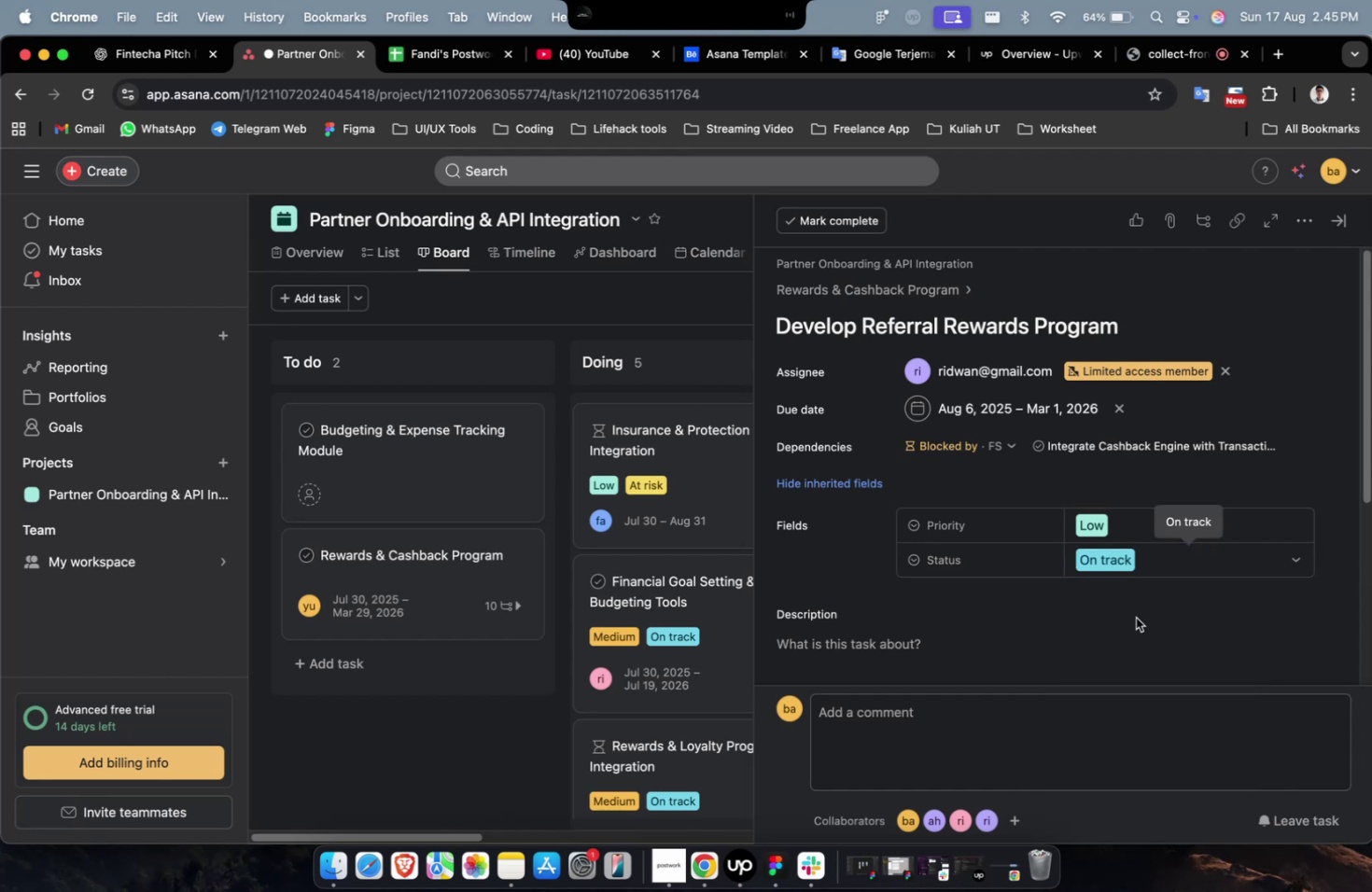 
wait(7.57)
 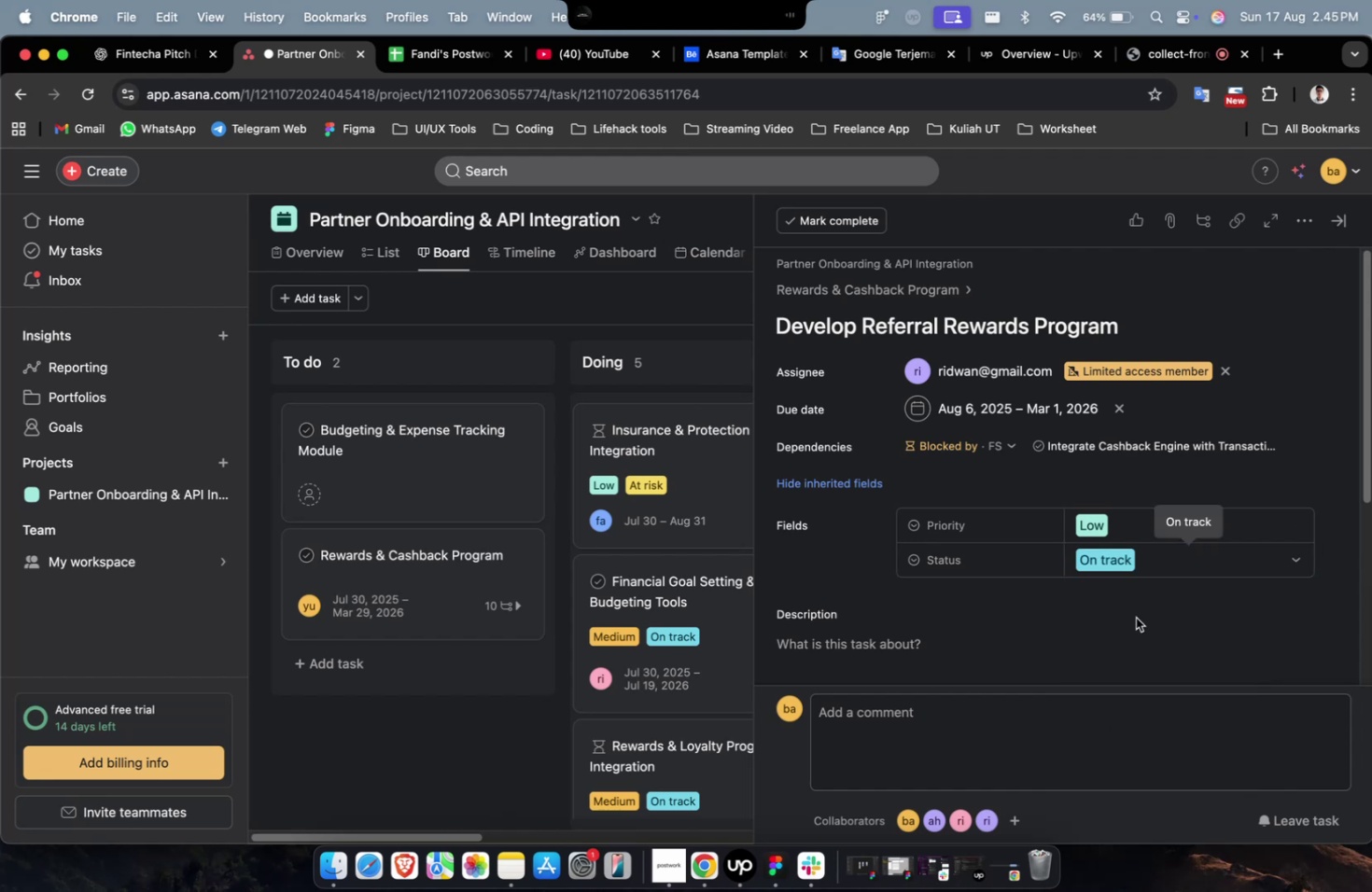 
scroll: coordinate [1076, 618], scroll_direction: down, amount: 12.0
 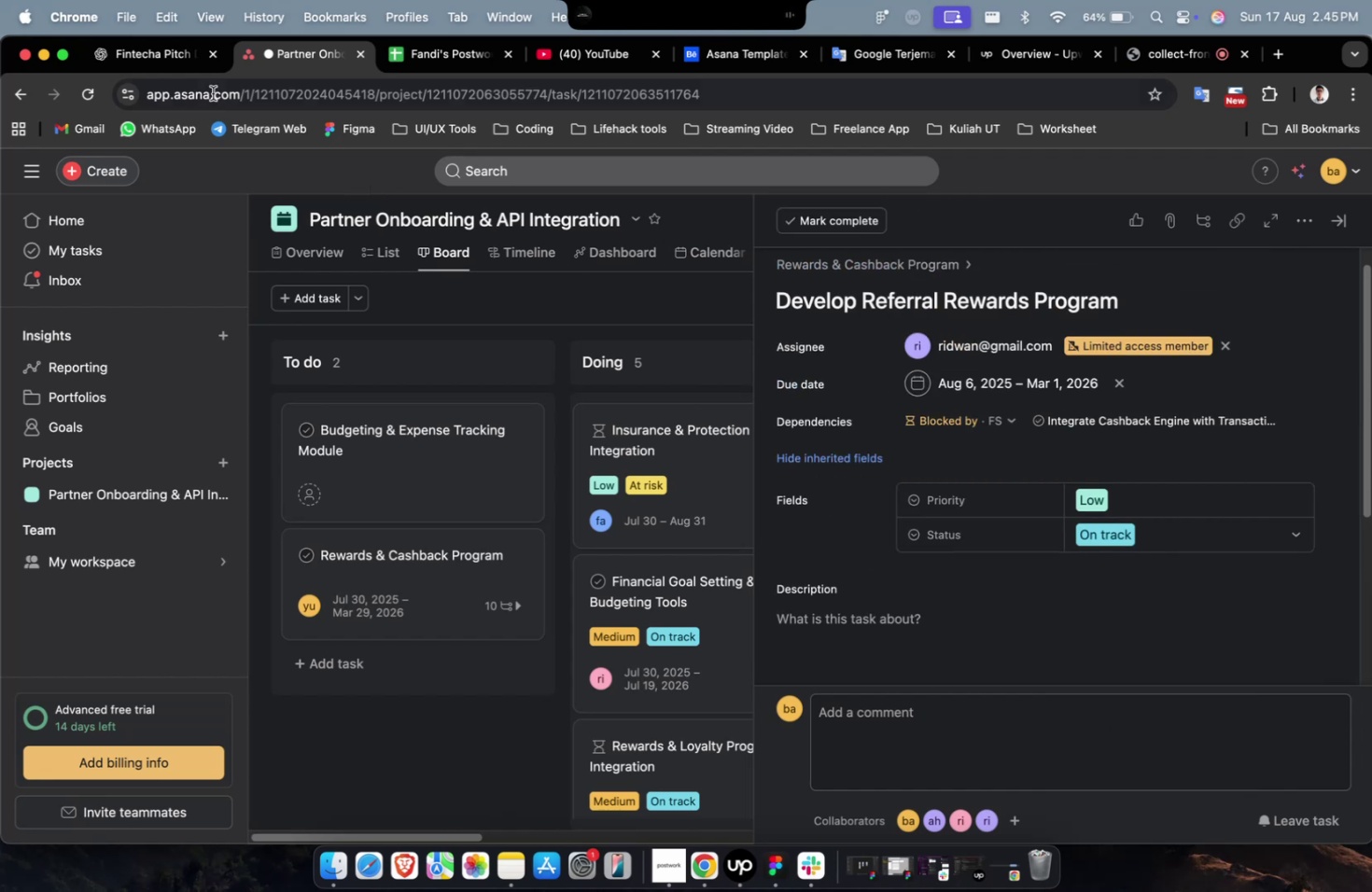 
left_click([167, 68])
 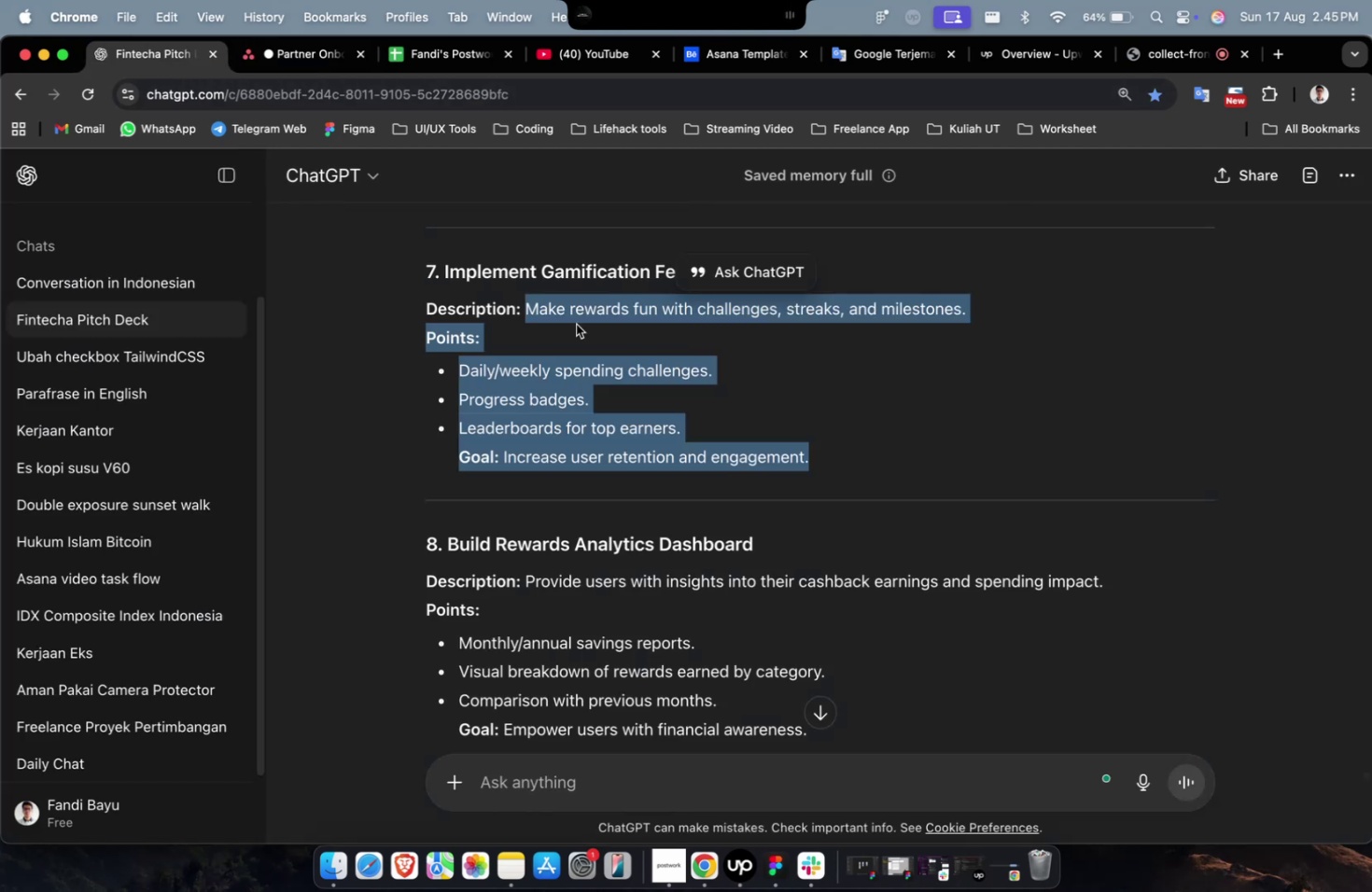 
scroll: coordinate [760, 405], scroll_direction: up, amount: 12.0
 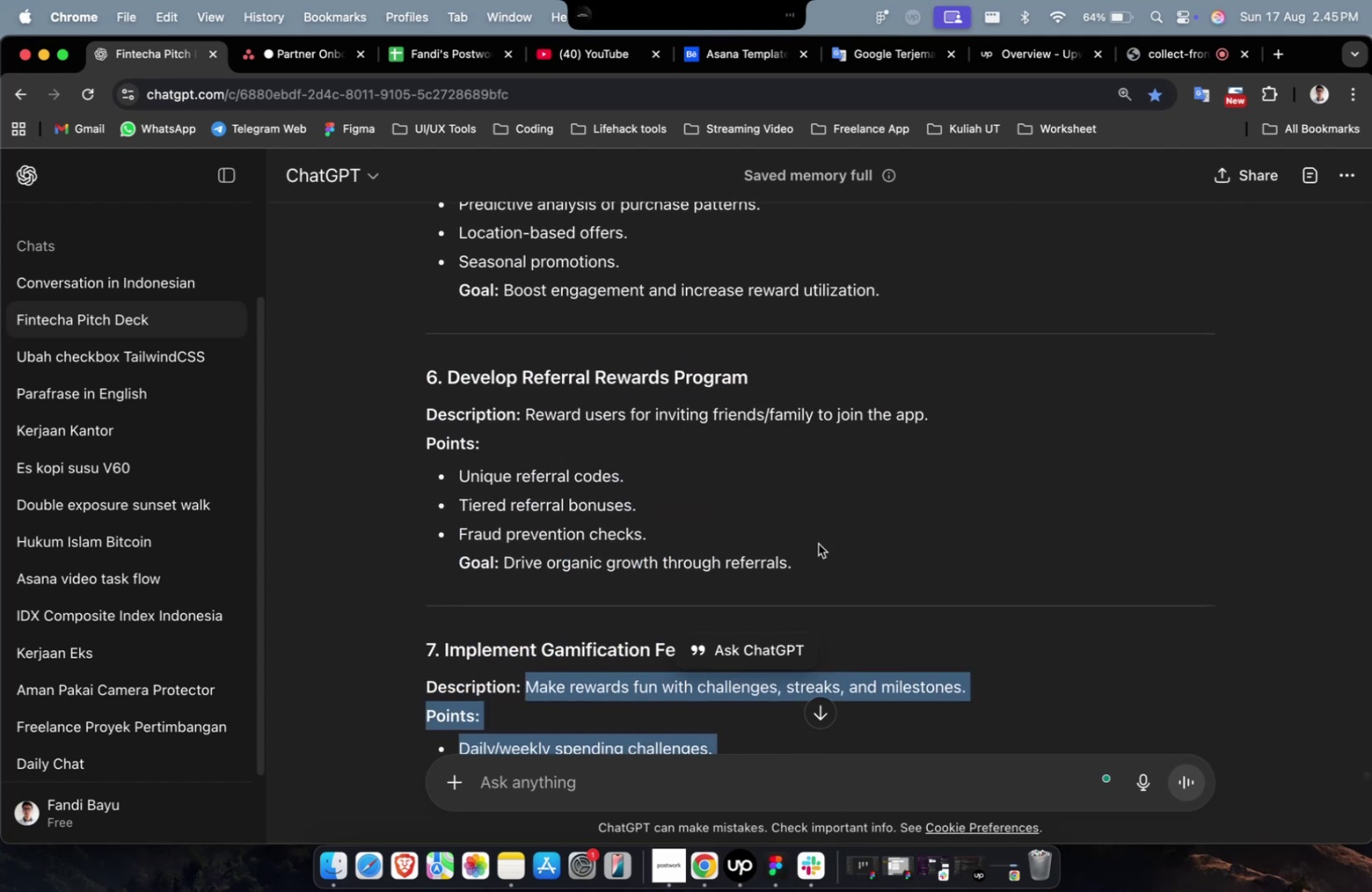 
left_click_drag(start_coordinate=[792, 569], to_coordinate=[529, 420])
 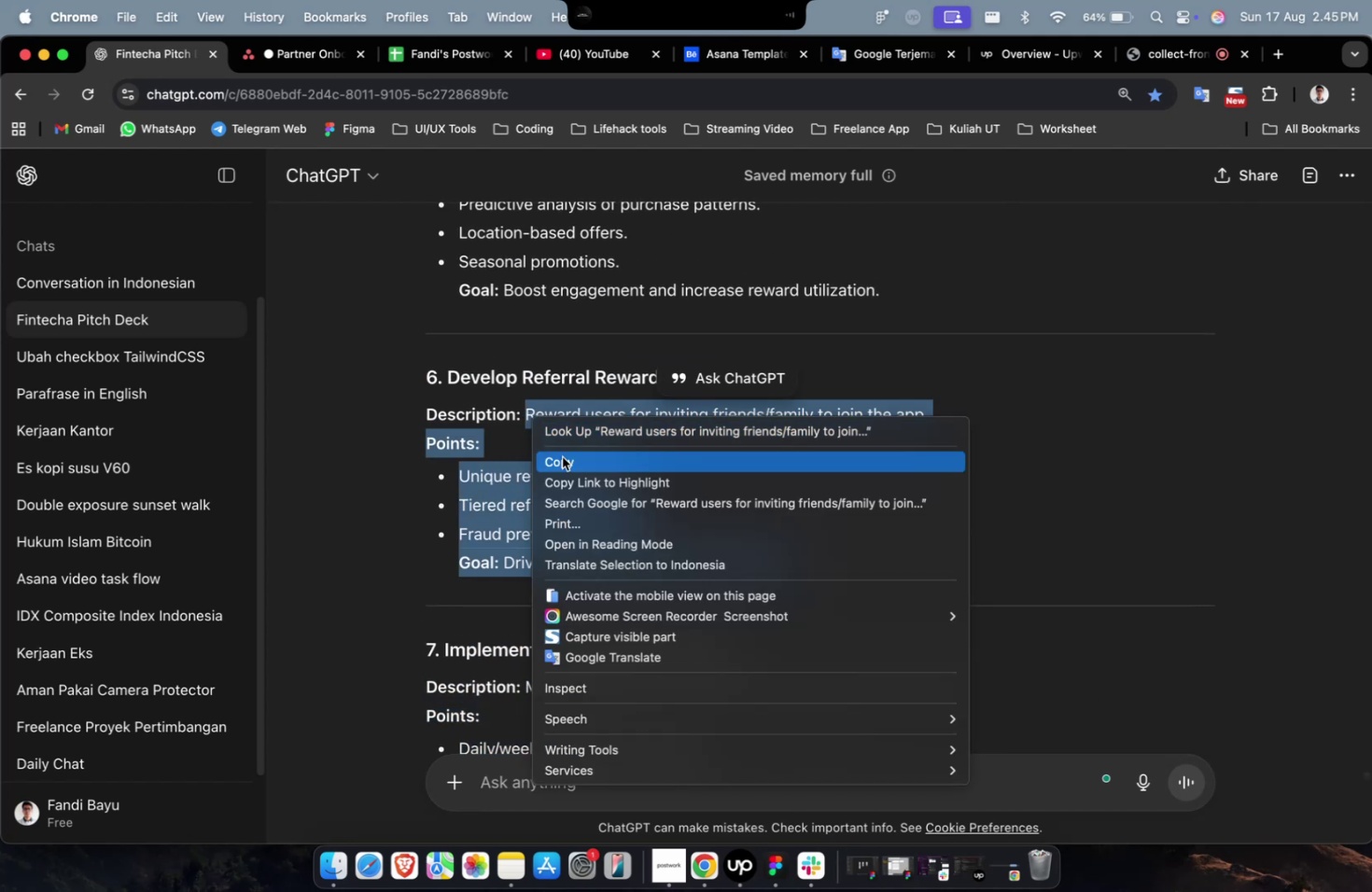 
left_click([562, 458])
 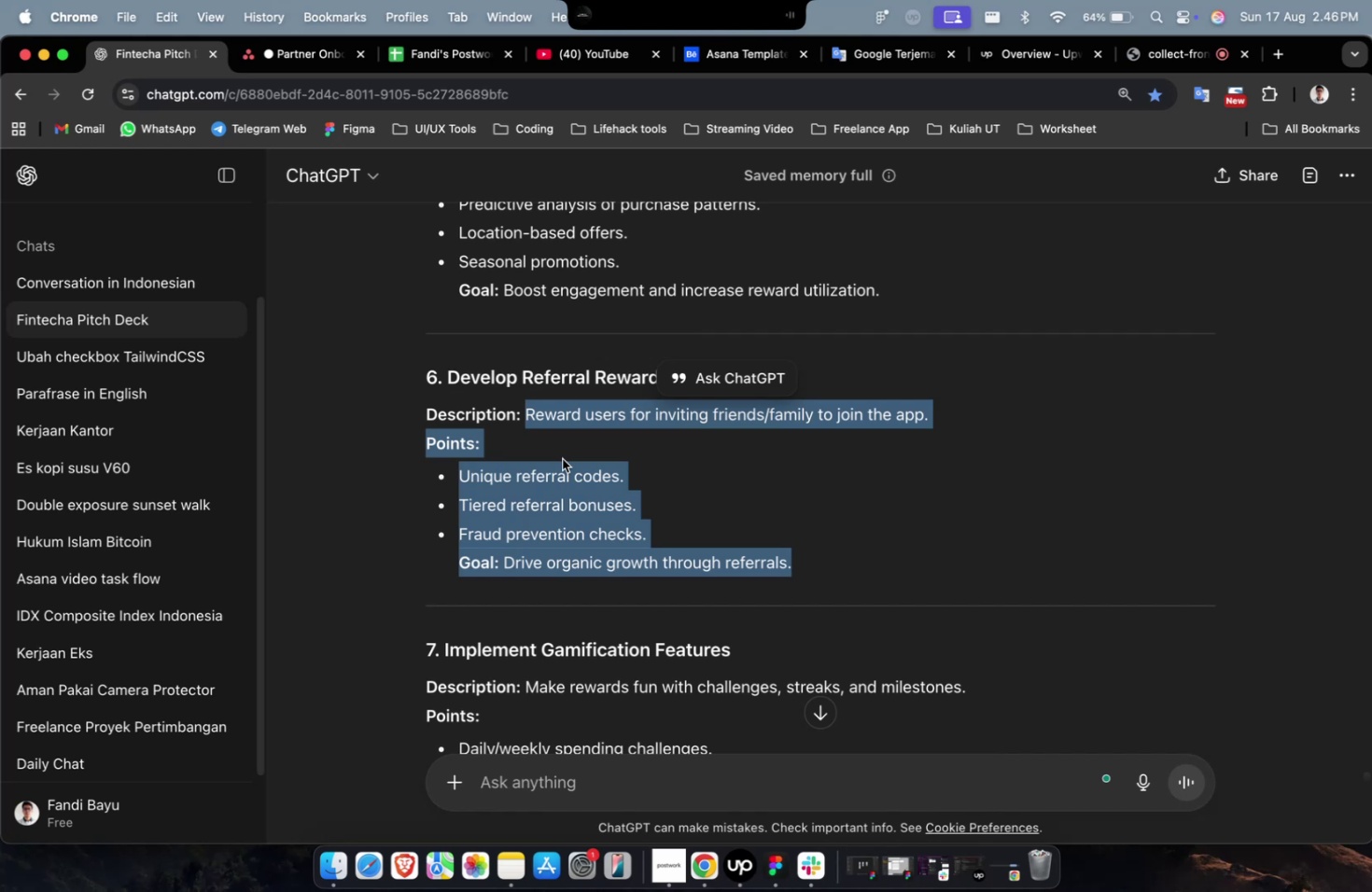 
wait(29.38)
 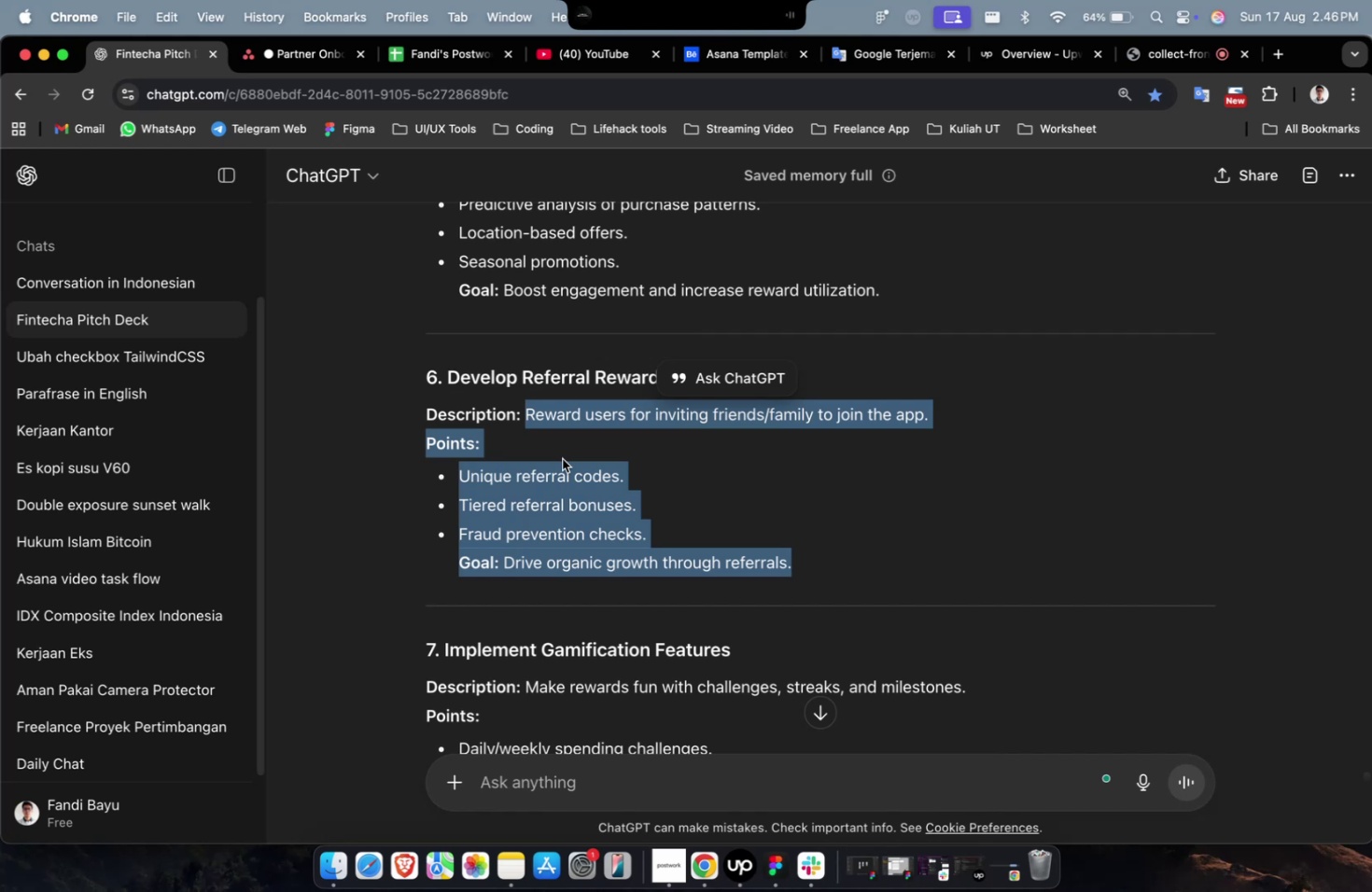 
scroll: coordinate [560, 440], scroll_direction: down, amount: 6.0
 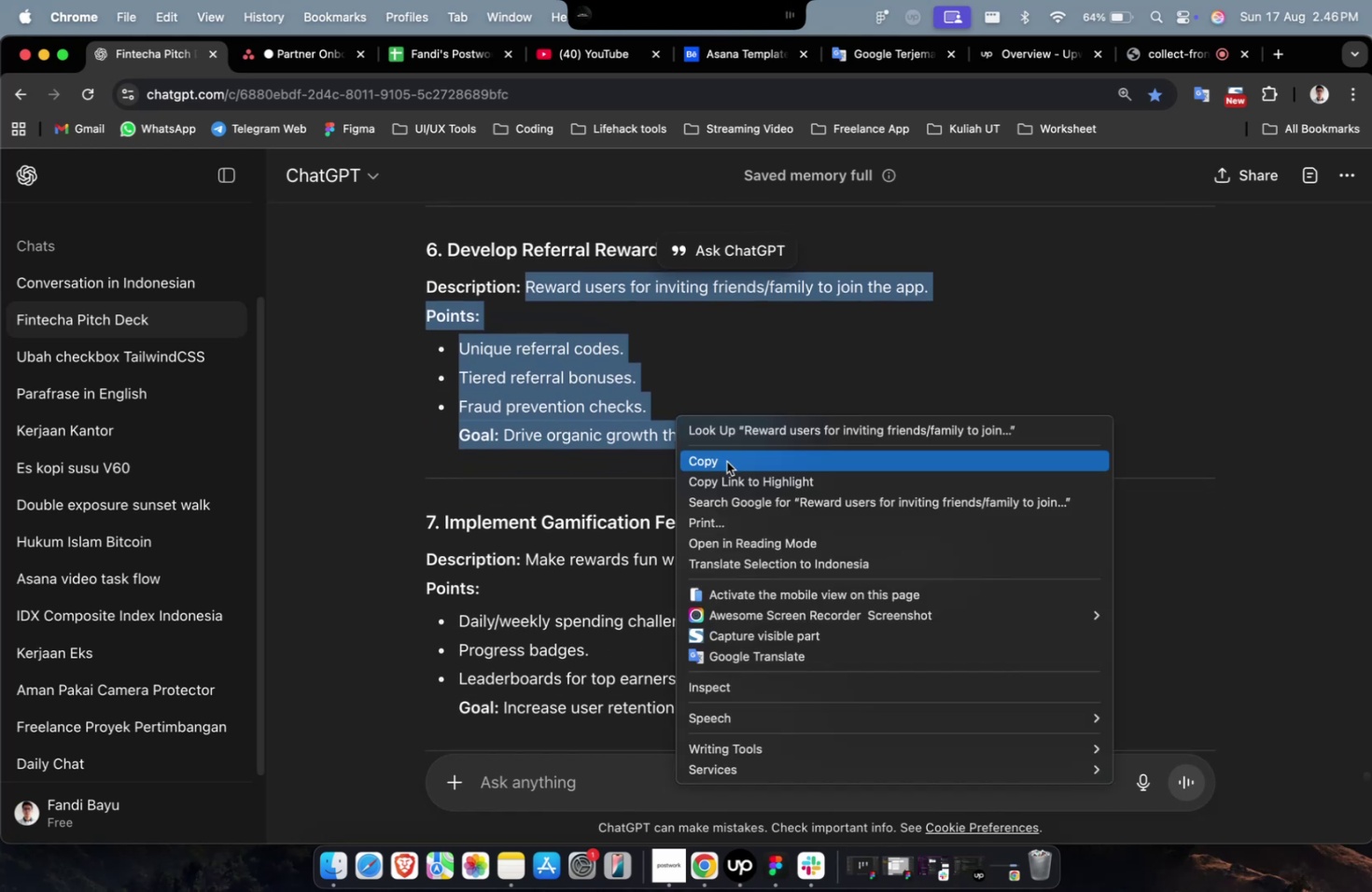 
left_click([727, 466])
 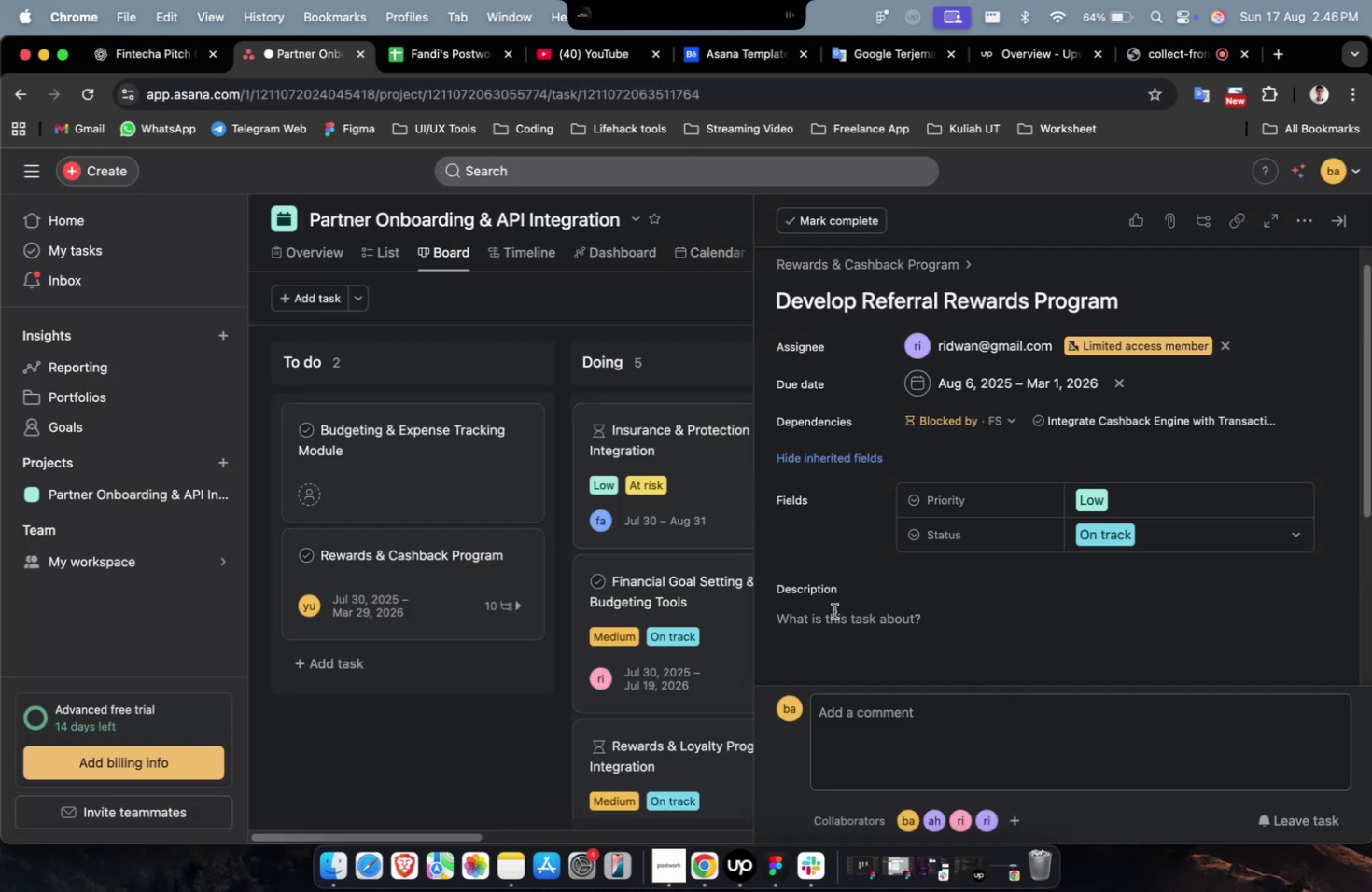 
right_click([836, 617])
 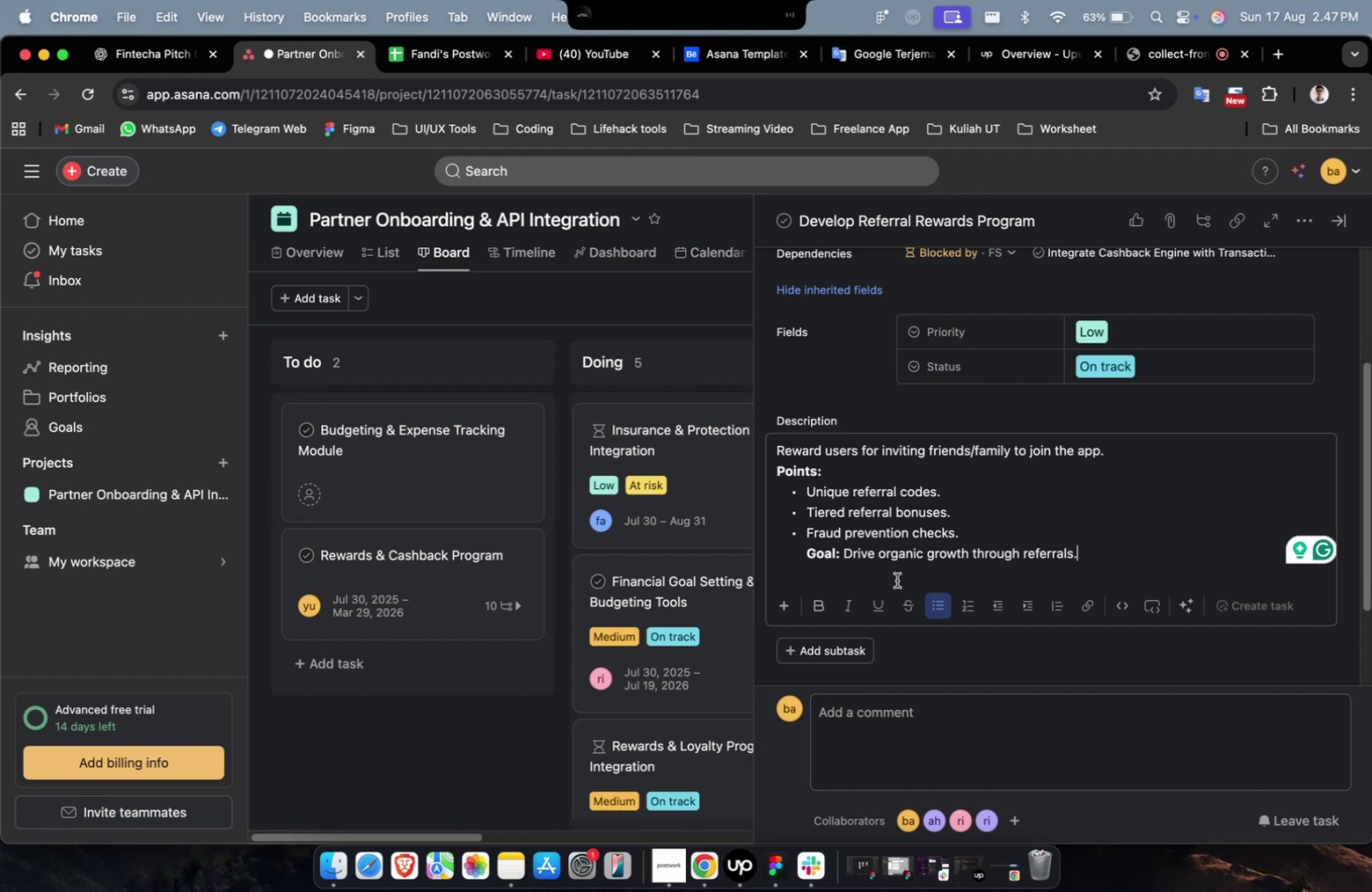 
wait(63.38)
 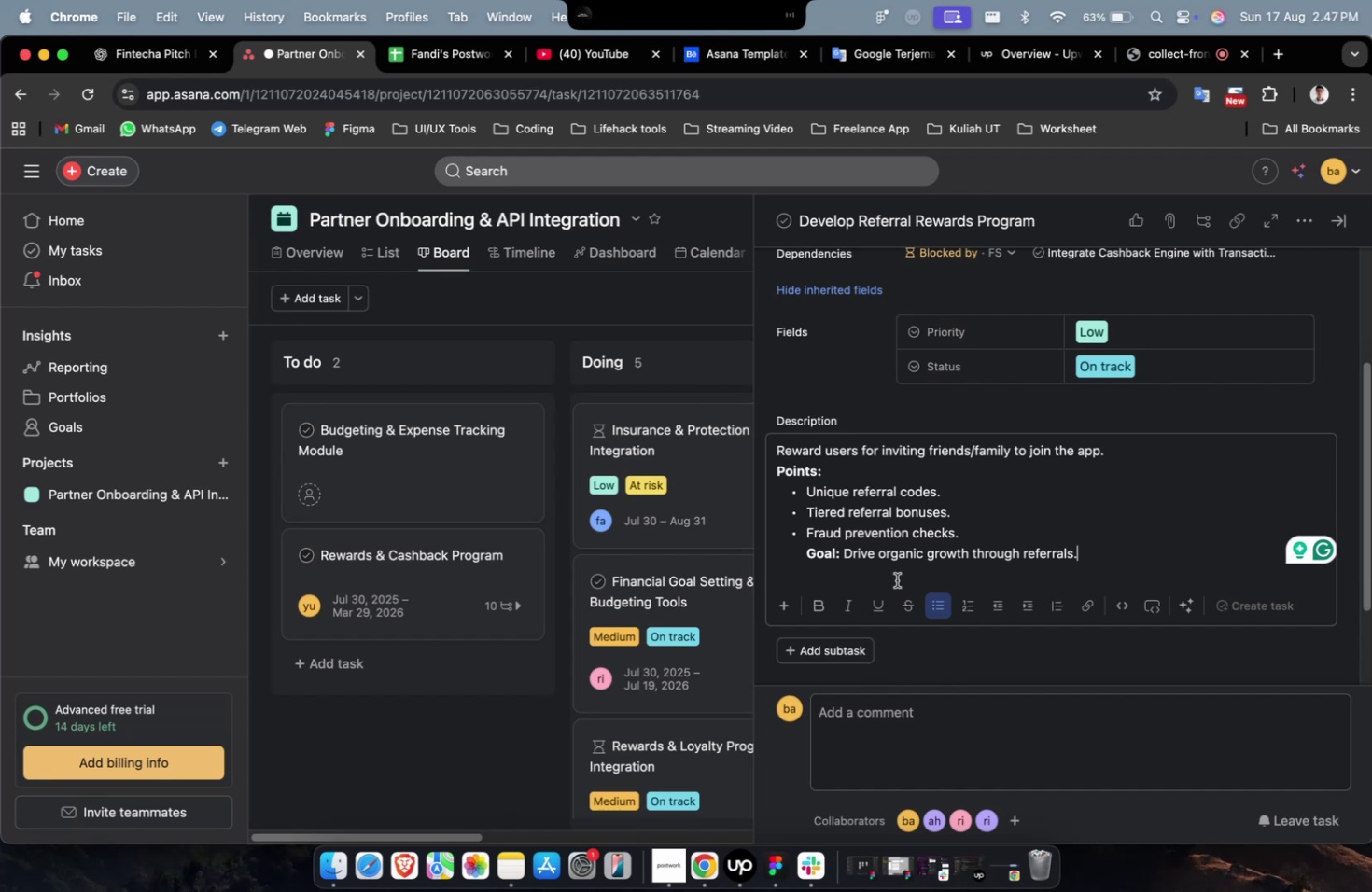 
scroll: coordinate [896, 579], scroll_direction: up, amount: 4.0
 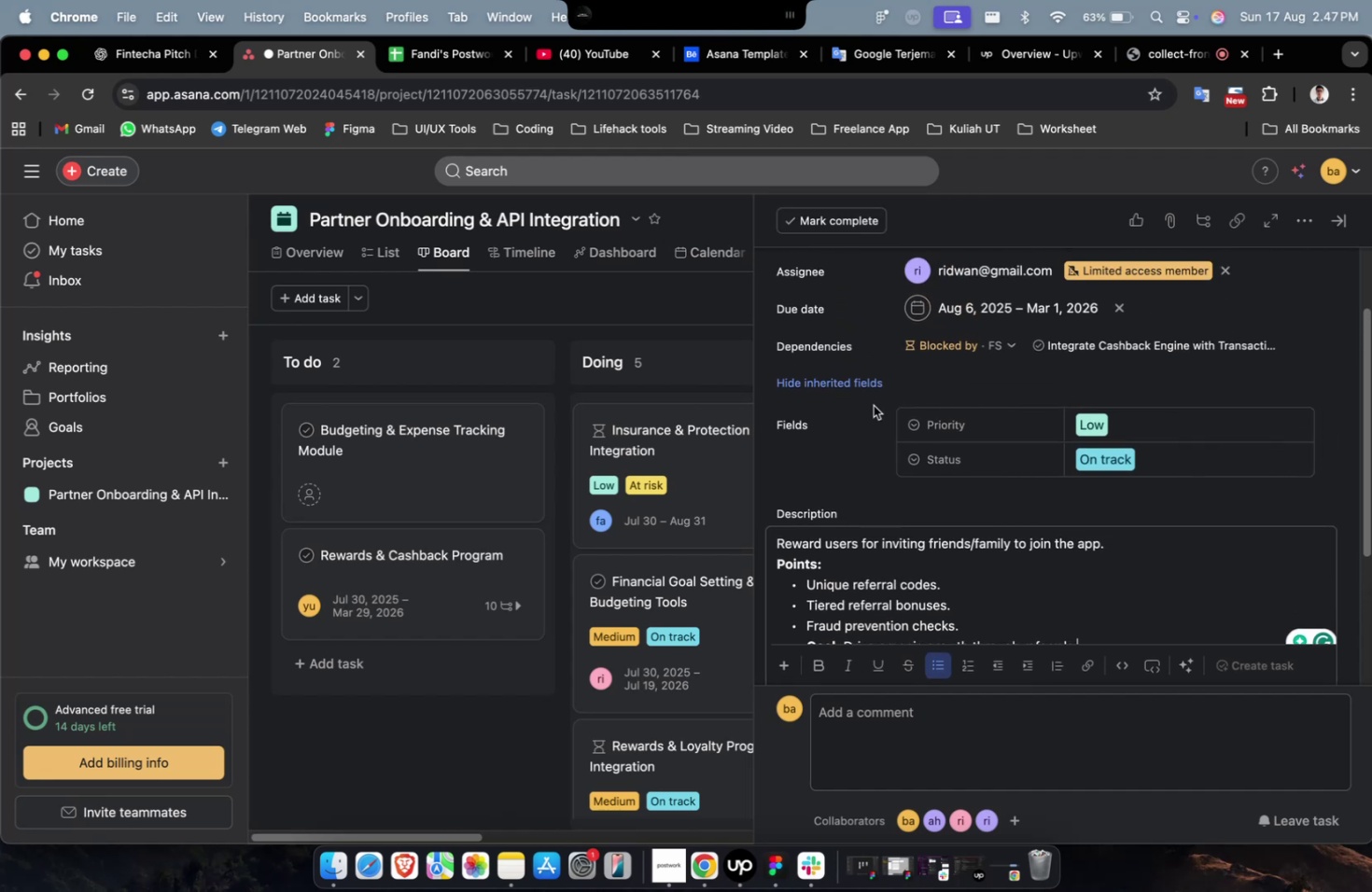 
scroll: coordinate [903, 424], scroll_direction: down, amount: 36.0
 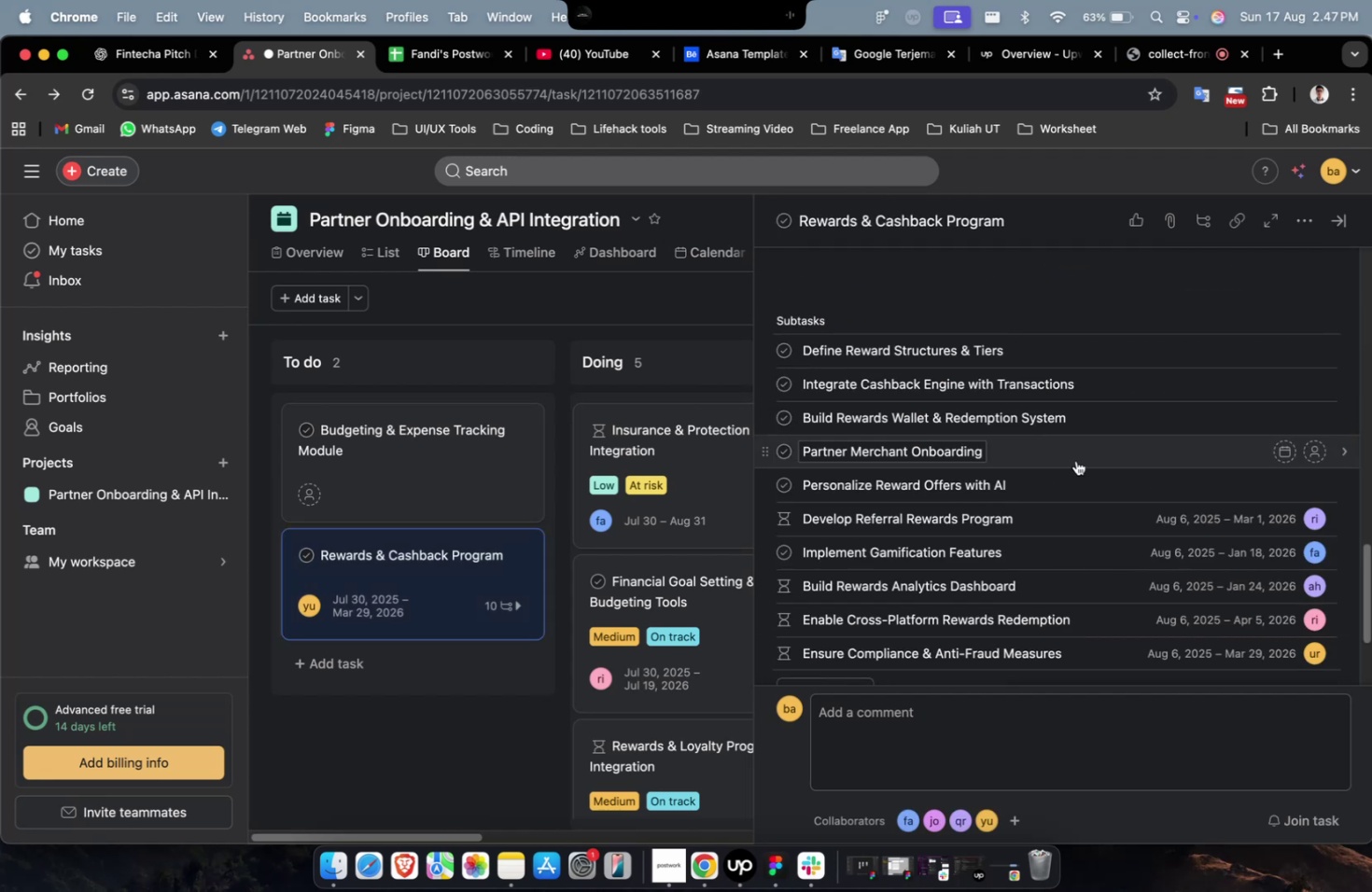 
left_click([1081, 473])
 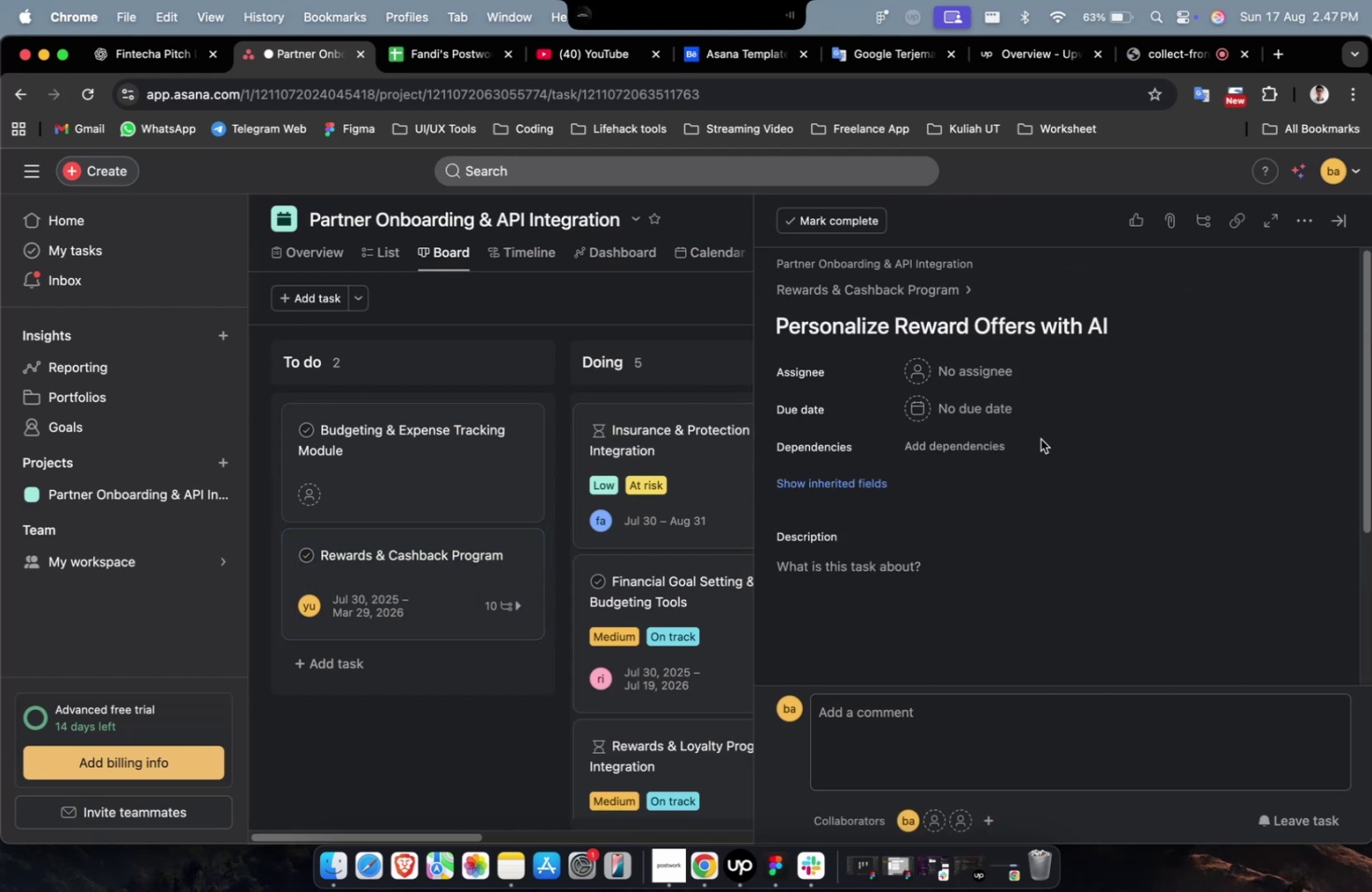 
wait(5.12)
 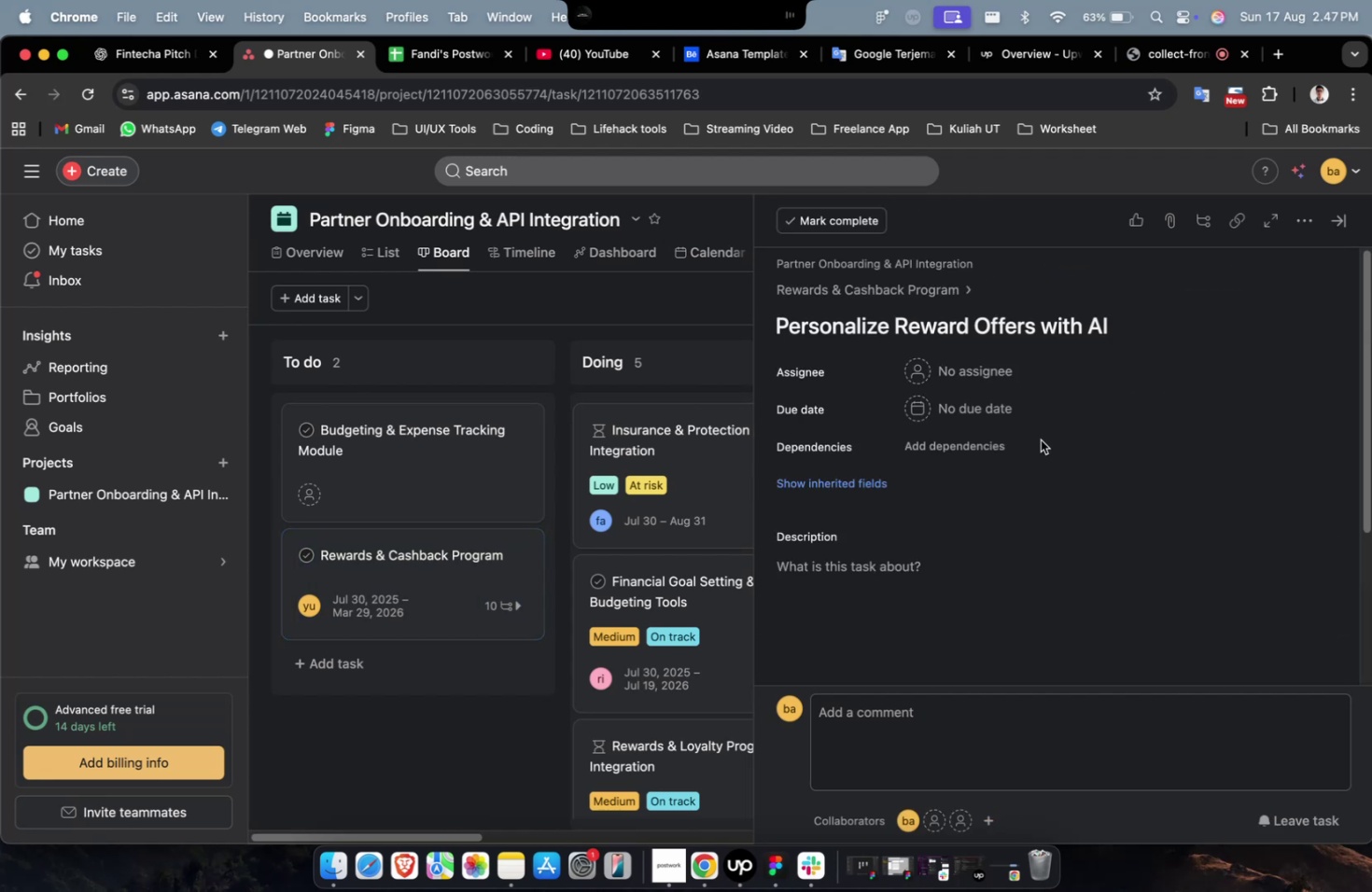 
left_click([1006, 370])
 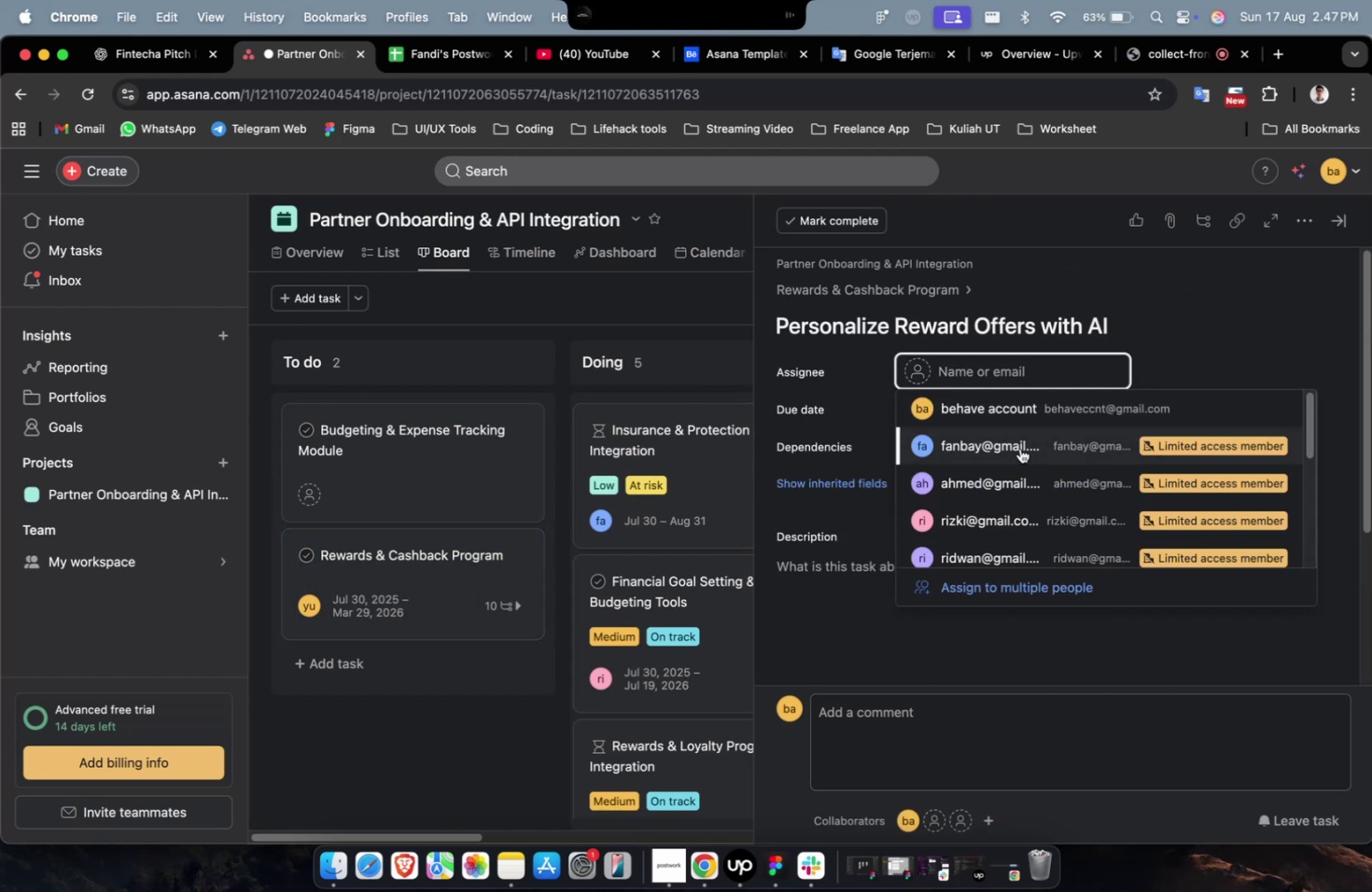 
double_click([1016, 451])
 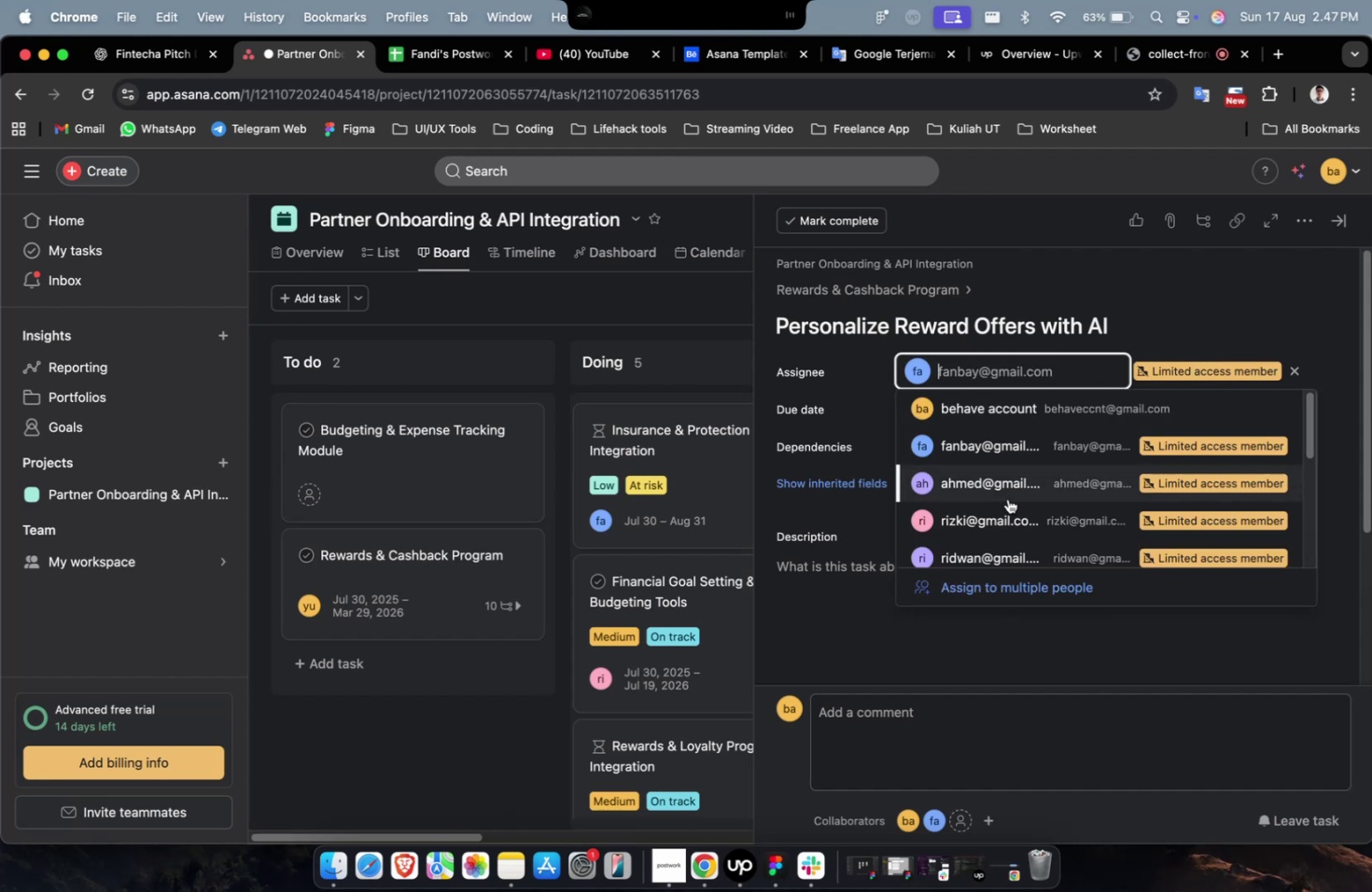 
triple_click([1007, 500])
 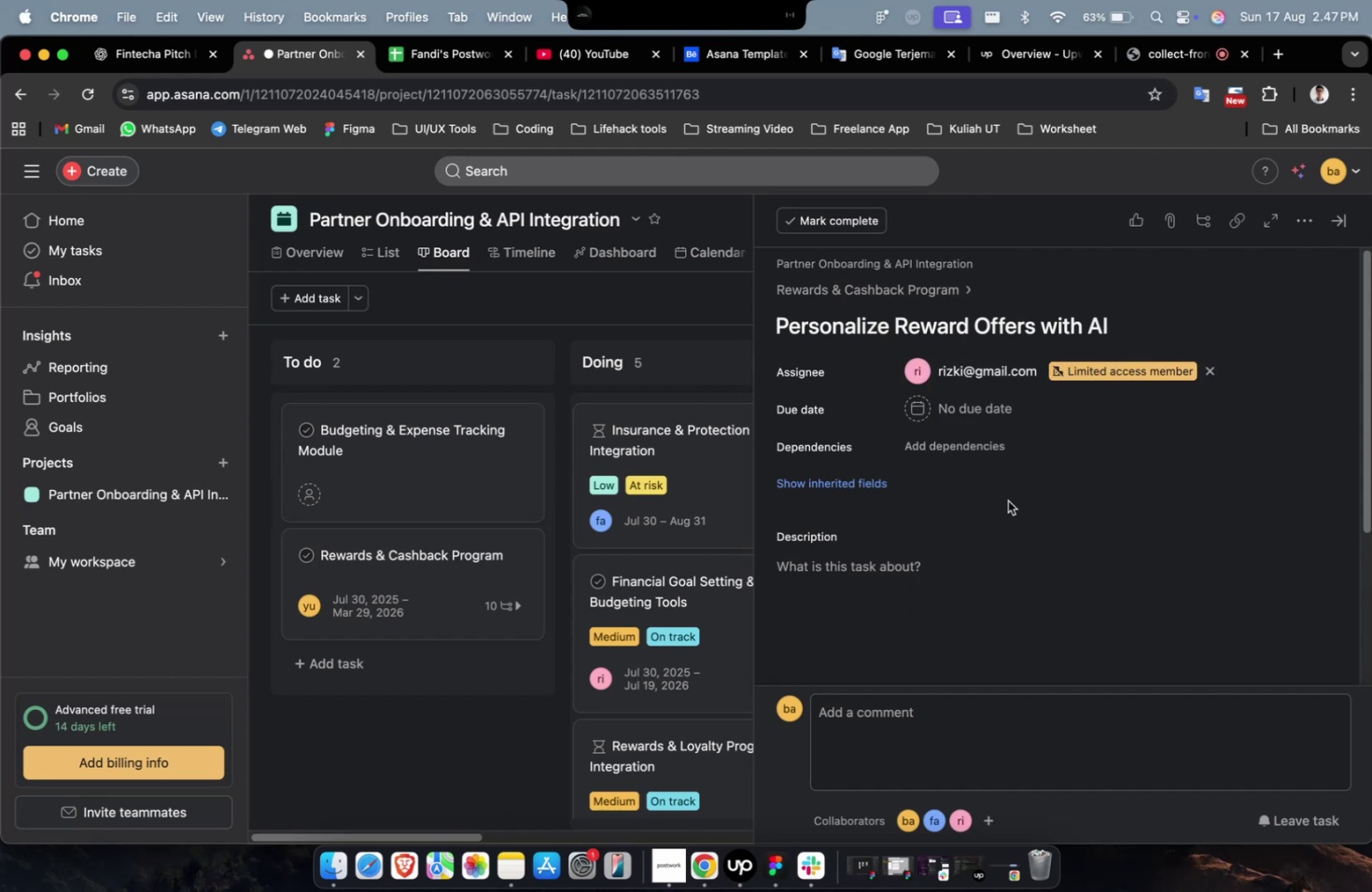 
wait(7.82)
 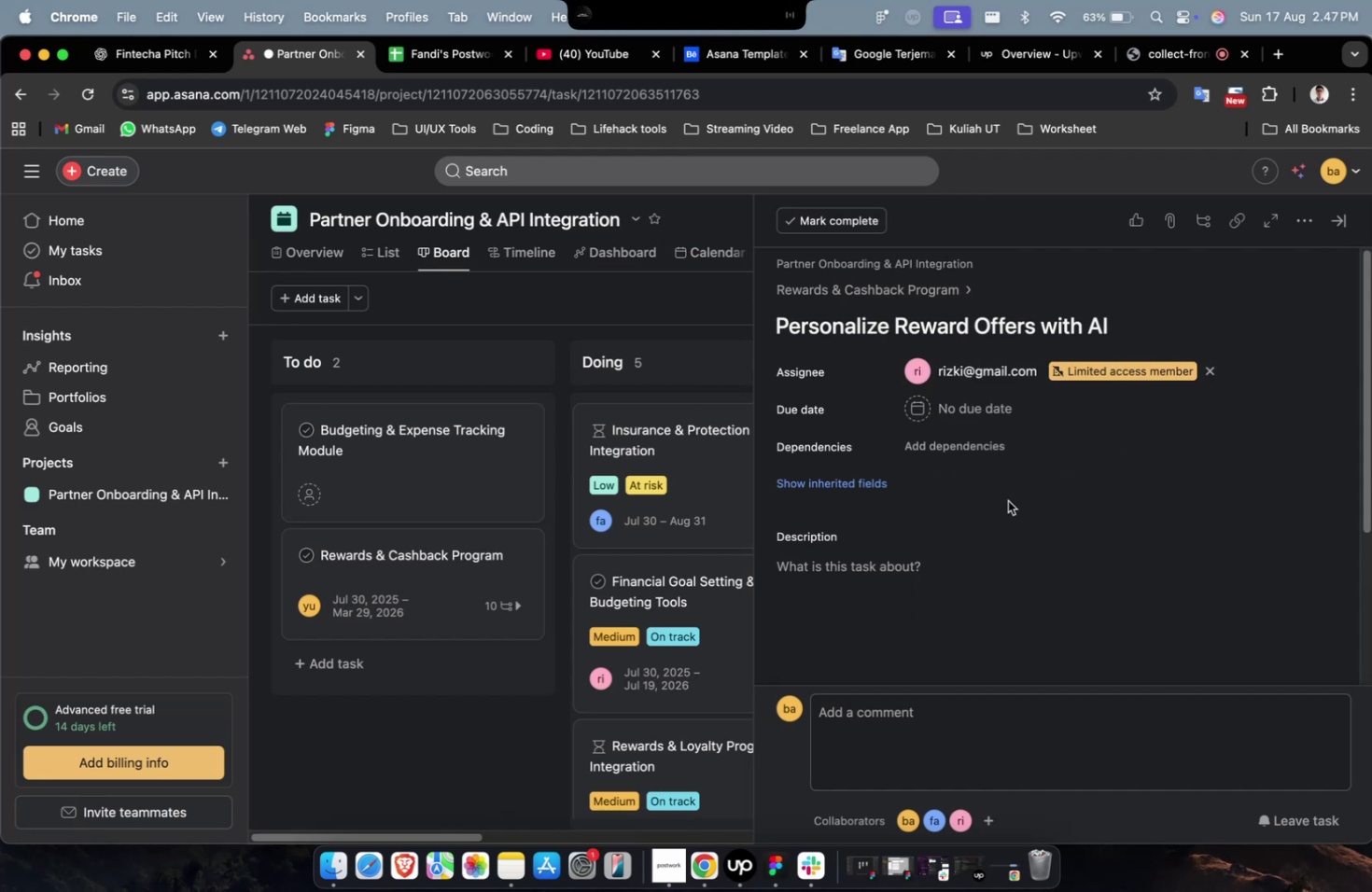 
double_click([985, 413])
 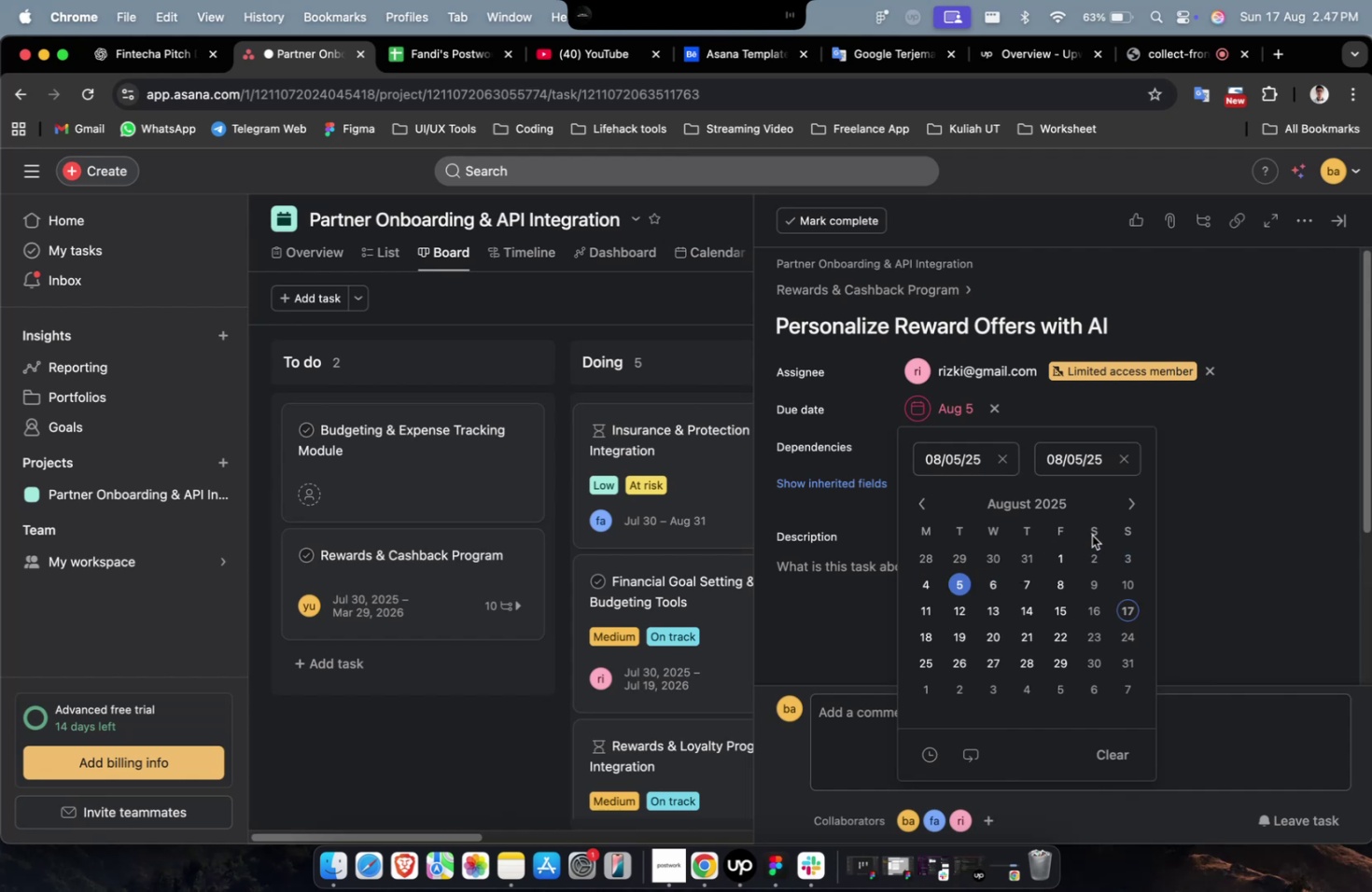 
double_click([1140, 508])
 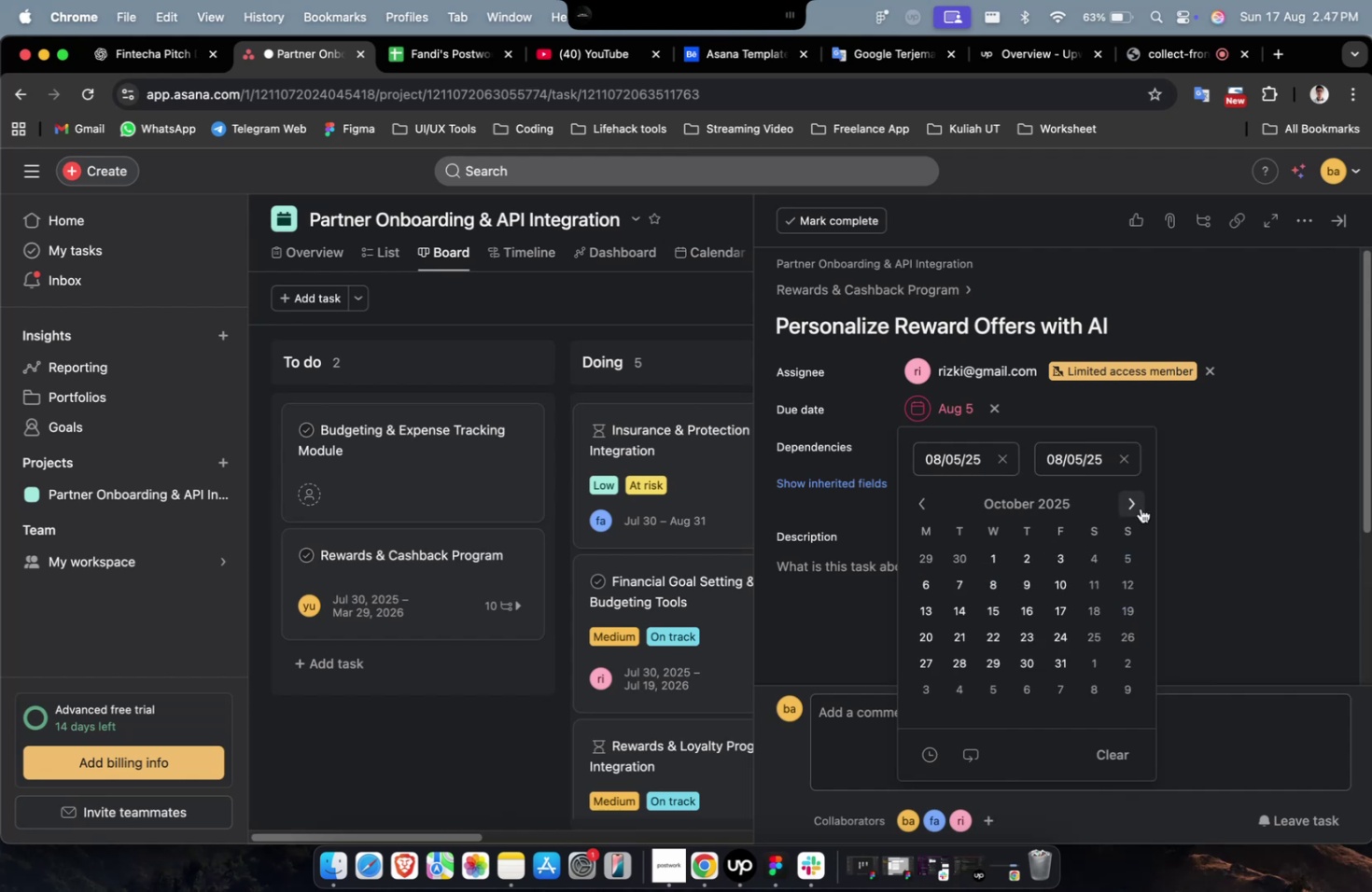 
triple_click([1140, 508])
 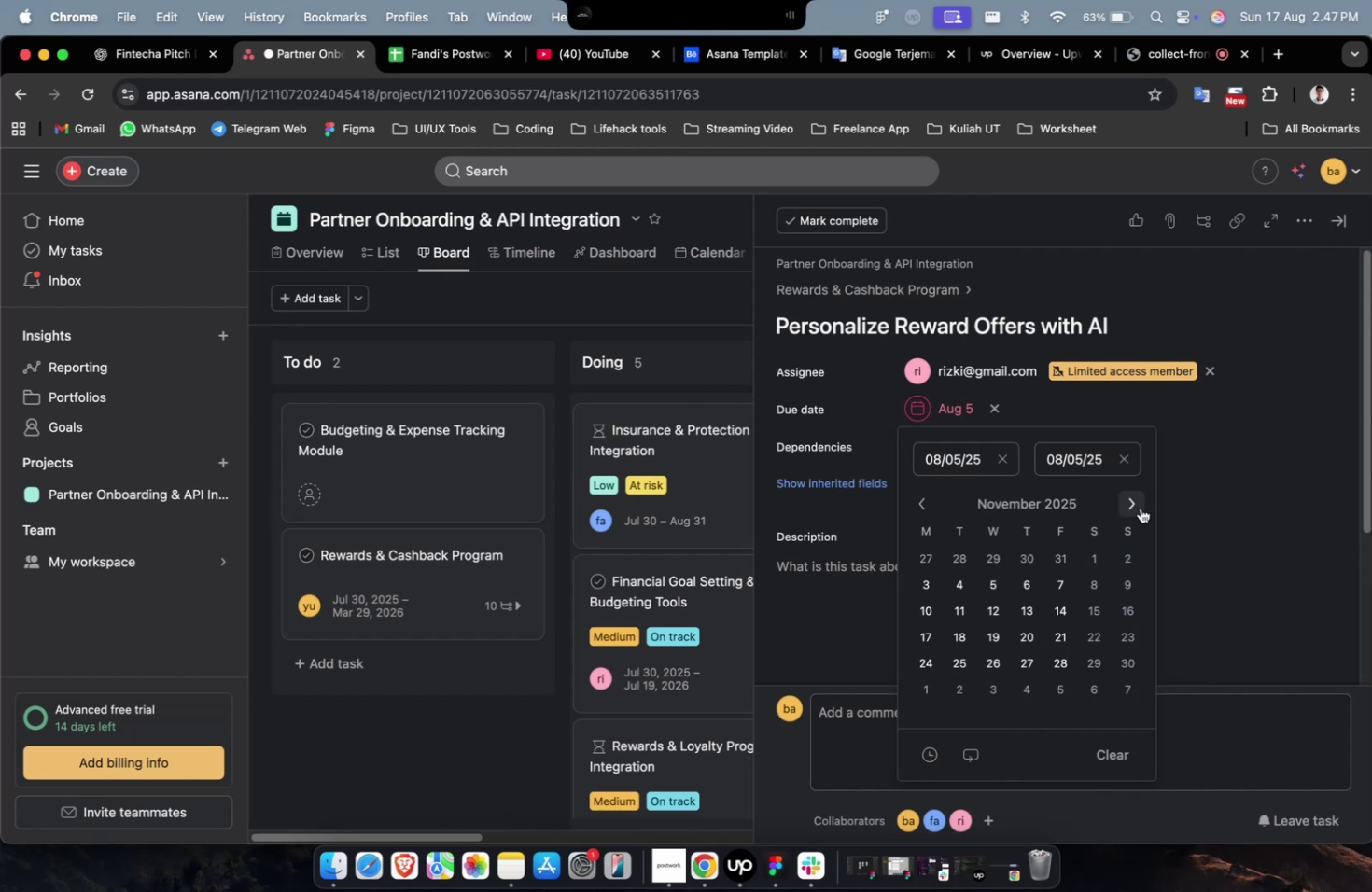 
triple_click([1140, 508])
 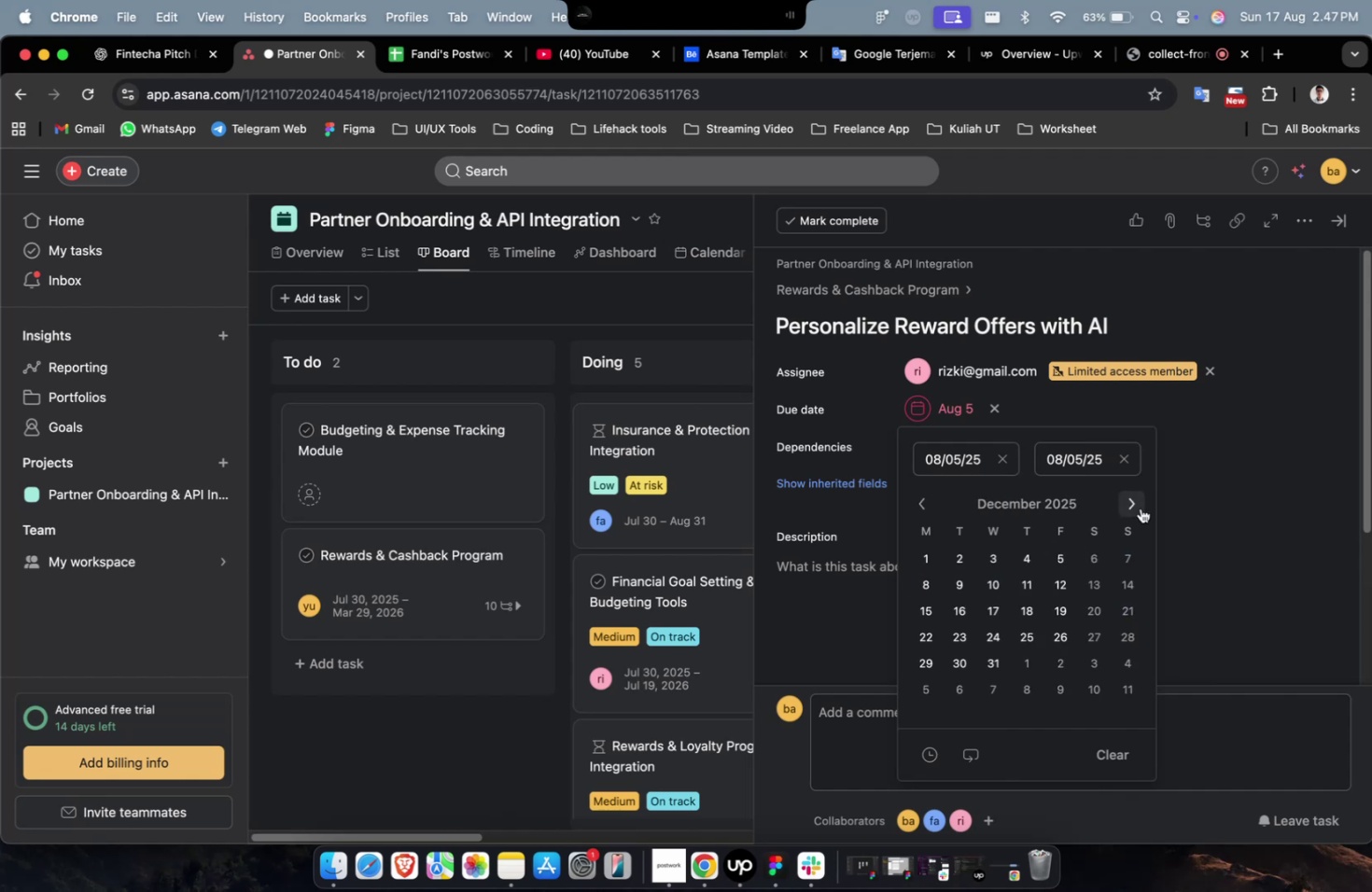 
triple_click([1140, 508])
 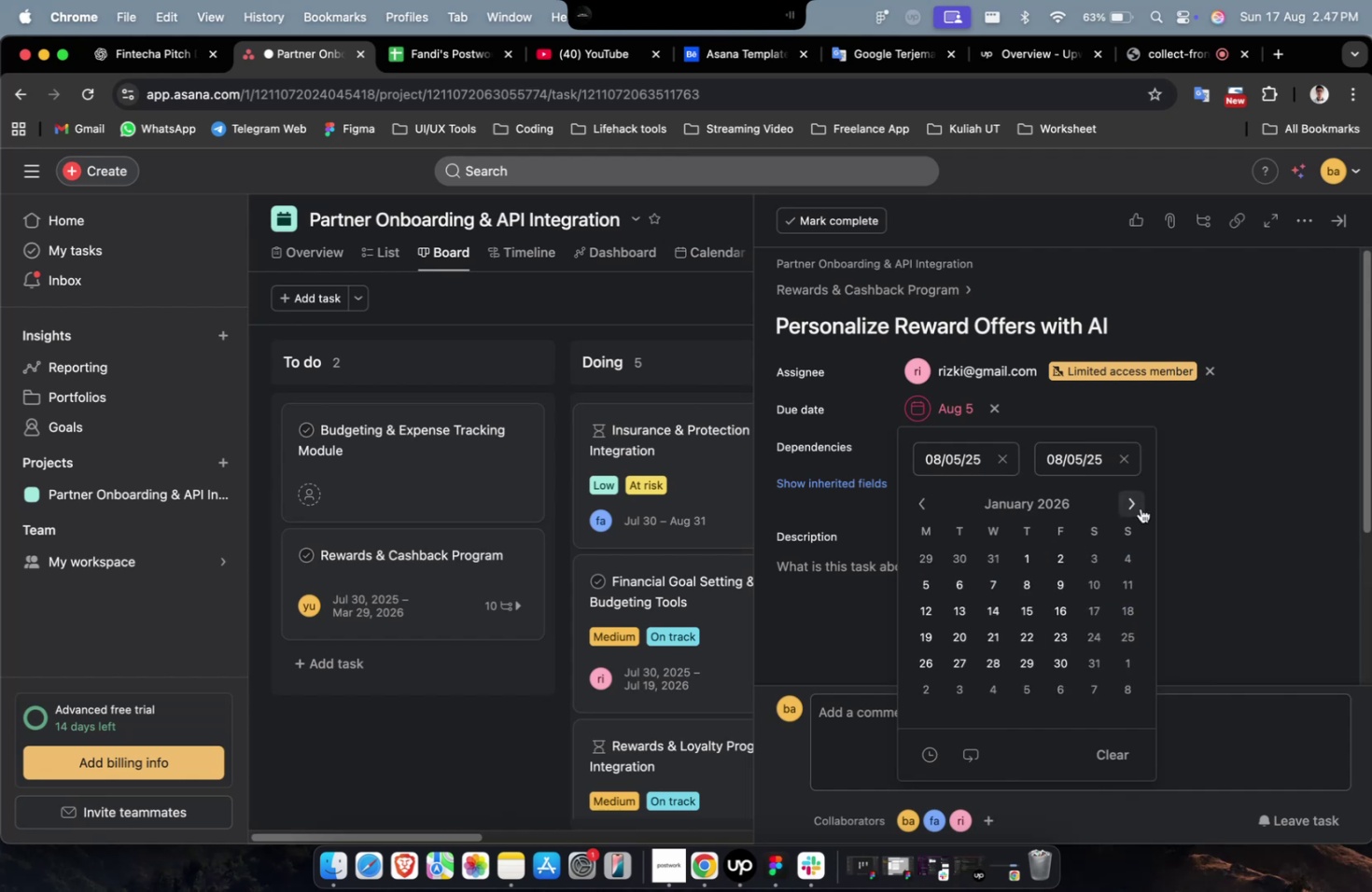 
triple_click([1140, 508])
 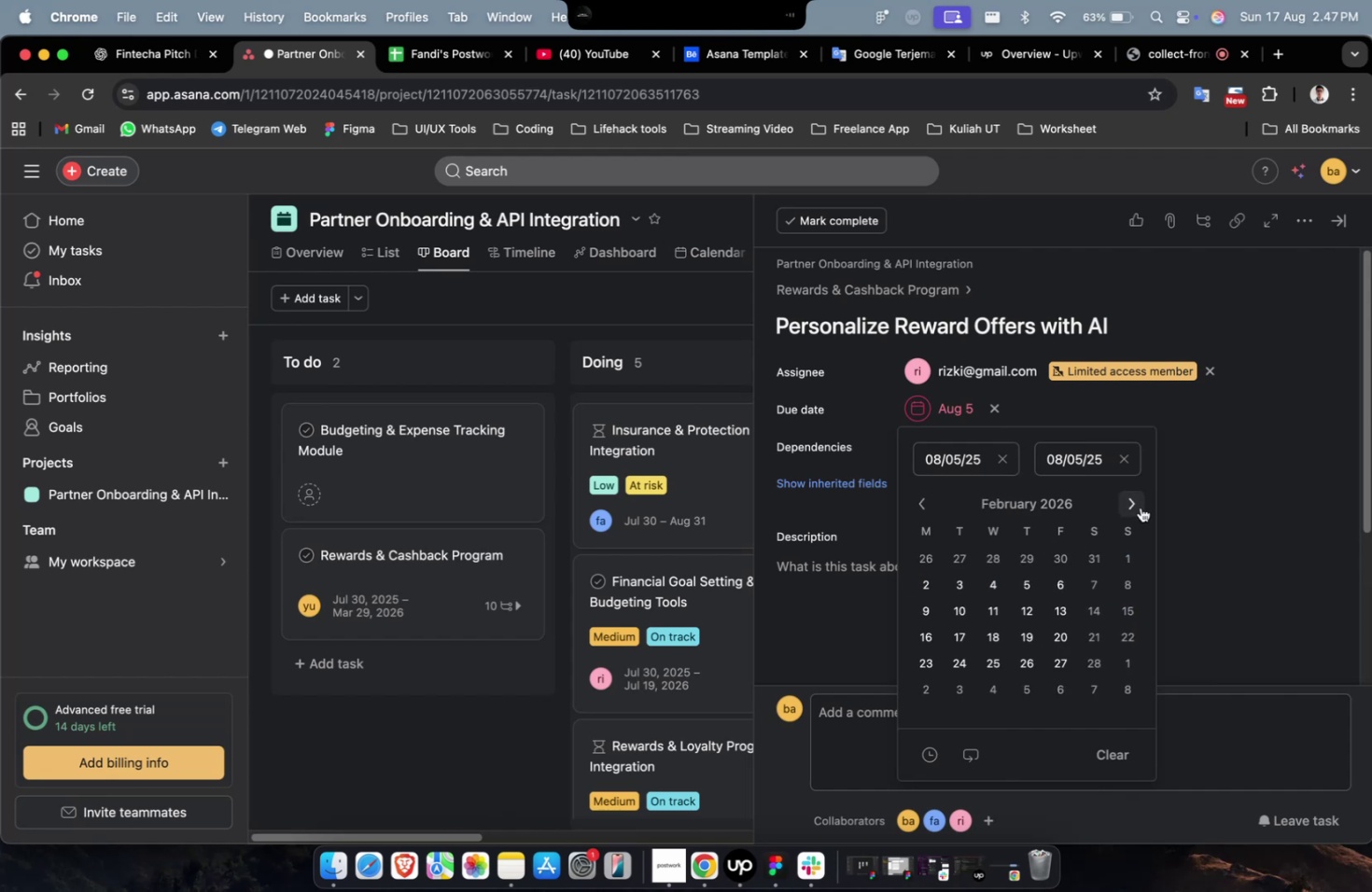 
wait(10.78)
 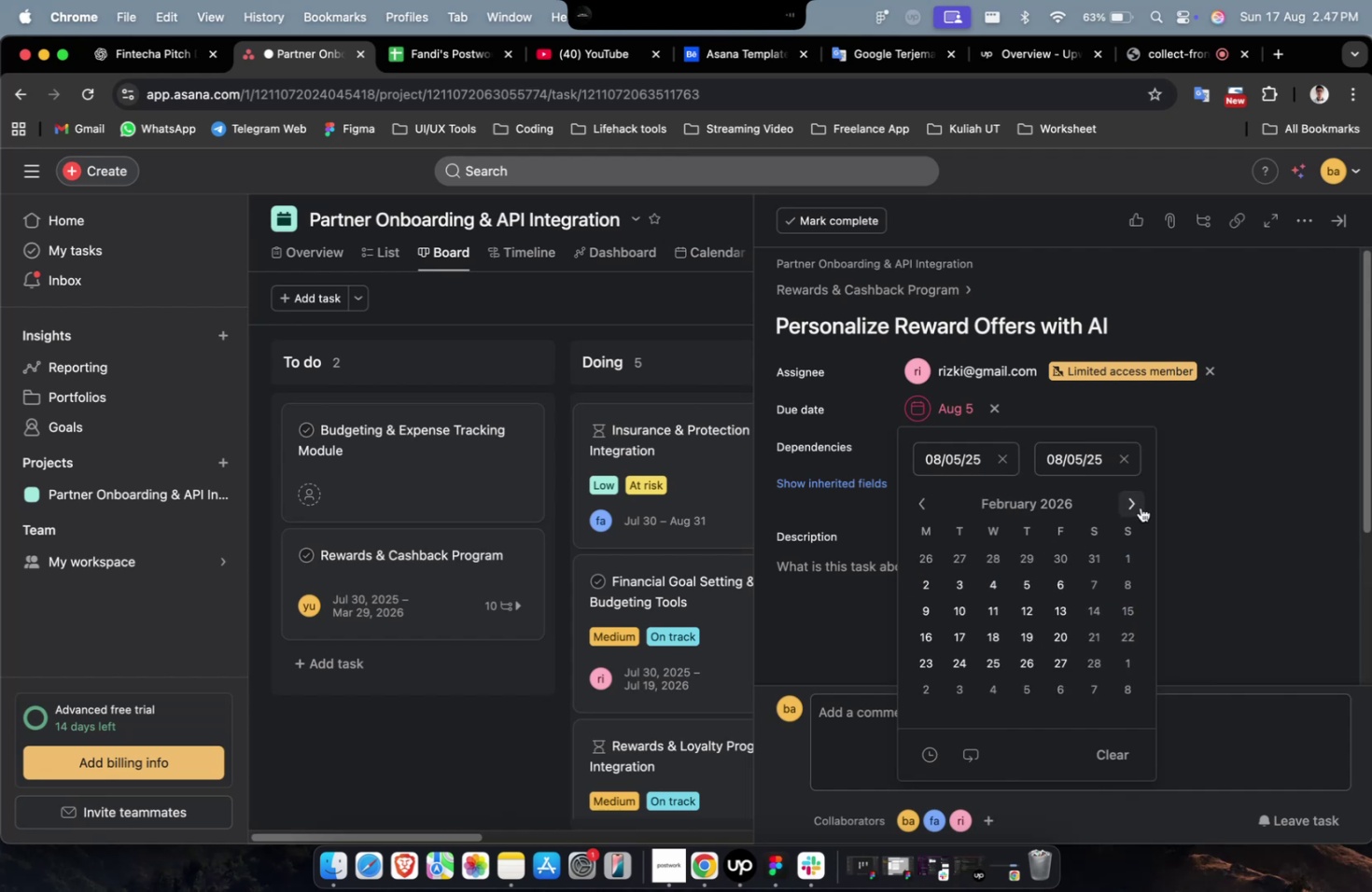 
left_click([1103, 611])
 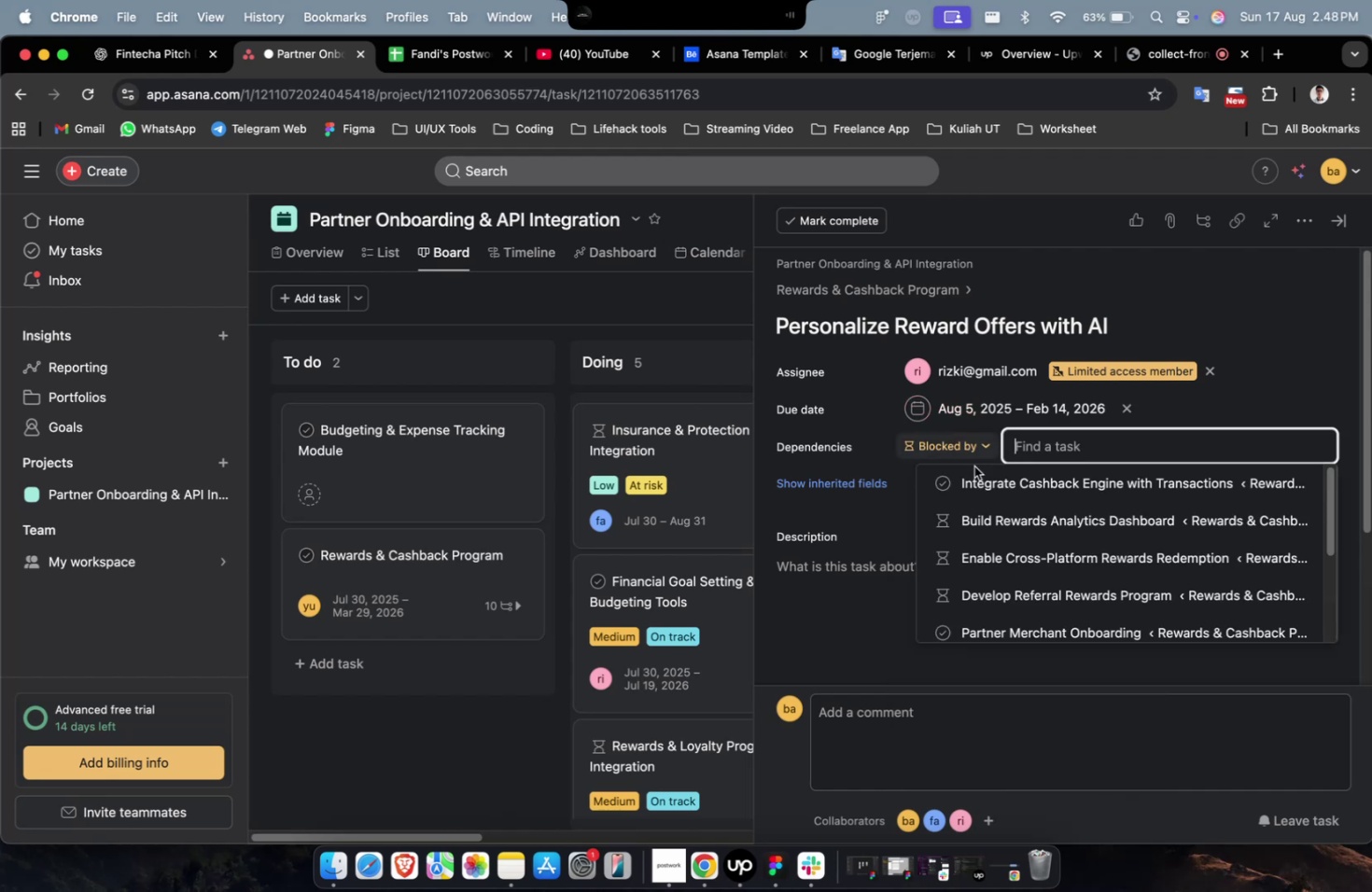 
triple_click([978, 483])
 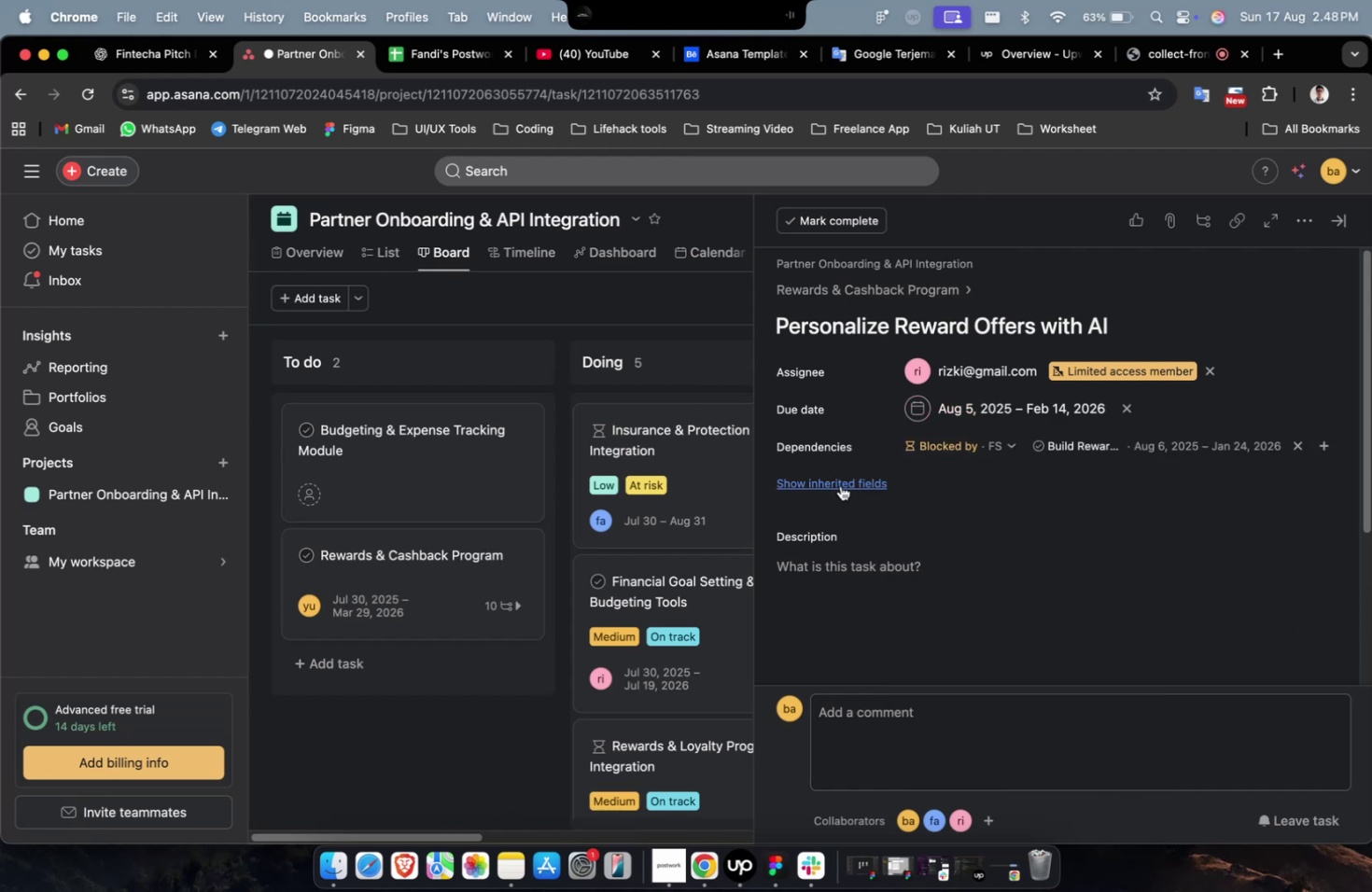 
triple_click([840, 485])
 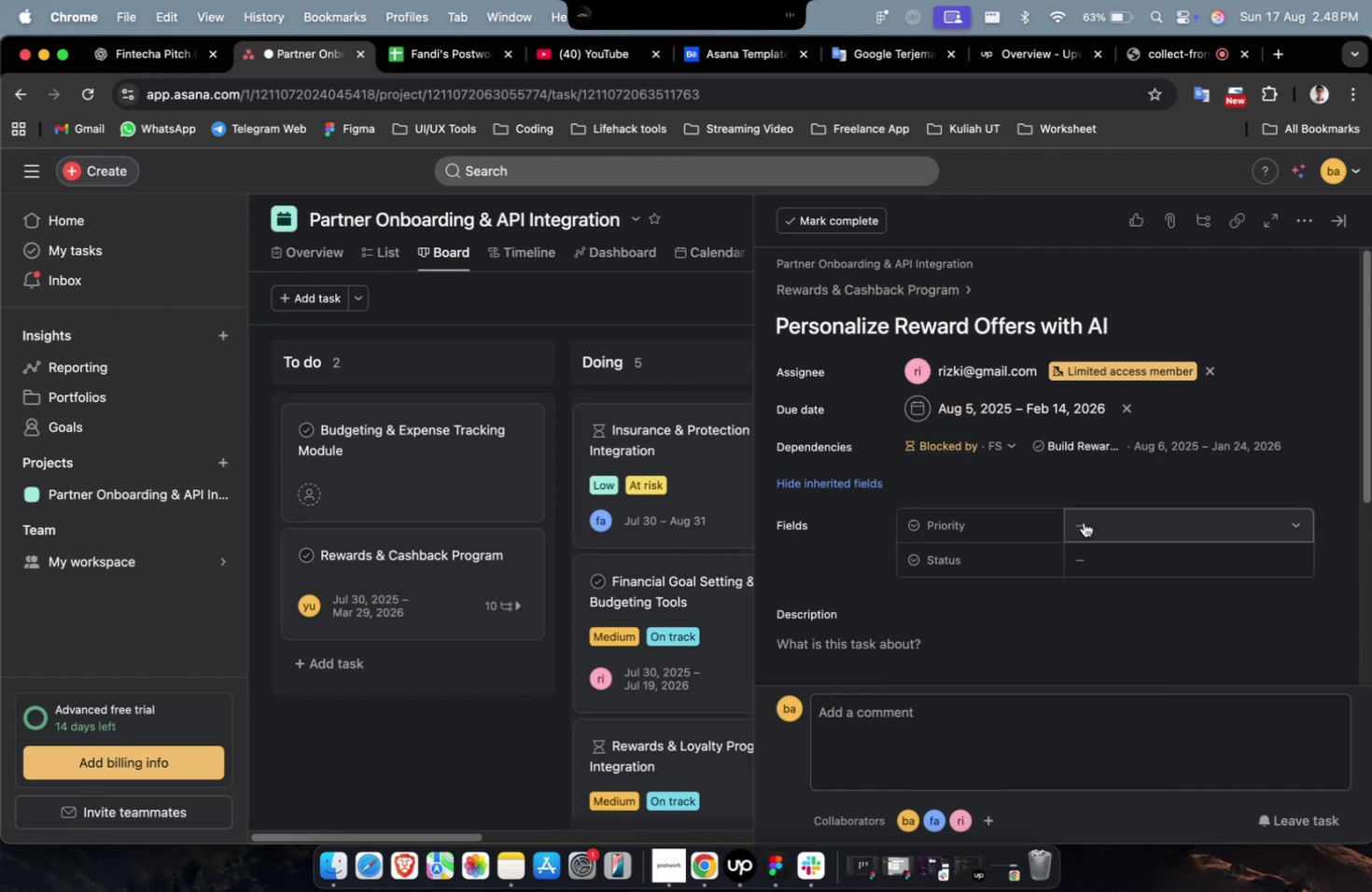 
triple_click([1084, 521])
 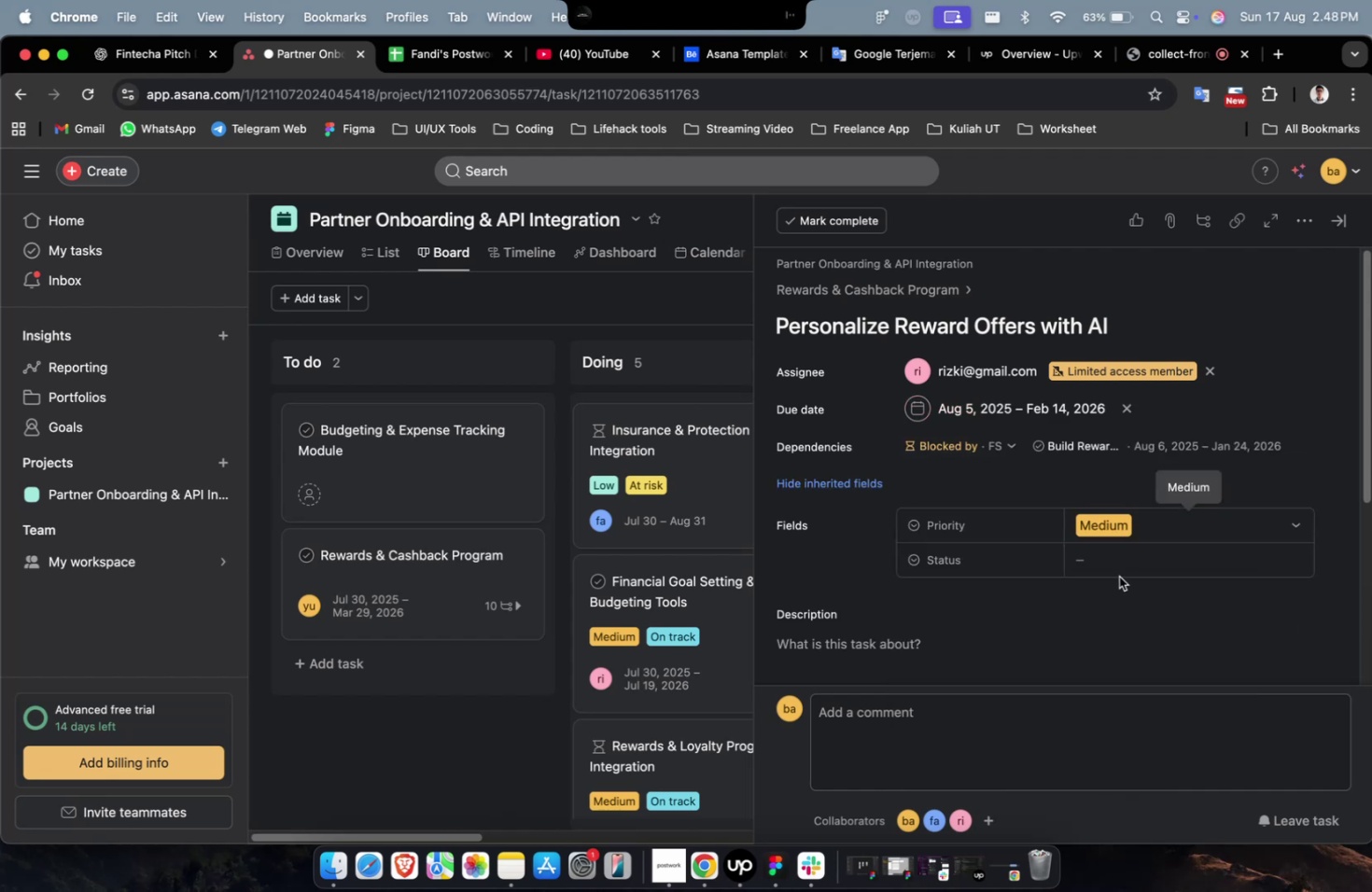 
triple_click([1117, 568])
 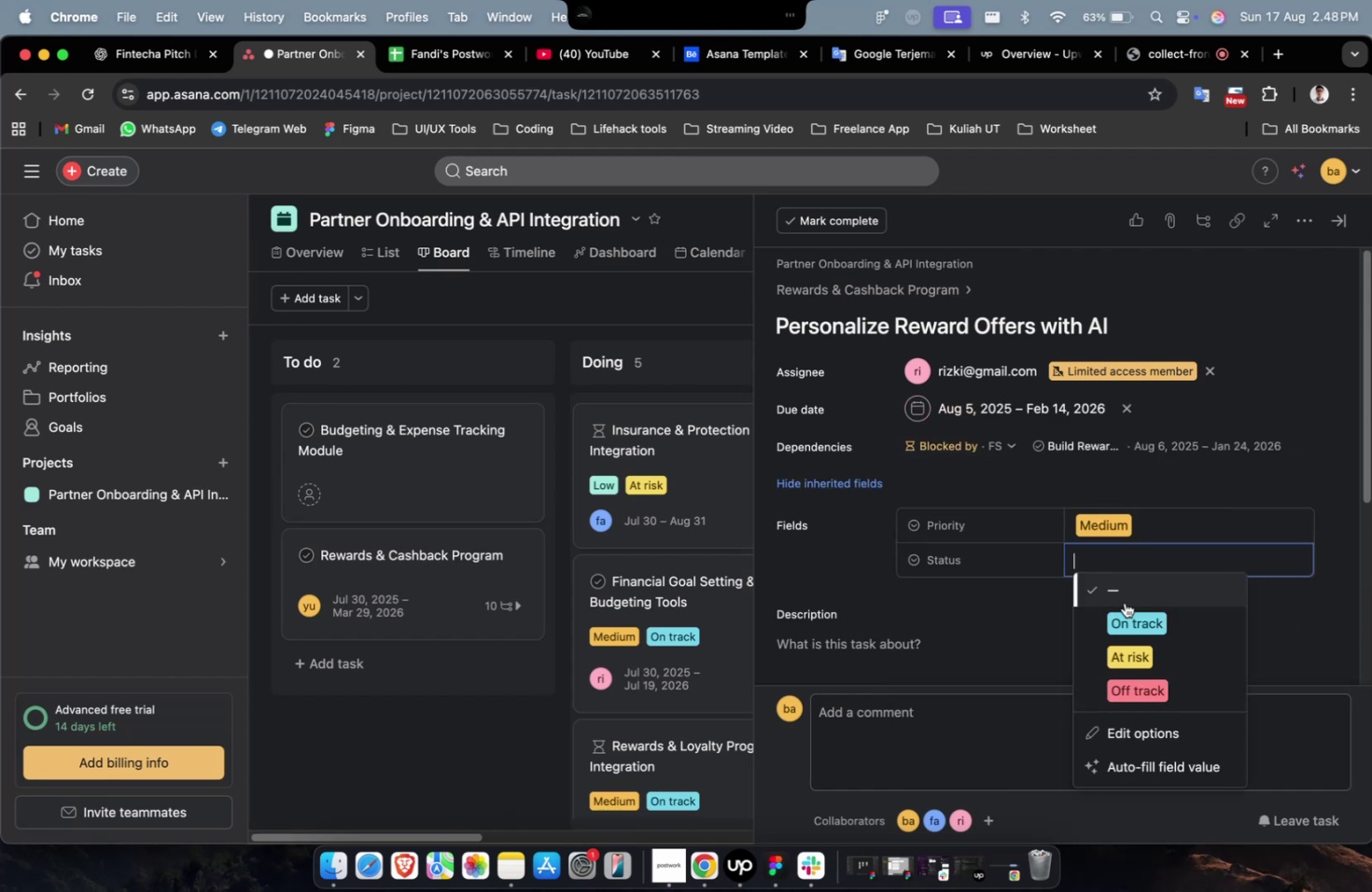 
triple_click([1124, 602])
 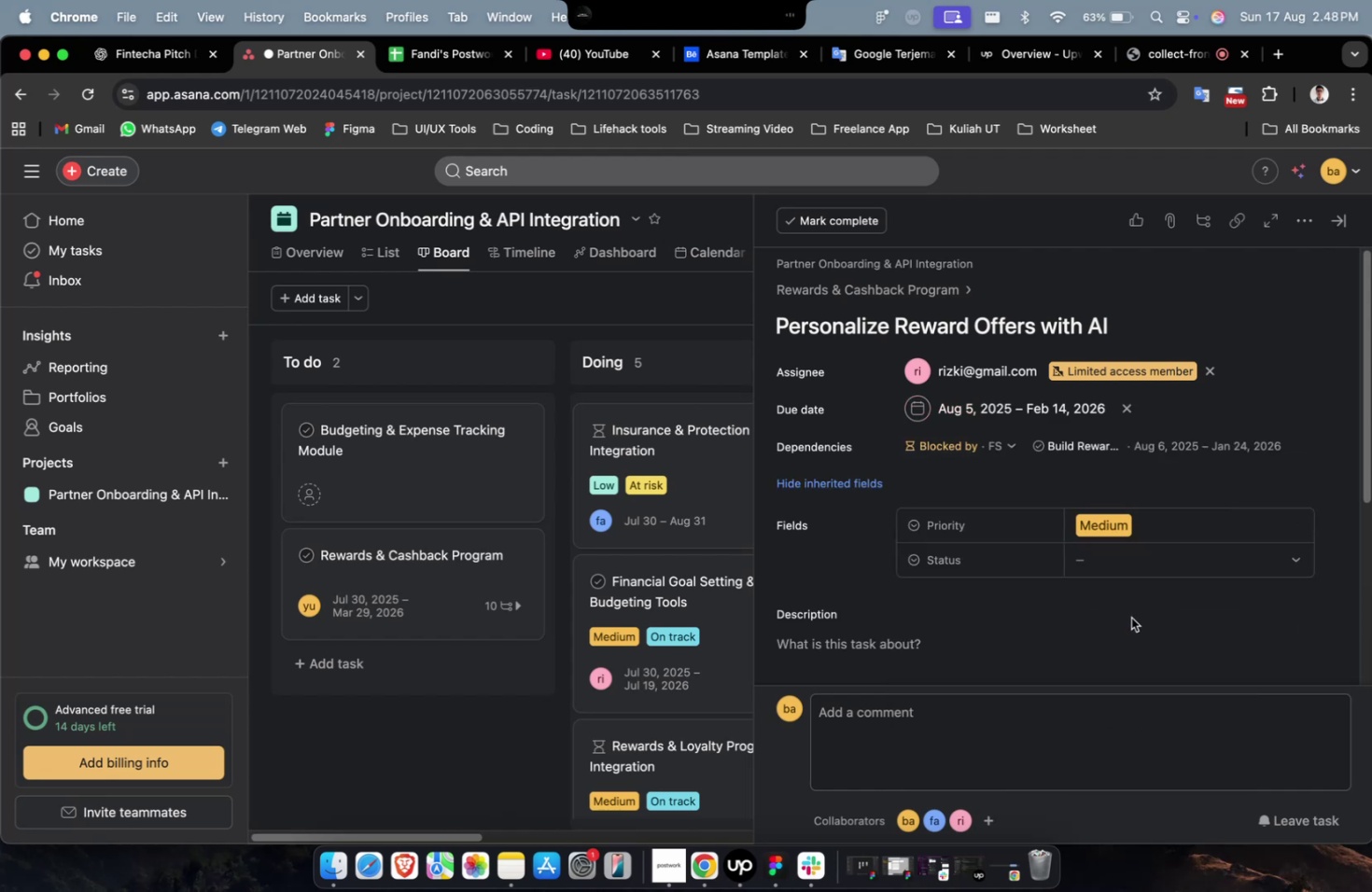 
triple_click([1130, 617])
 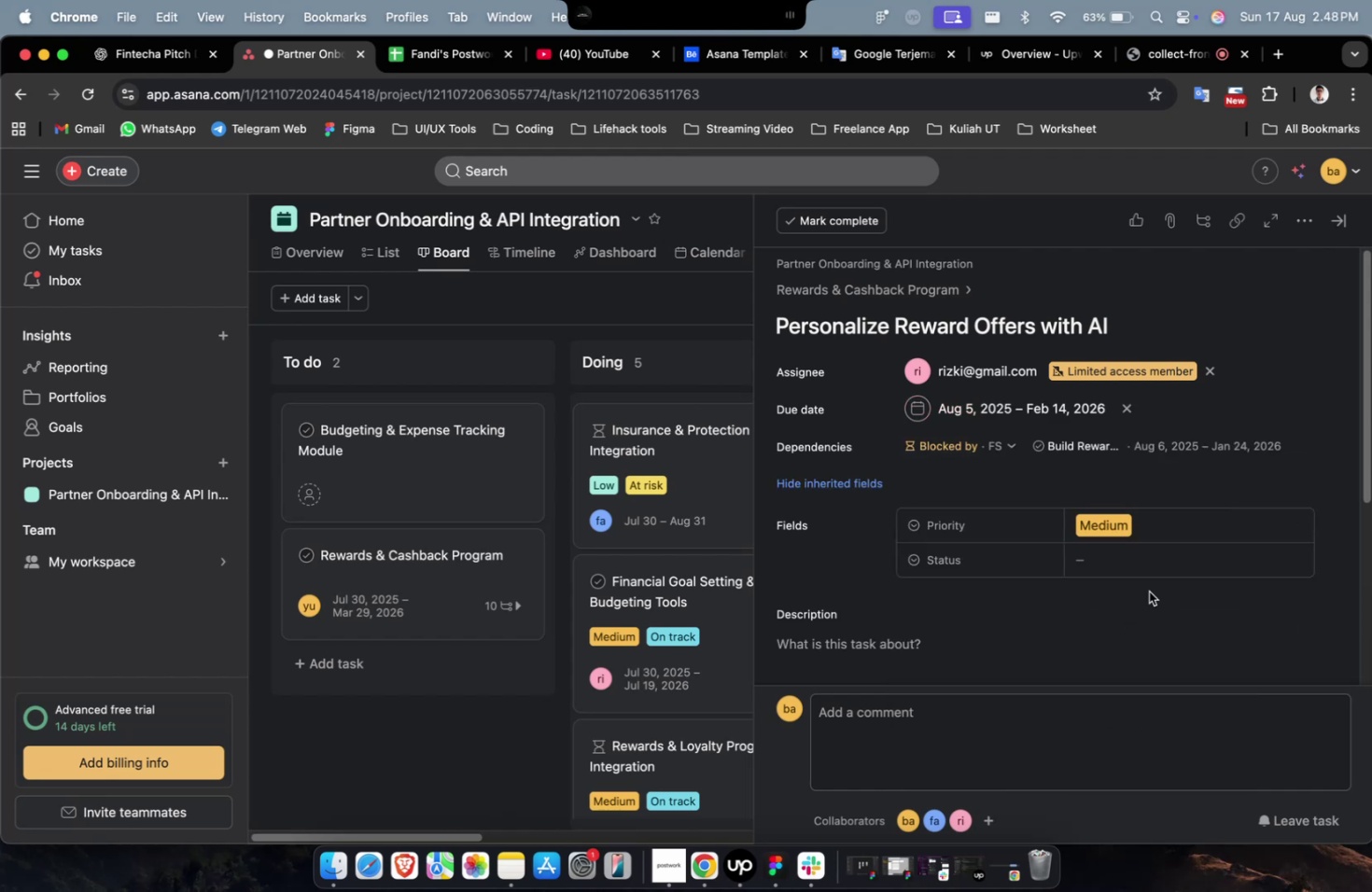 
triple_click([1140, 617])
 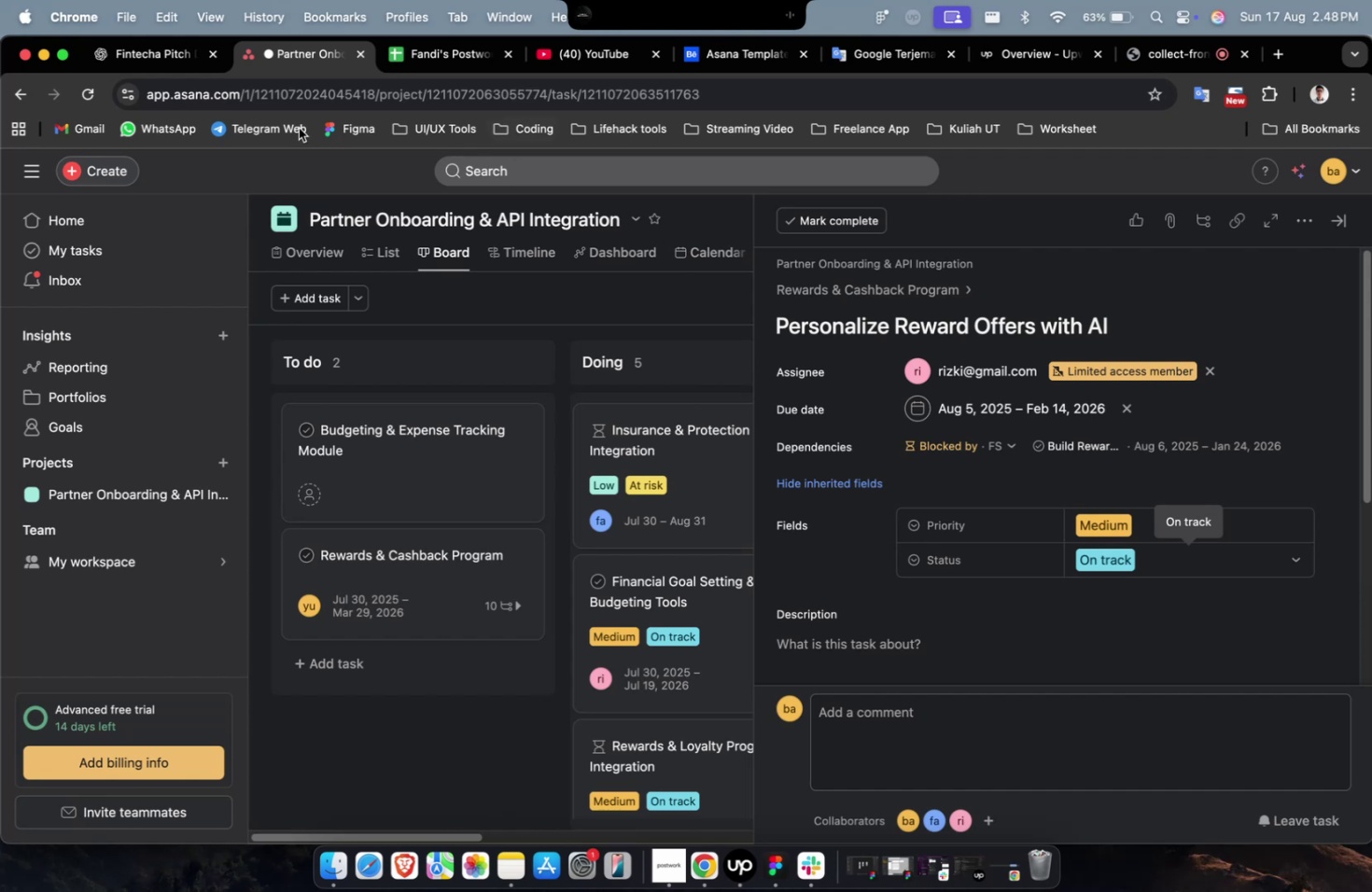 
left_click([177, 66])
 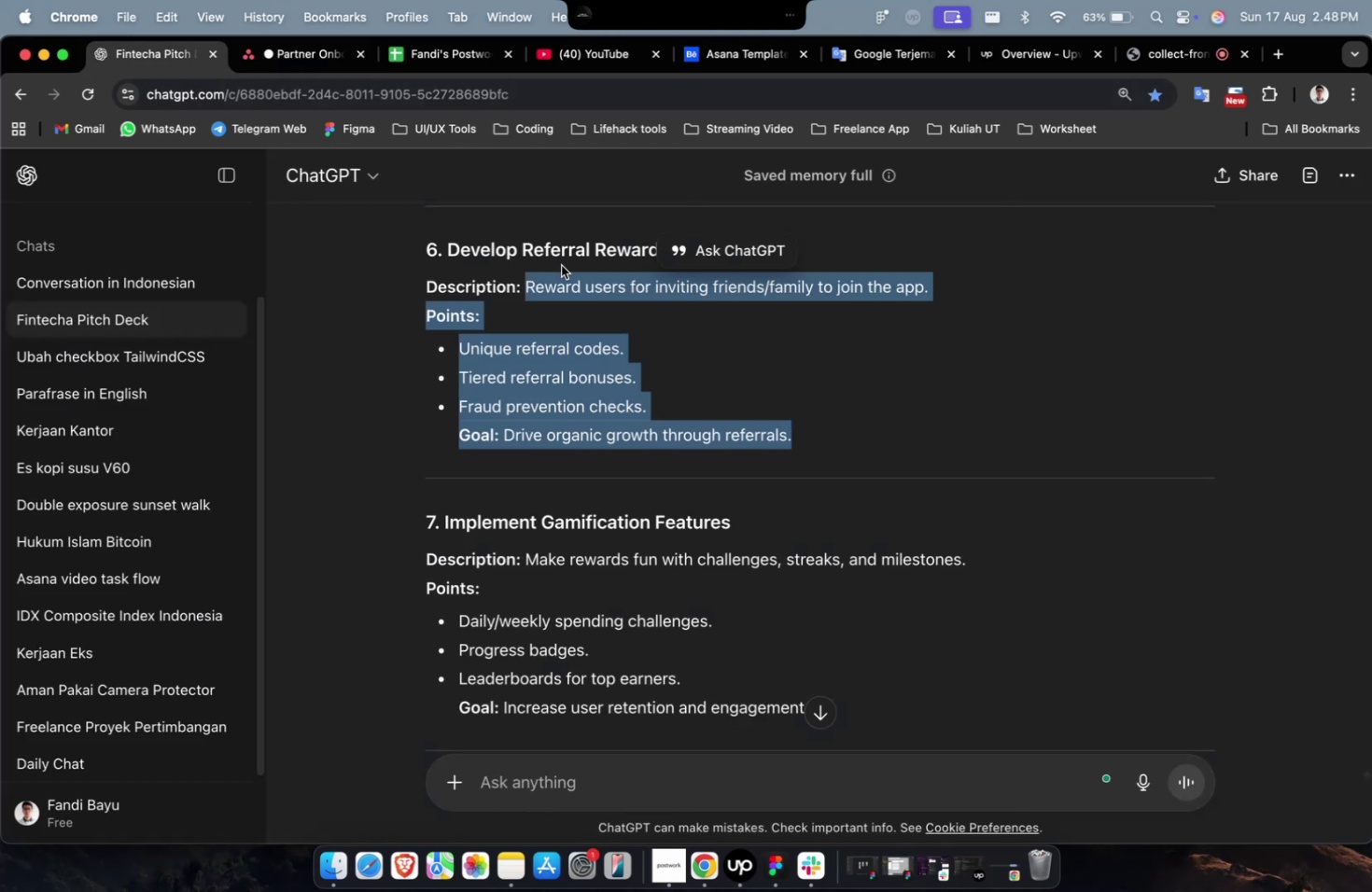 
scroll: coordinate [629, 300], scroll_direction: up, amount: 6.0
 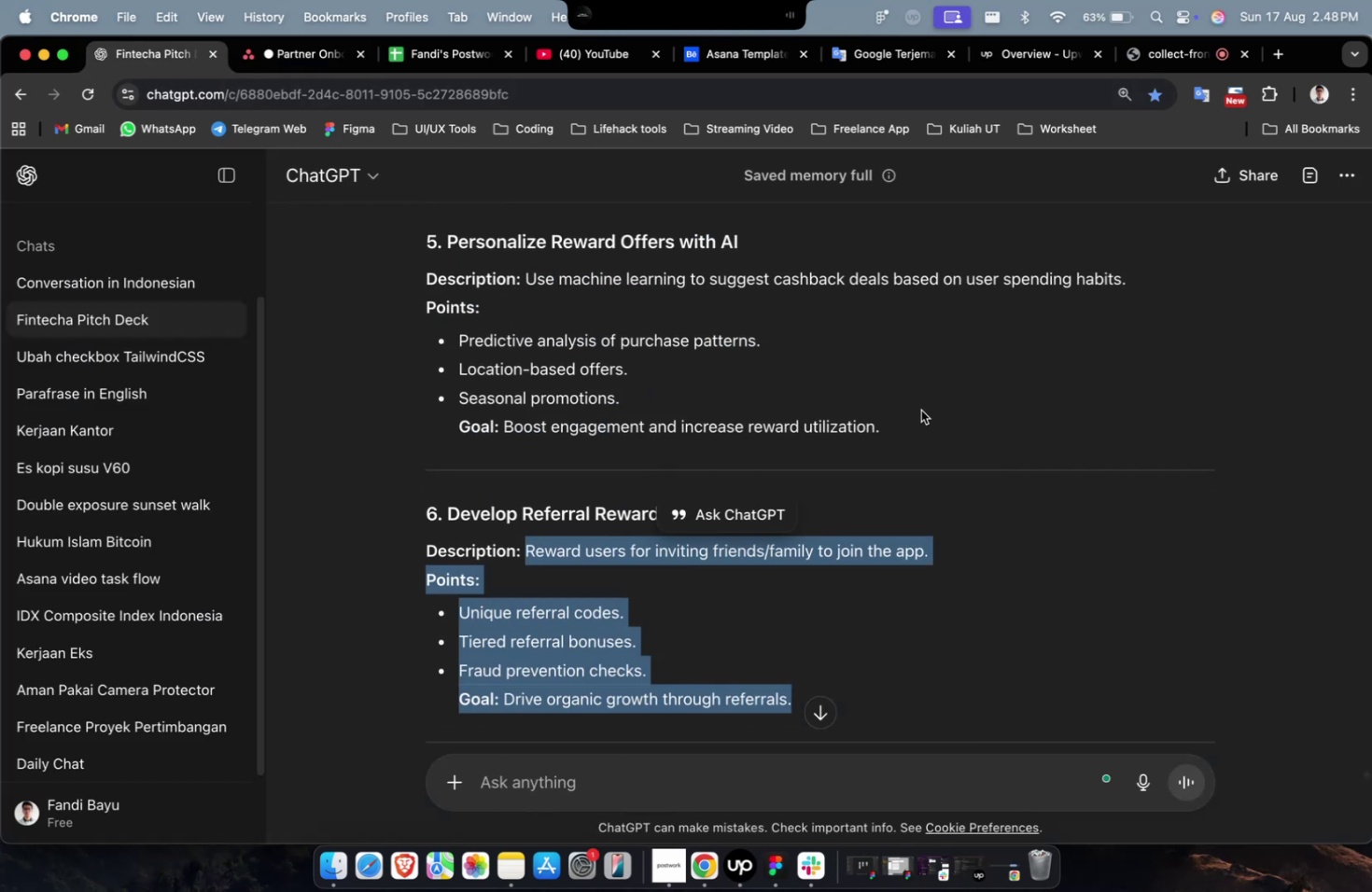 
left_click_drag(start_coordinate=[901, 428], to_coordinate=[529, 284])
 